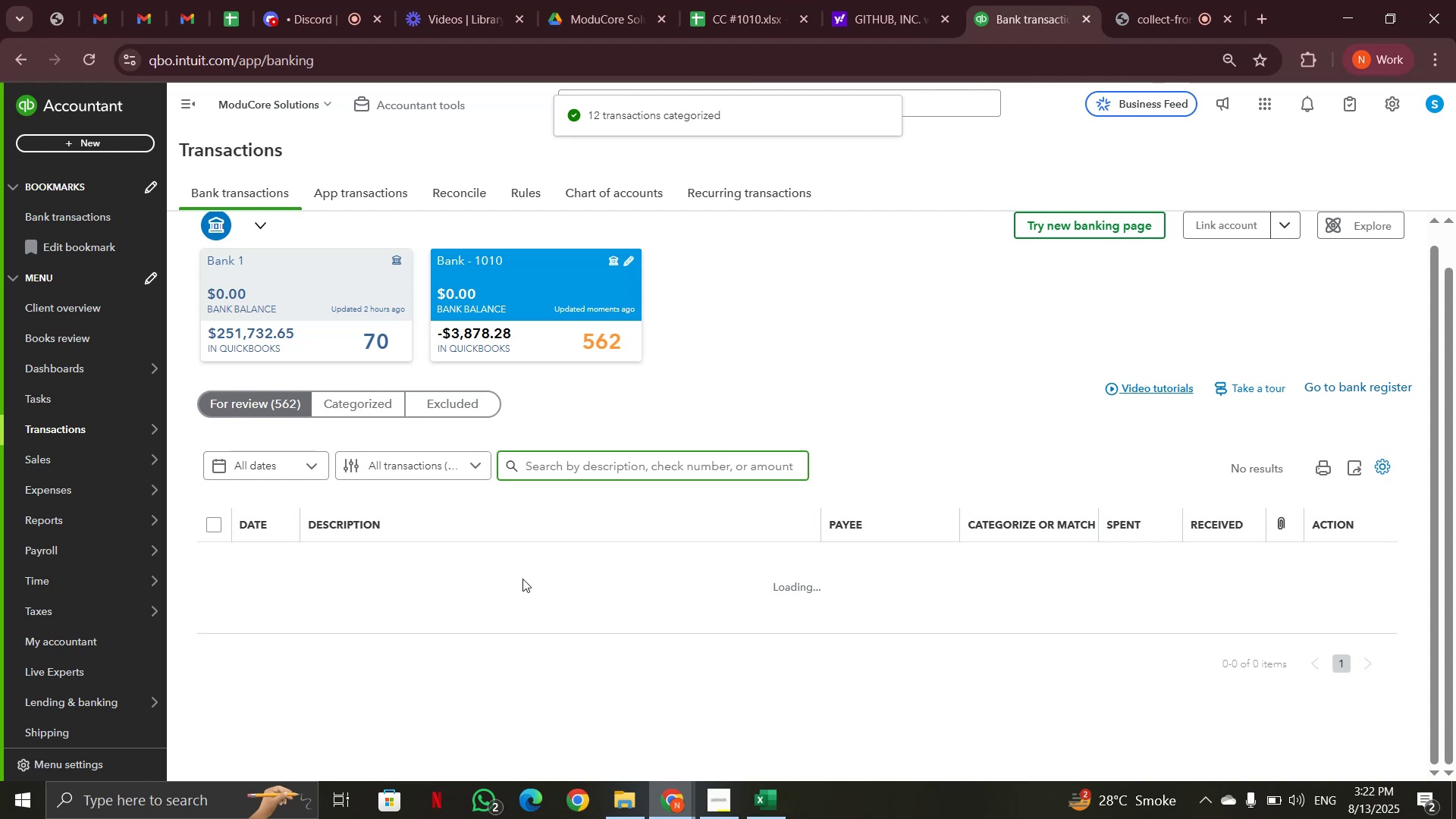 
wait(5.17)
 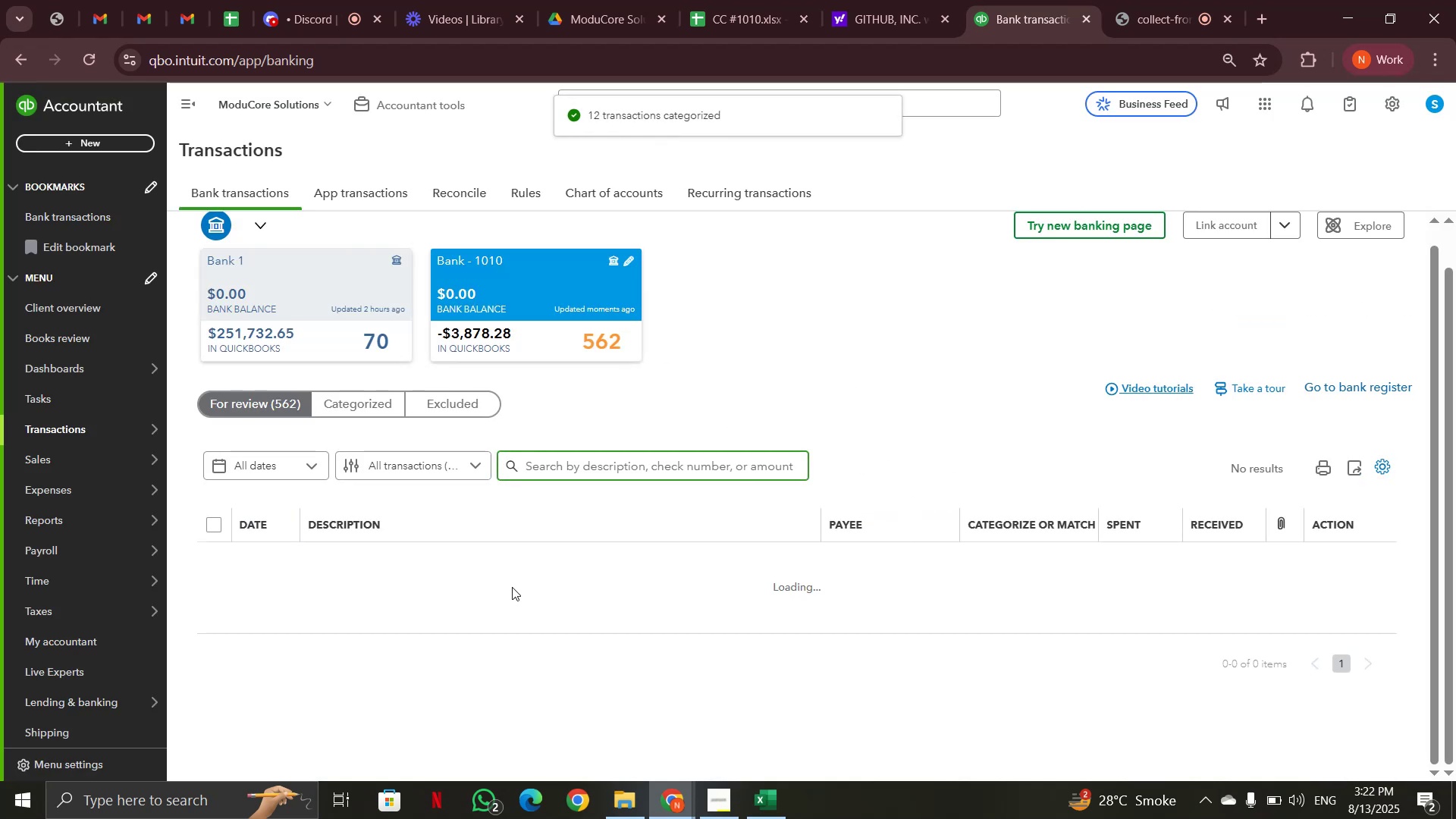 
scroll: coordinate [525, 570], scroll_direction: down, amount: 37.0
 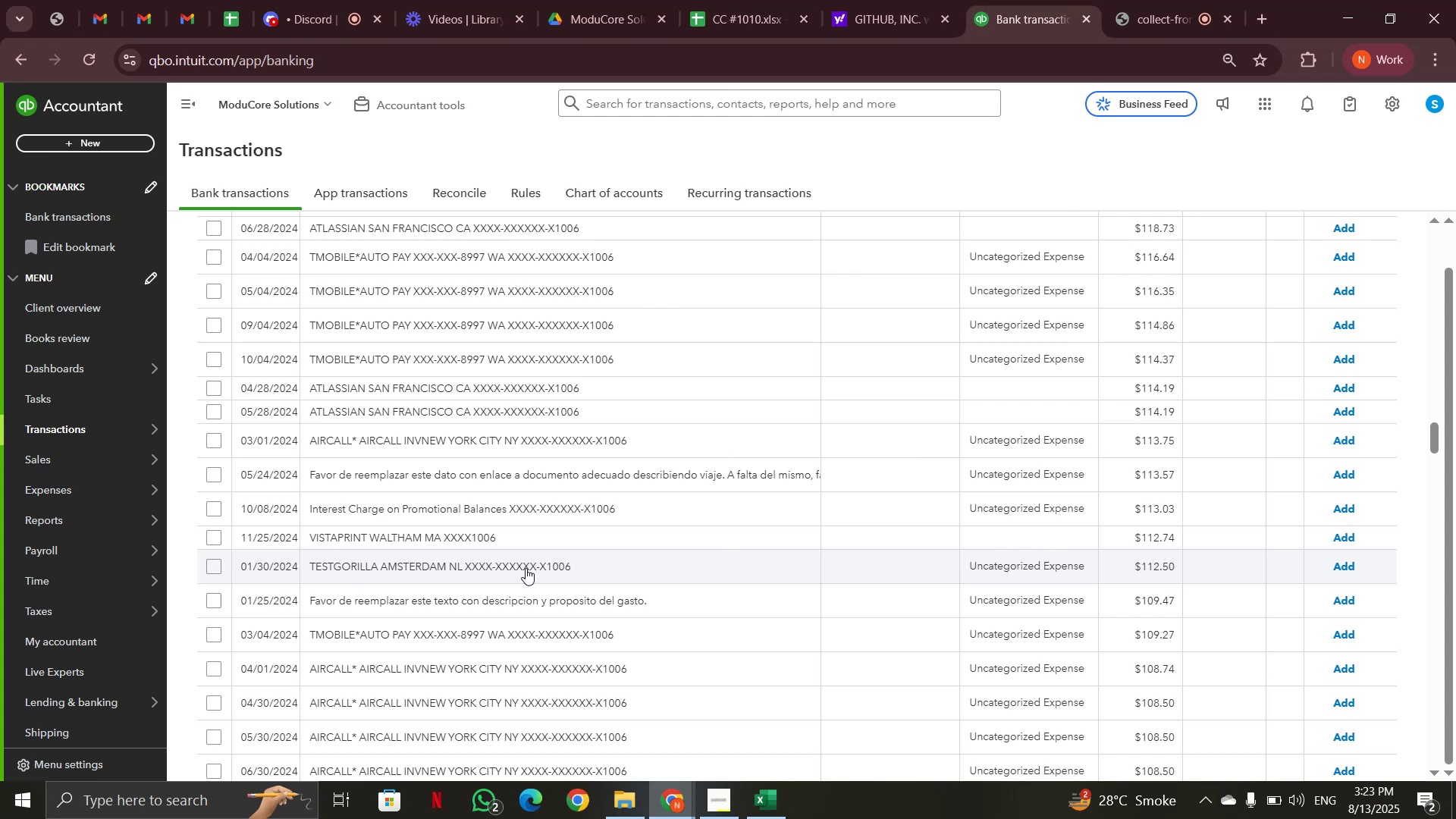 
wait(7.24)
 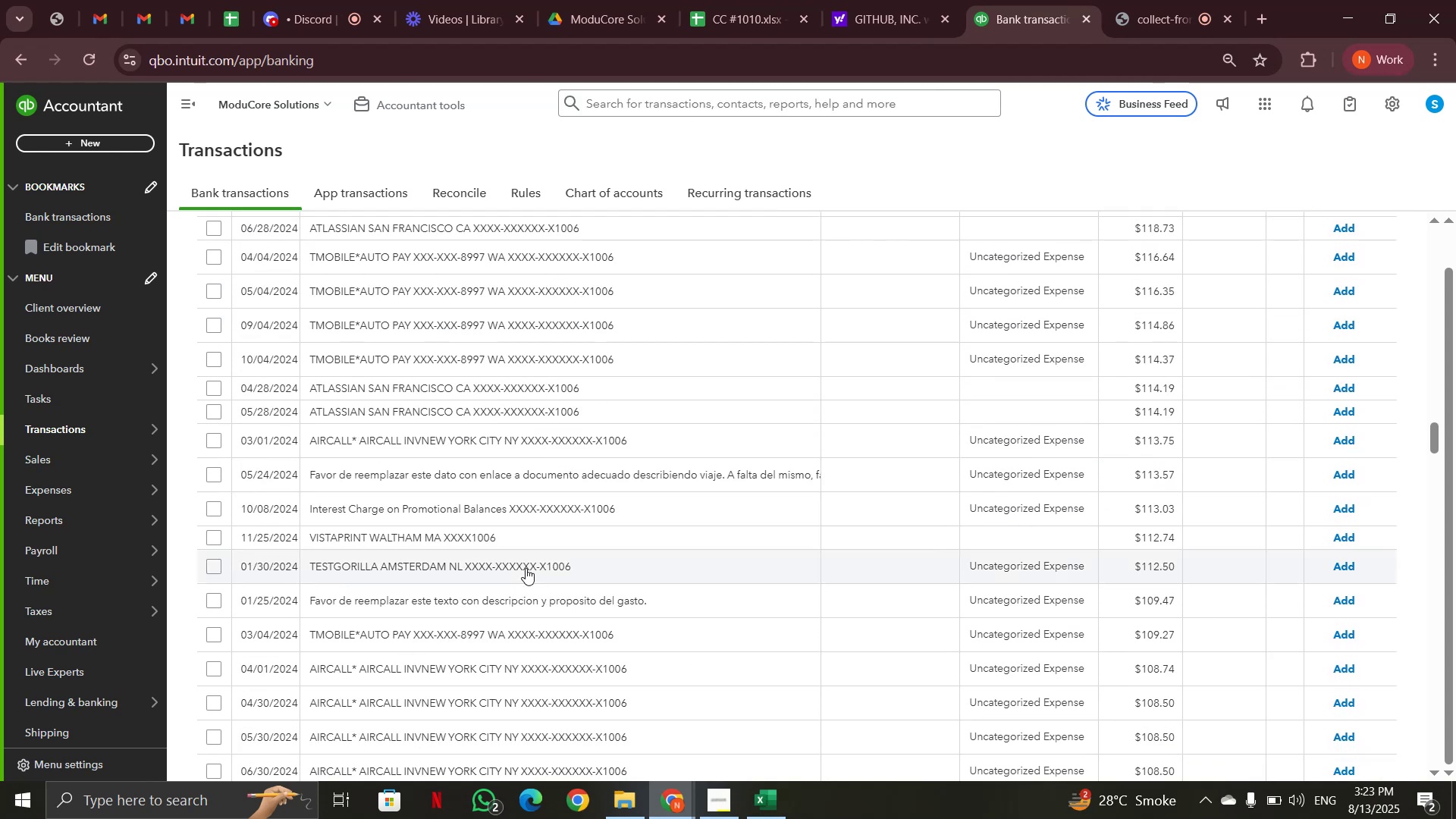 
scroll: coordinate [526, 568], scroll_direction: down, amount: 22.0
 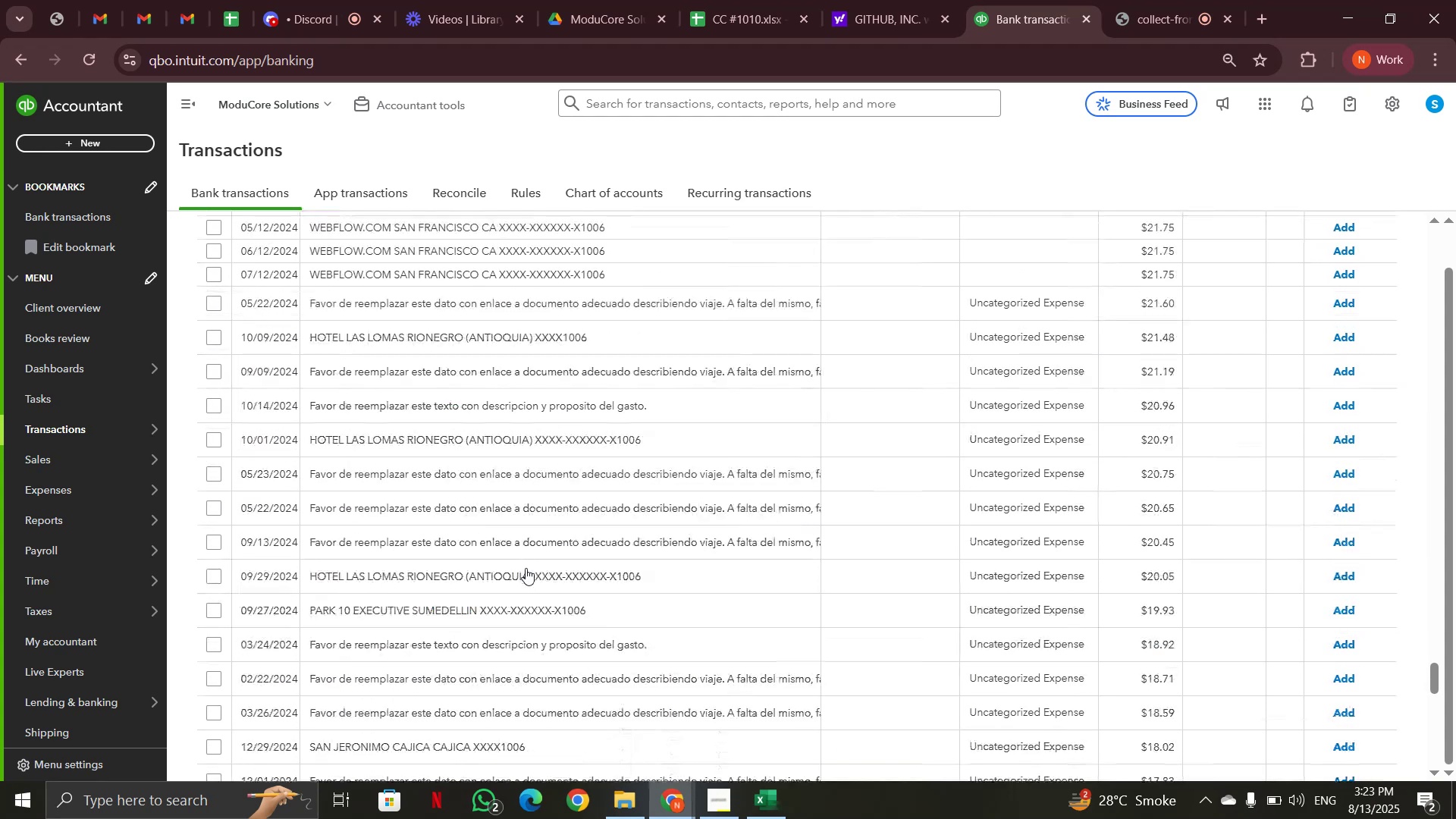 
scroll: coordinate [526, 566], scroll_direction: up, amount: 2.0
 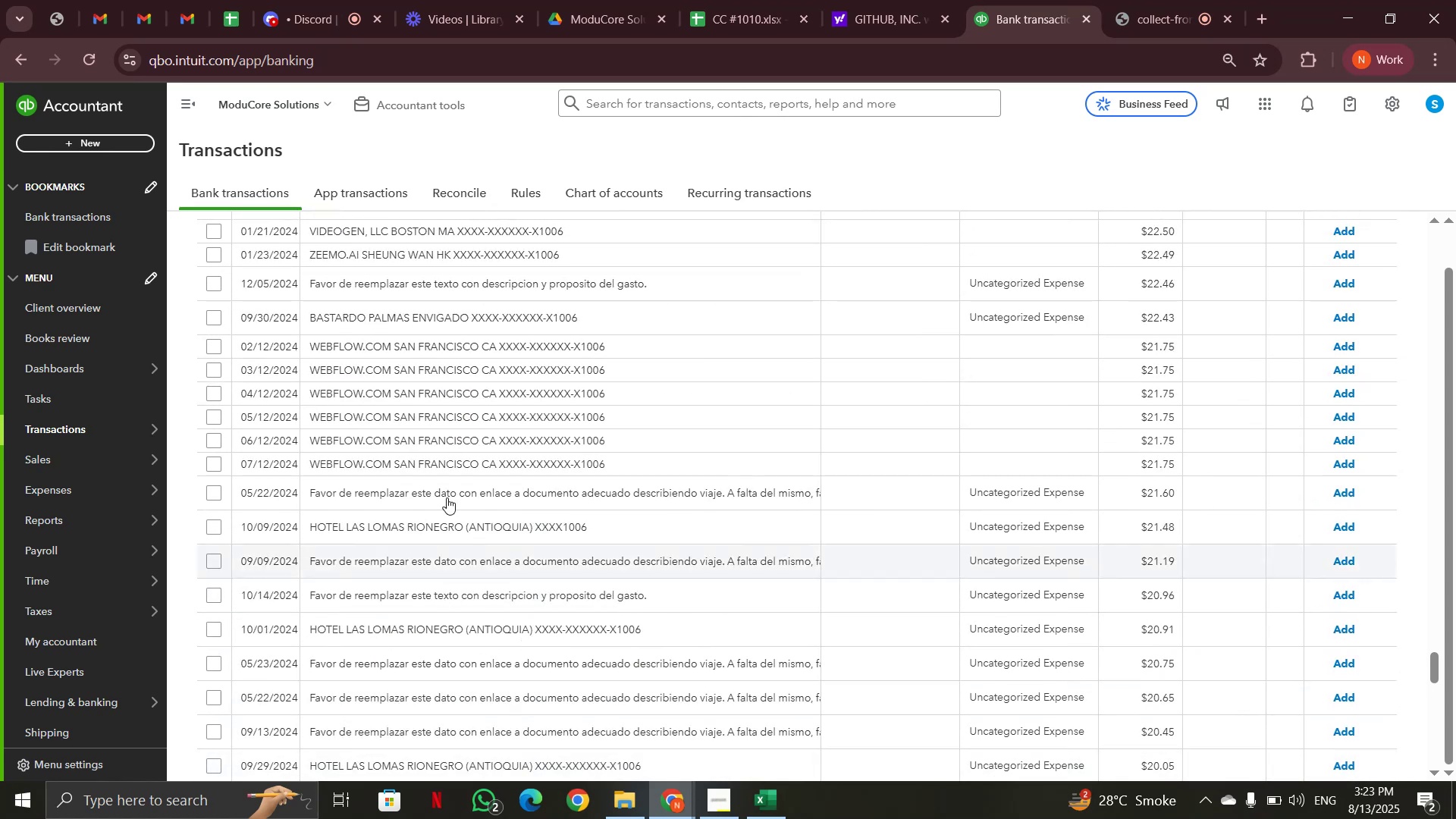 
left_click([375, 447])
 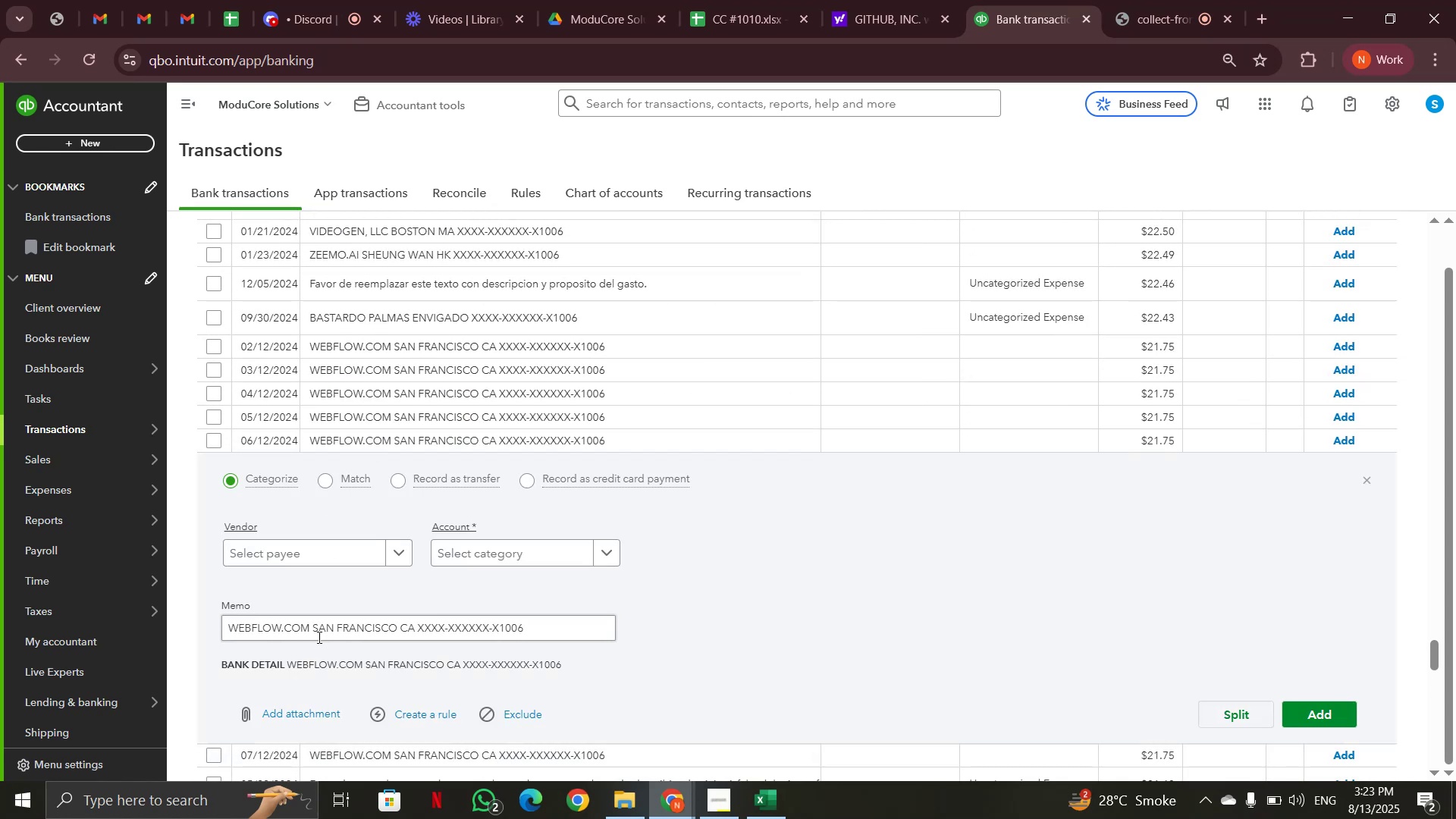 
left_click_drag(start_coordinate=[227, 627], to_coordinate=[281, 627])
 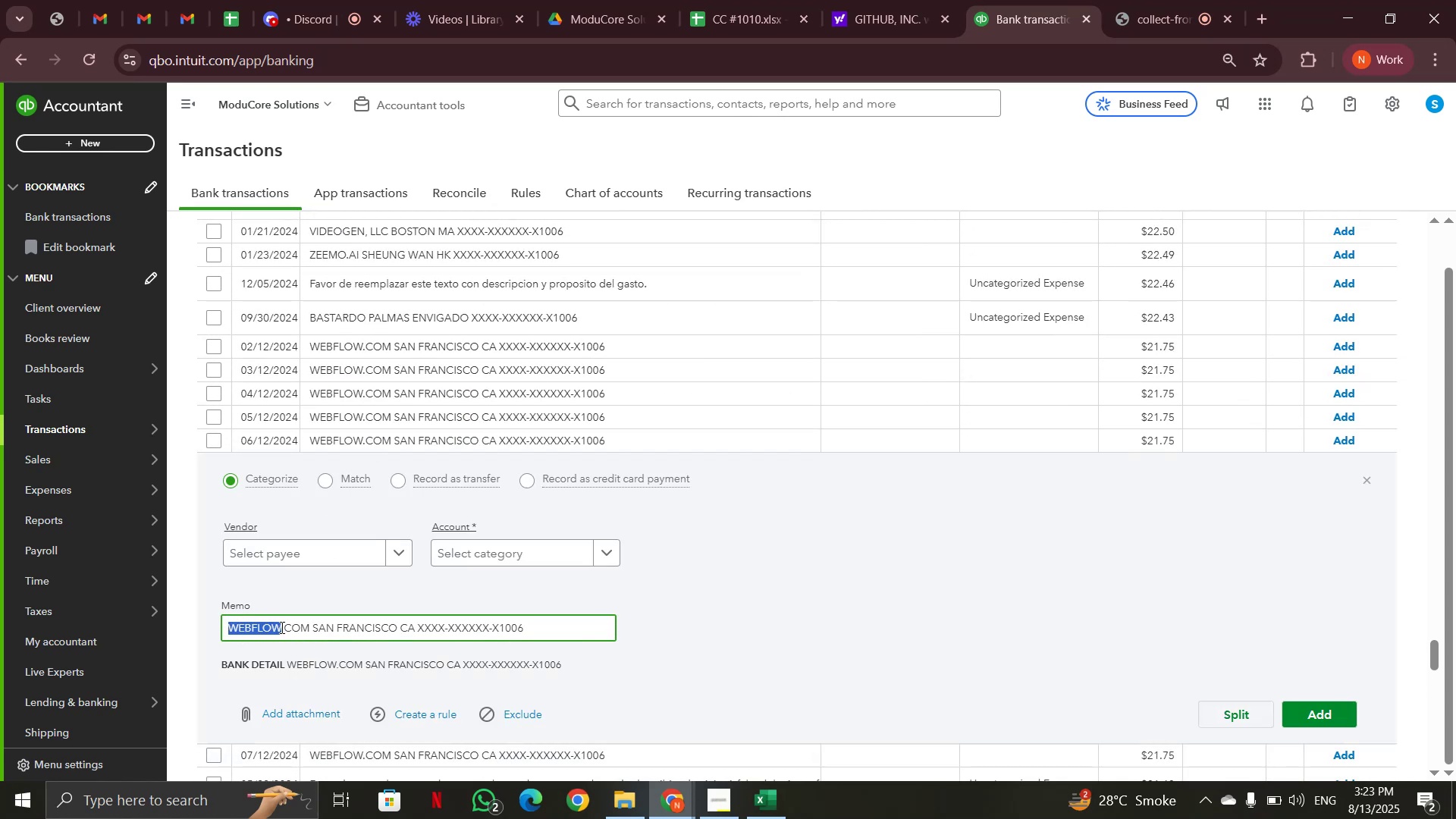 
key(Control+C)
 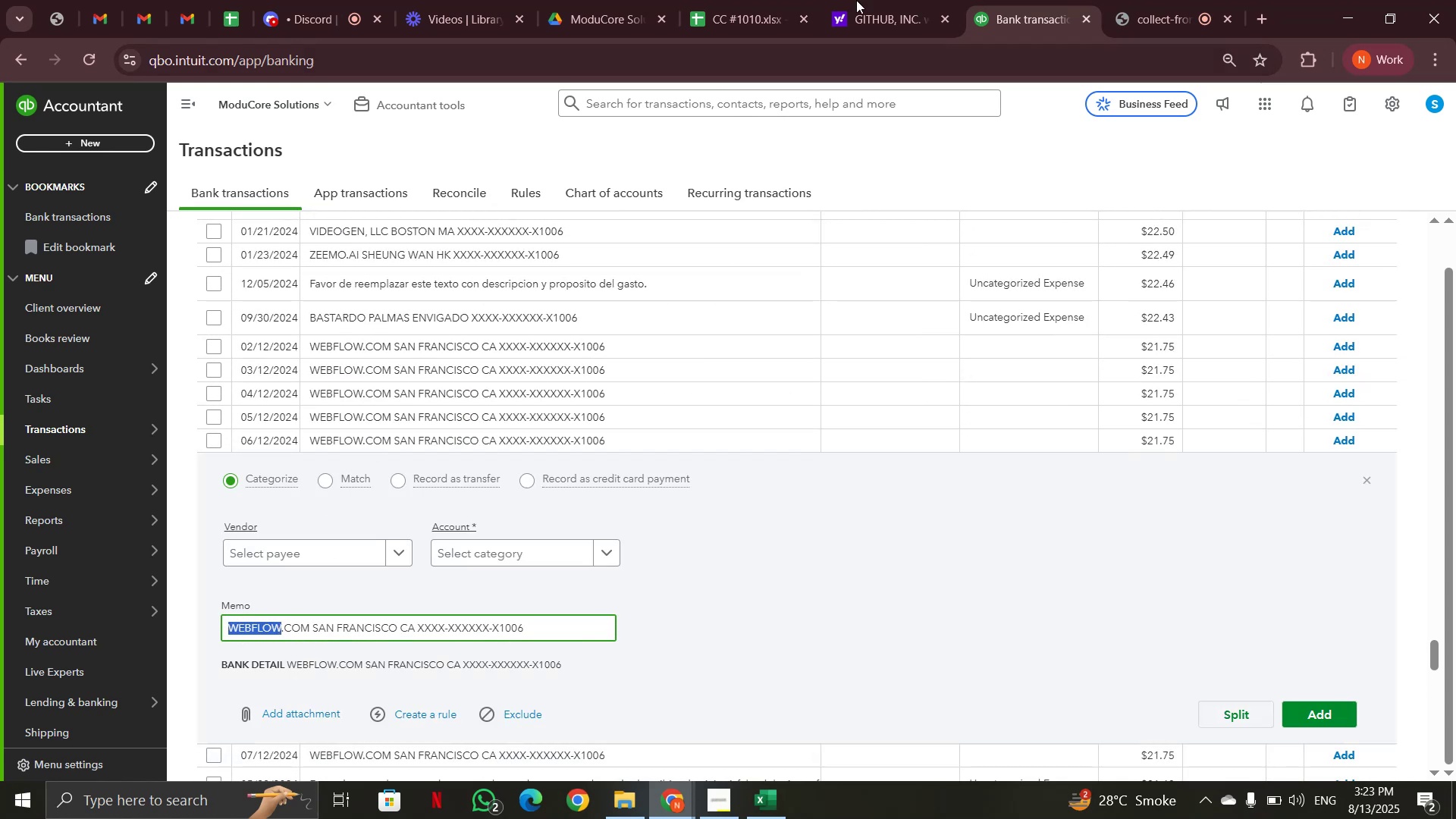 
left_click([899, 15])
 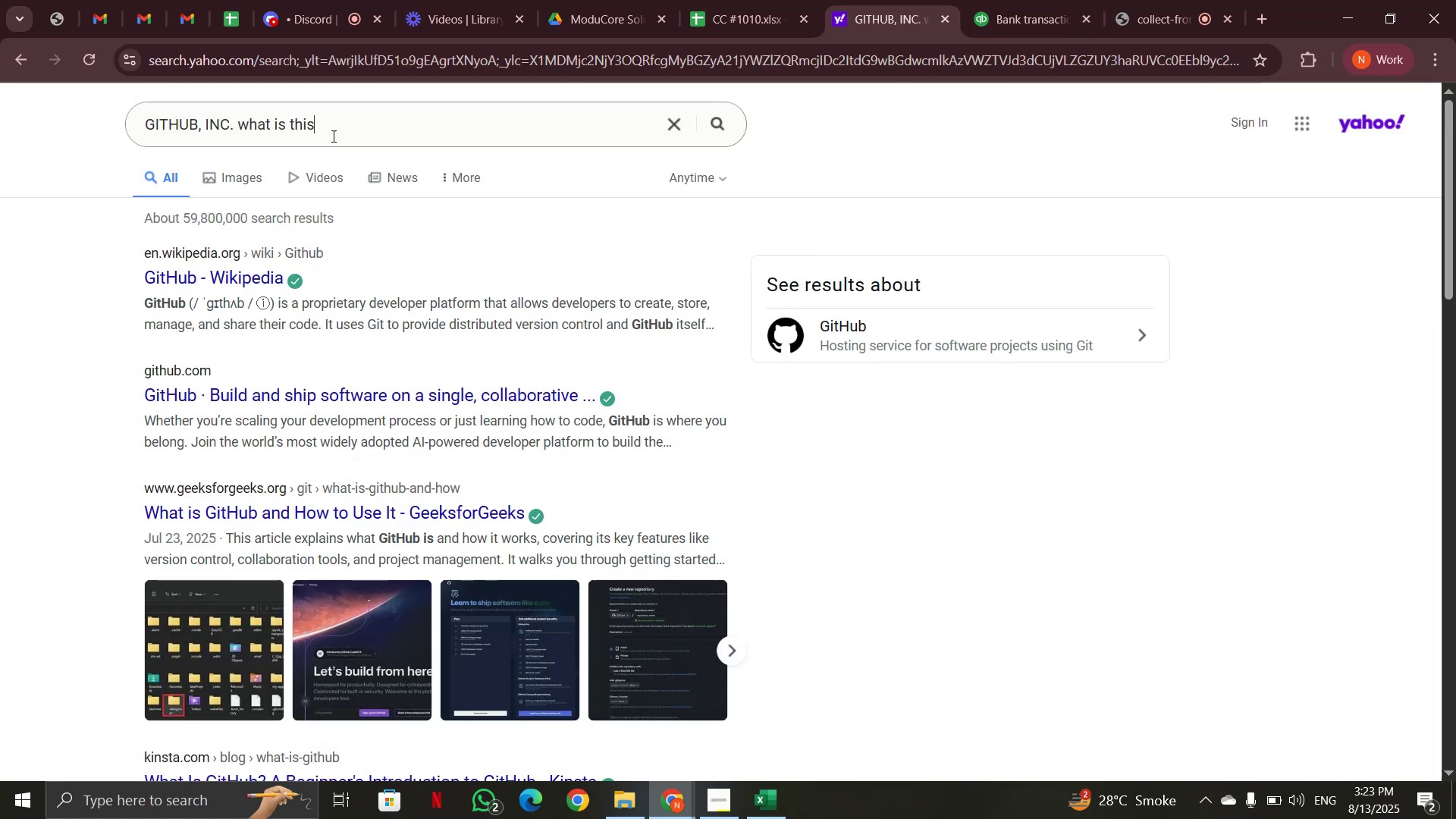 
left_click_drag(start_coordinate=[341, 122], to_coordinate=[80, 122])
 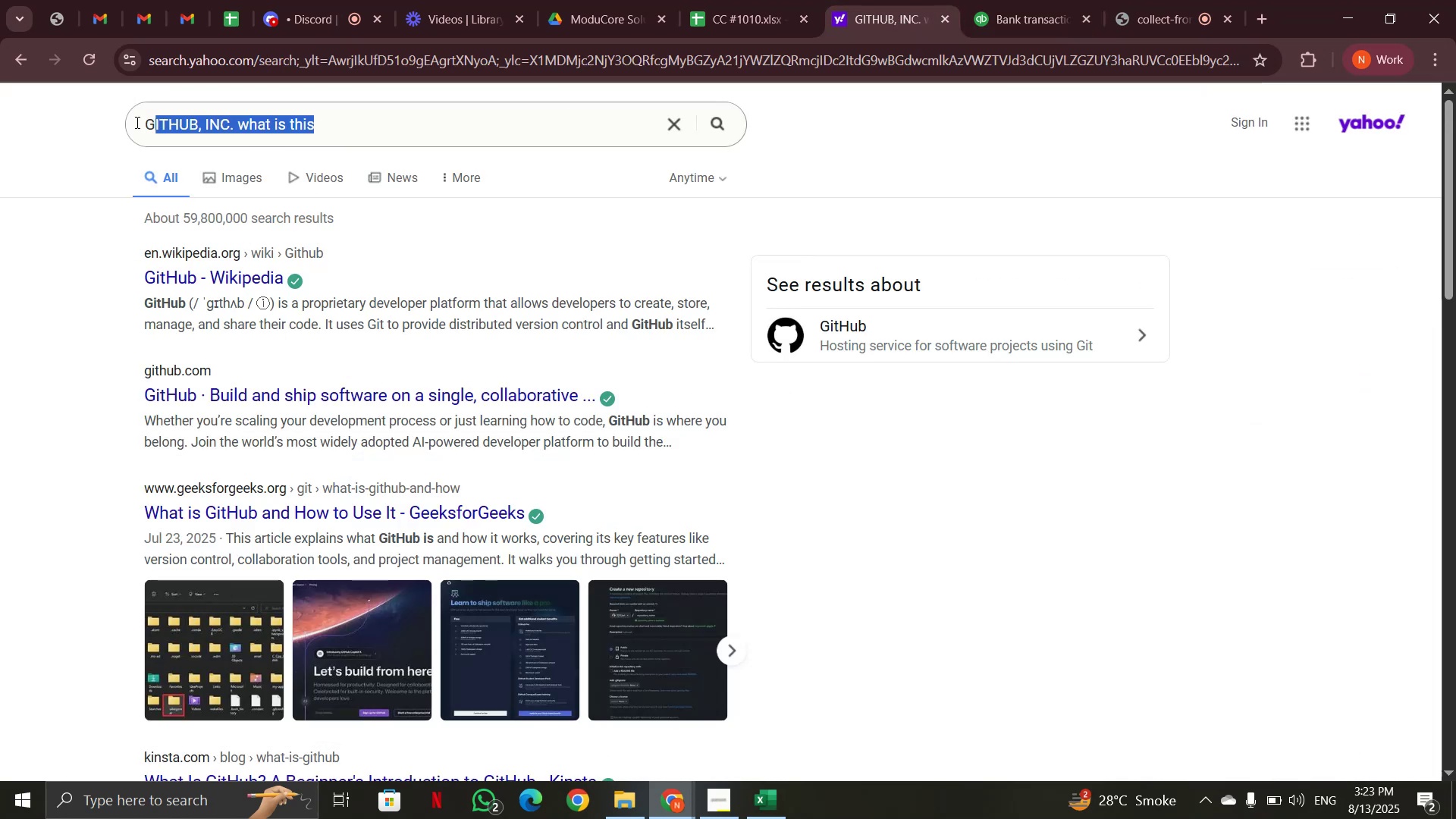 
key(Control+V)
 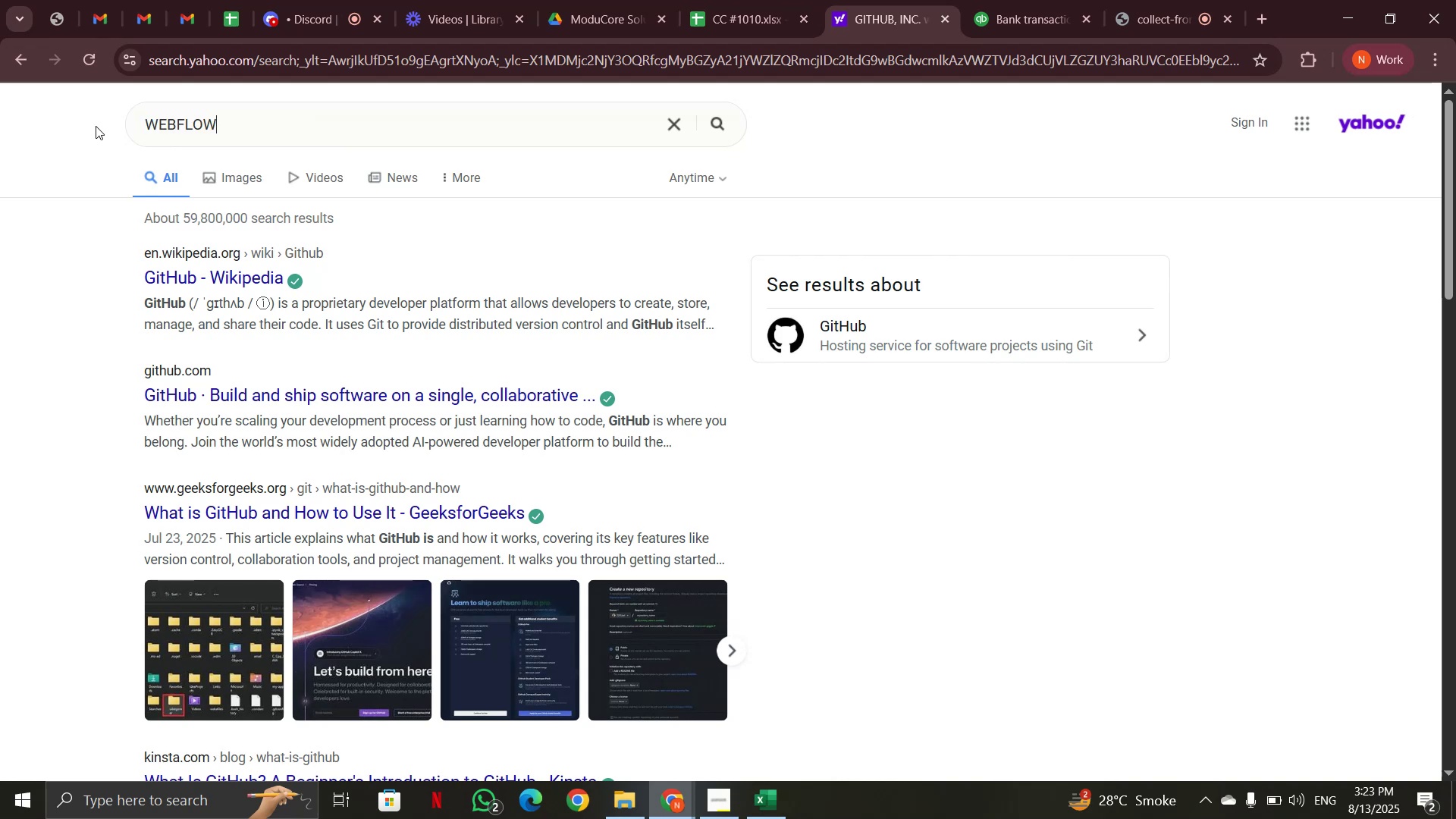 
key(Enter)
 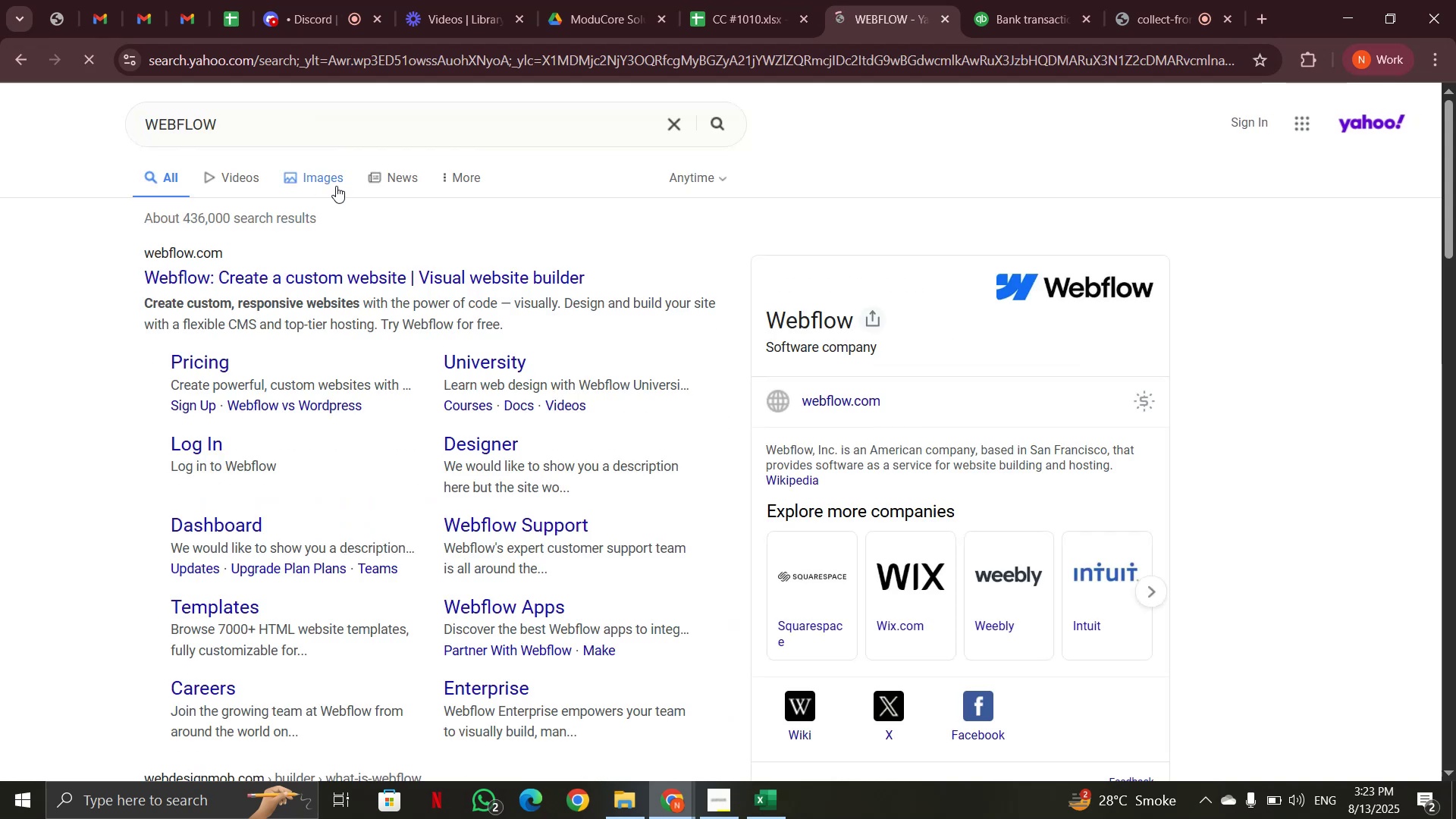 
left_click([1024, 15])
 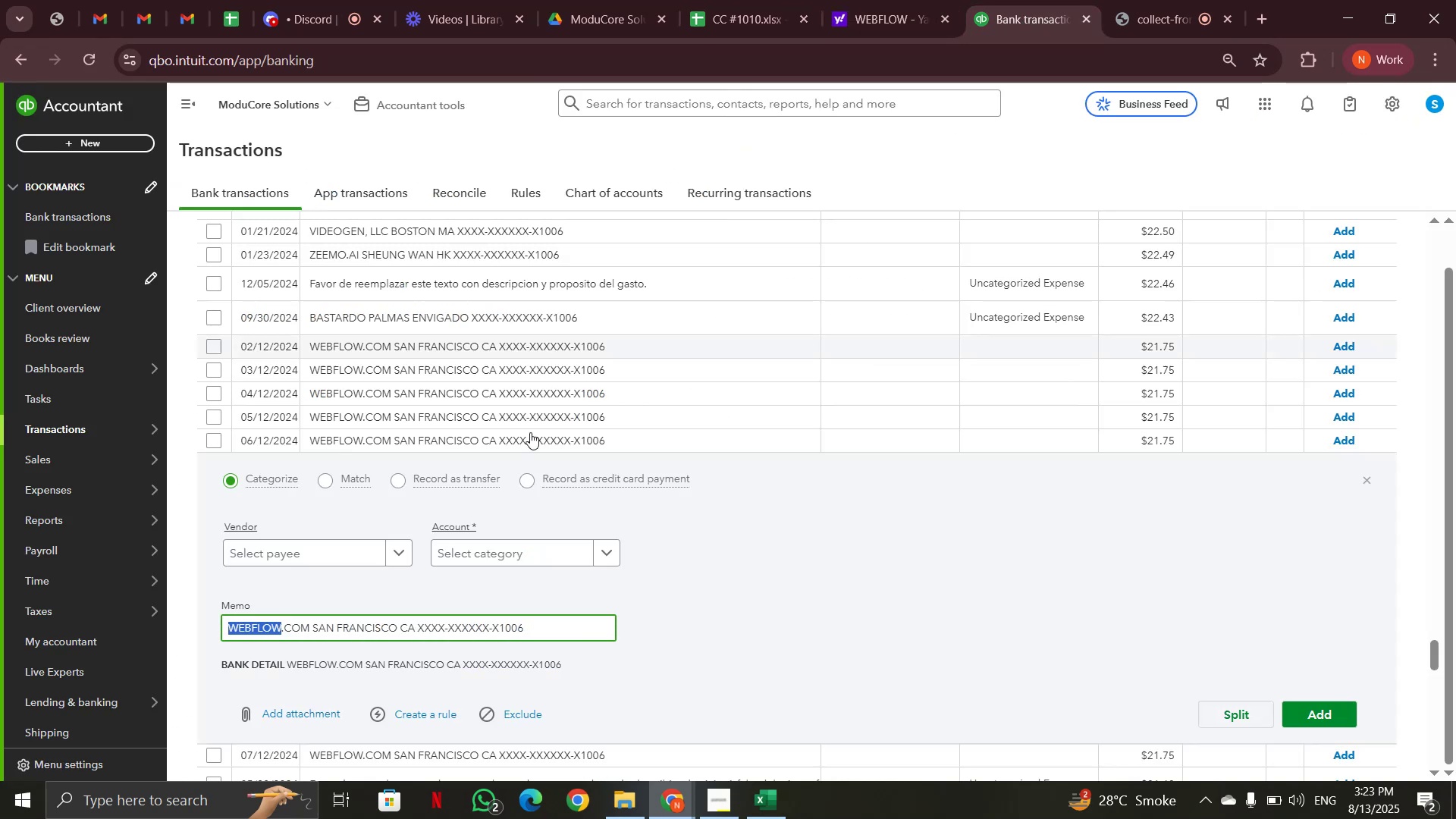 
scroll: coordinate [637, 362], scroll_direction: up, amount: 86.0
 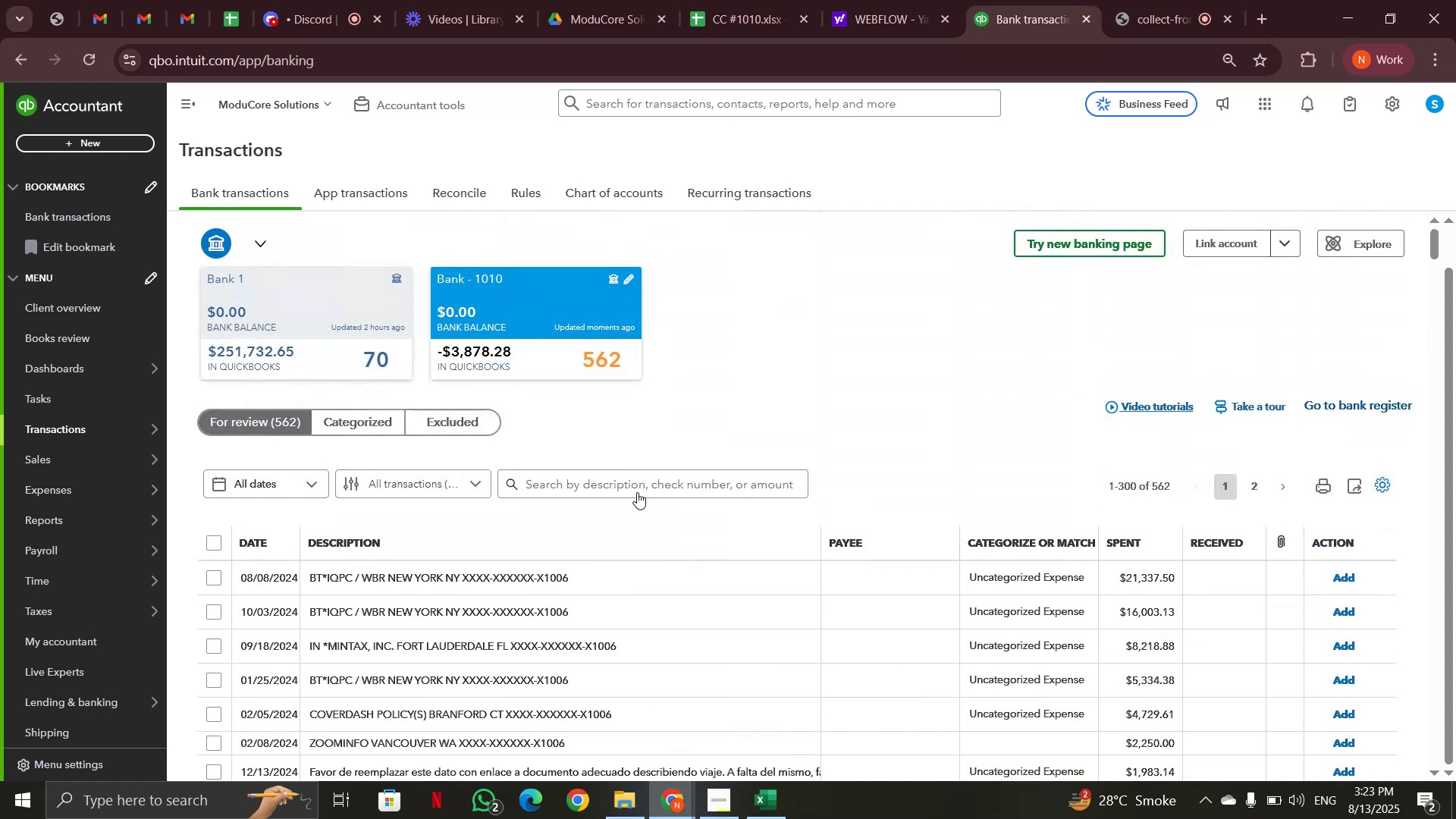 
left_click([642, 479])
 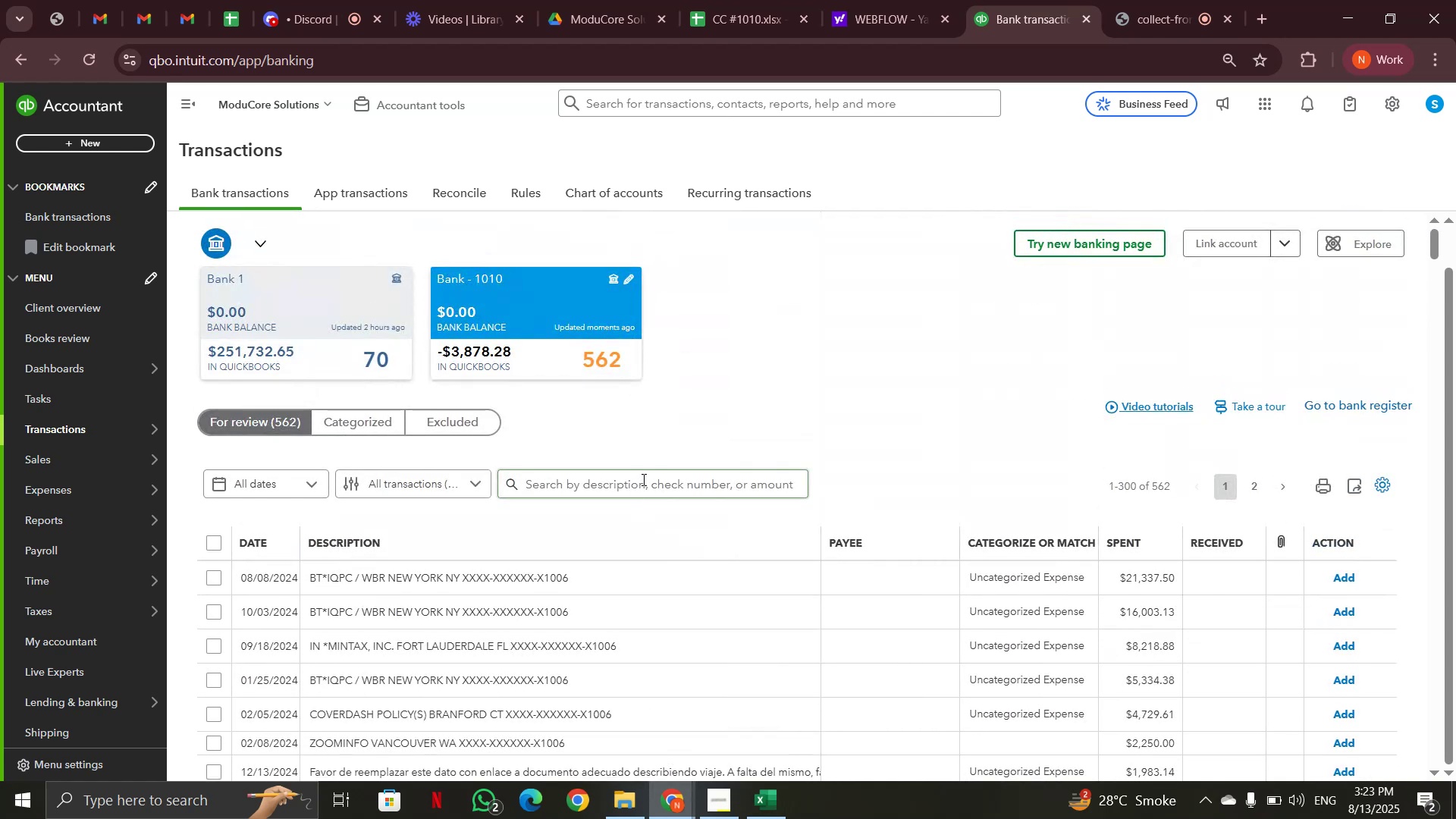 
key(Control+V)
 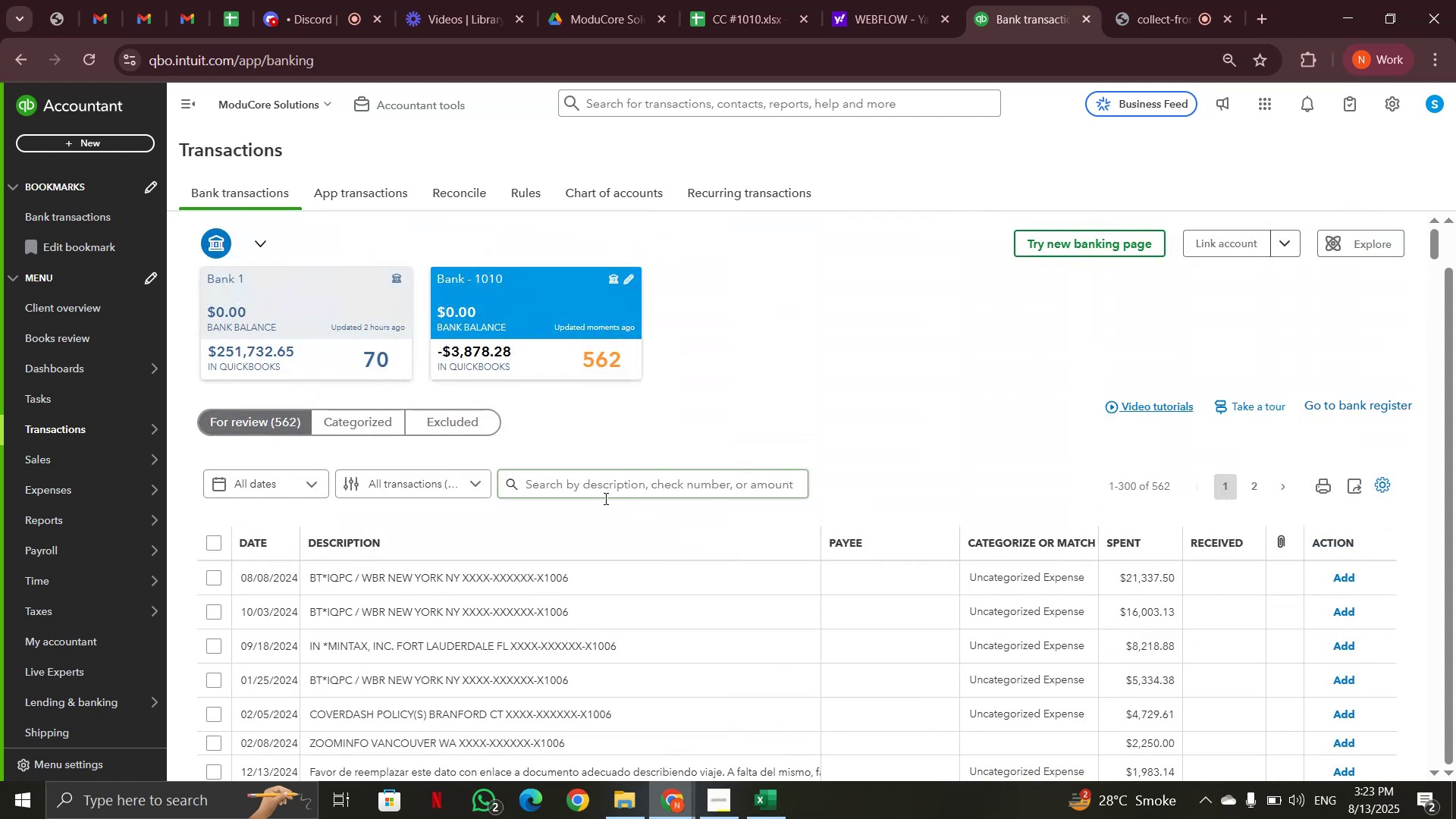 
left_click([582, 486])
 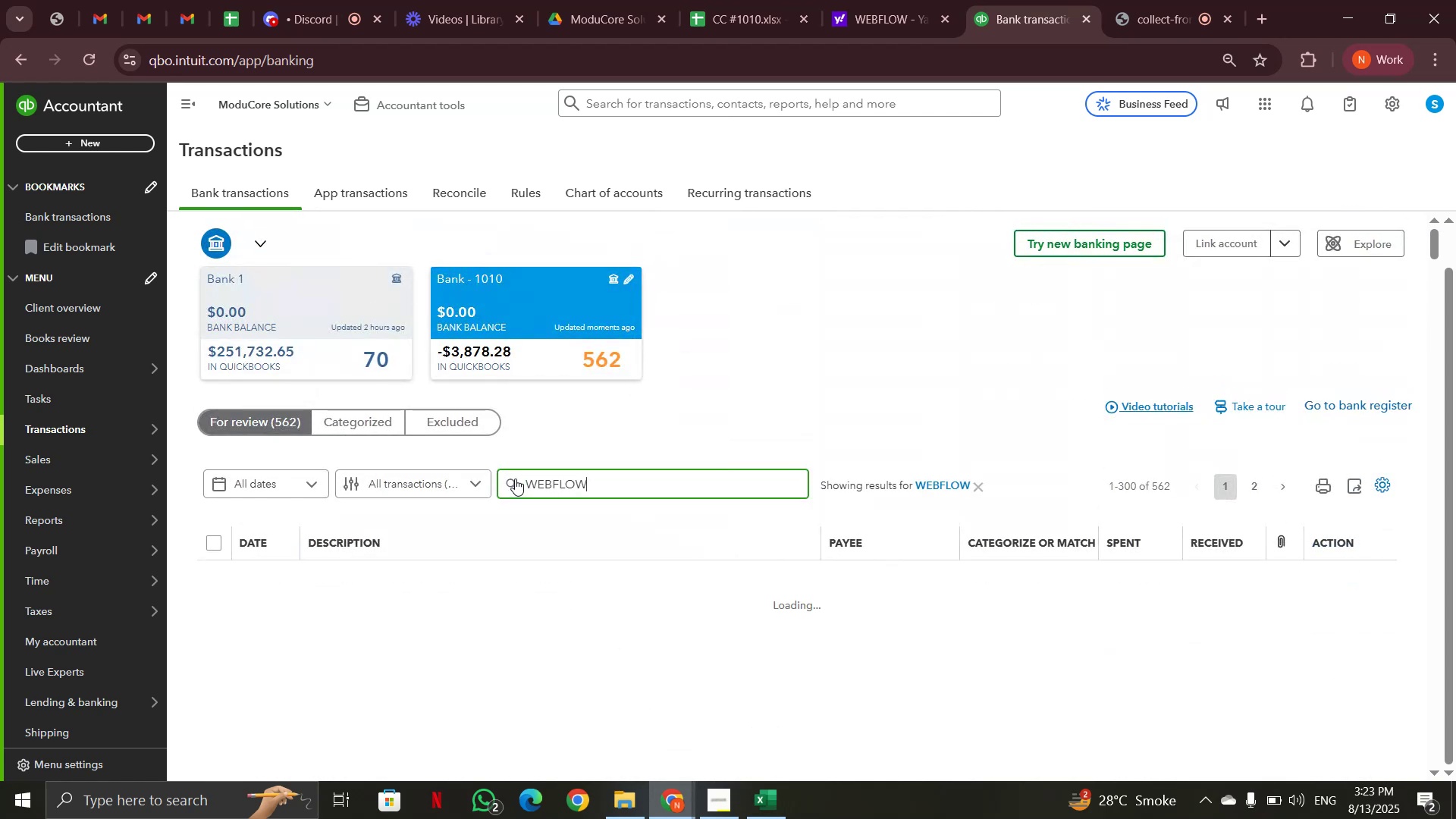 
wait(5.06)
 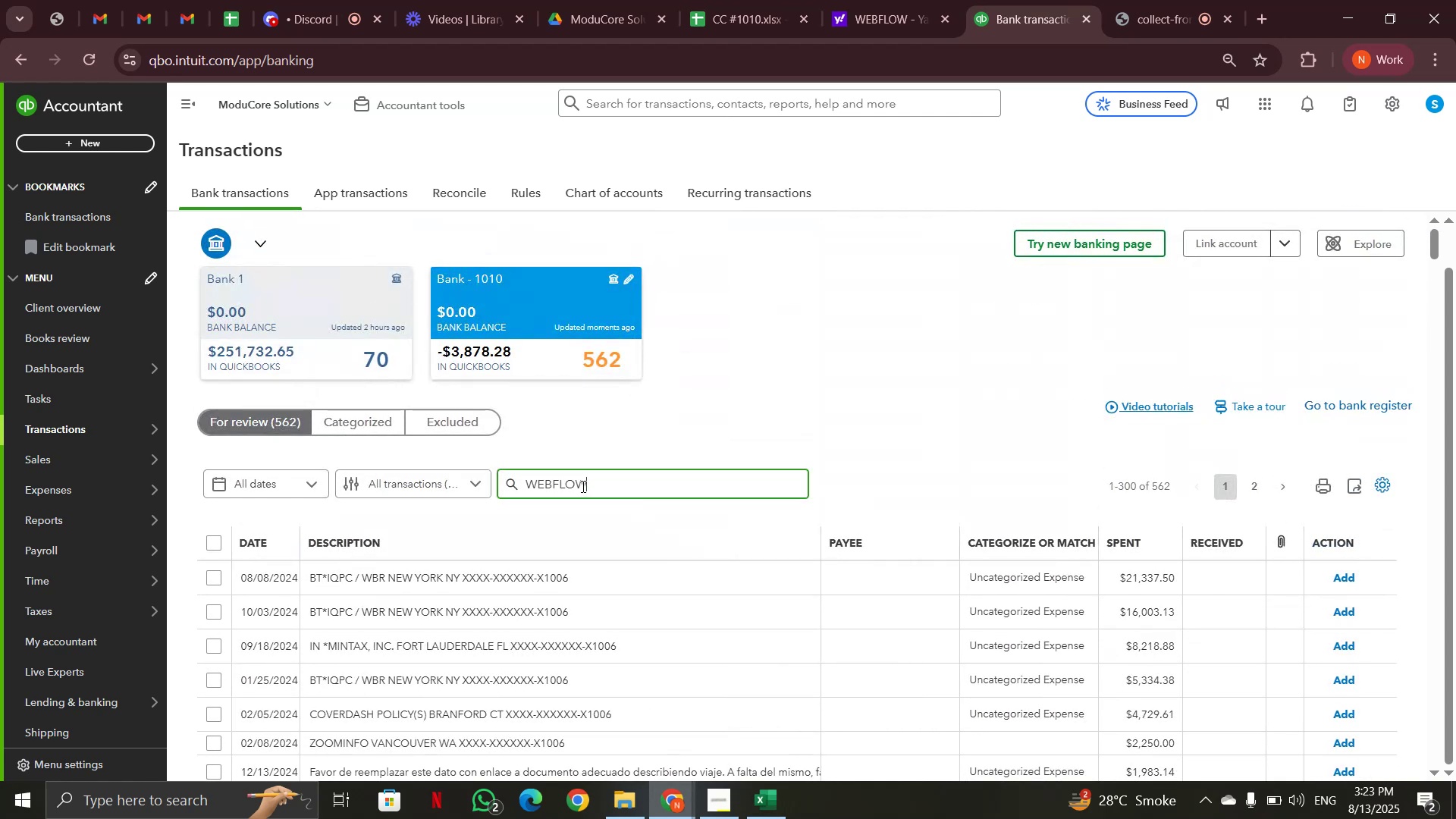 
scroll: coordinate [784, 396], scroll_direction: down, amount: 2.0
 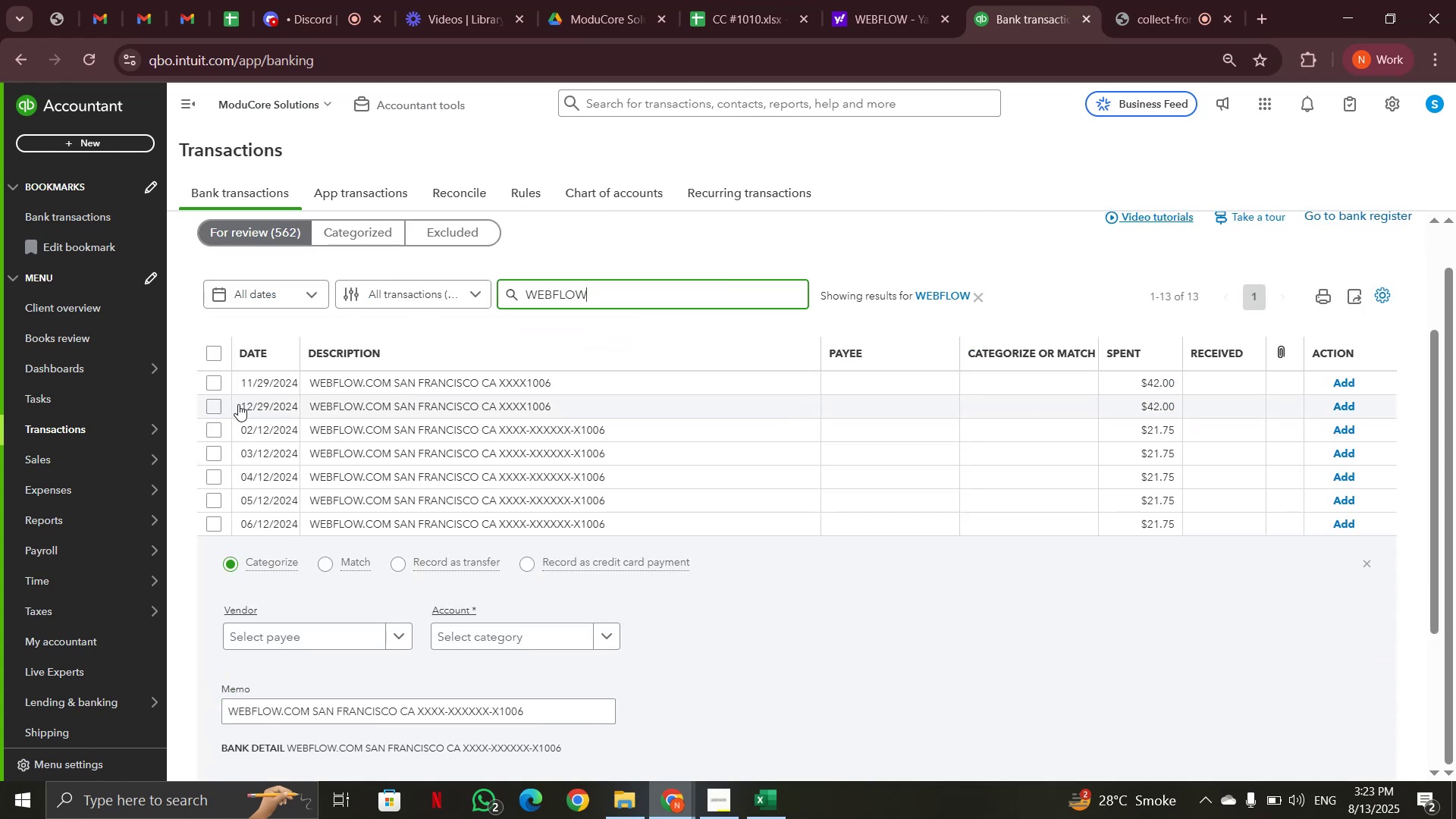 
left_click([216, 353])
 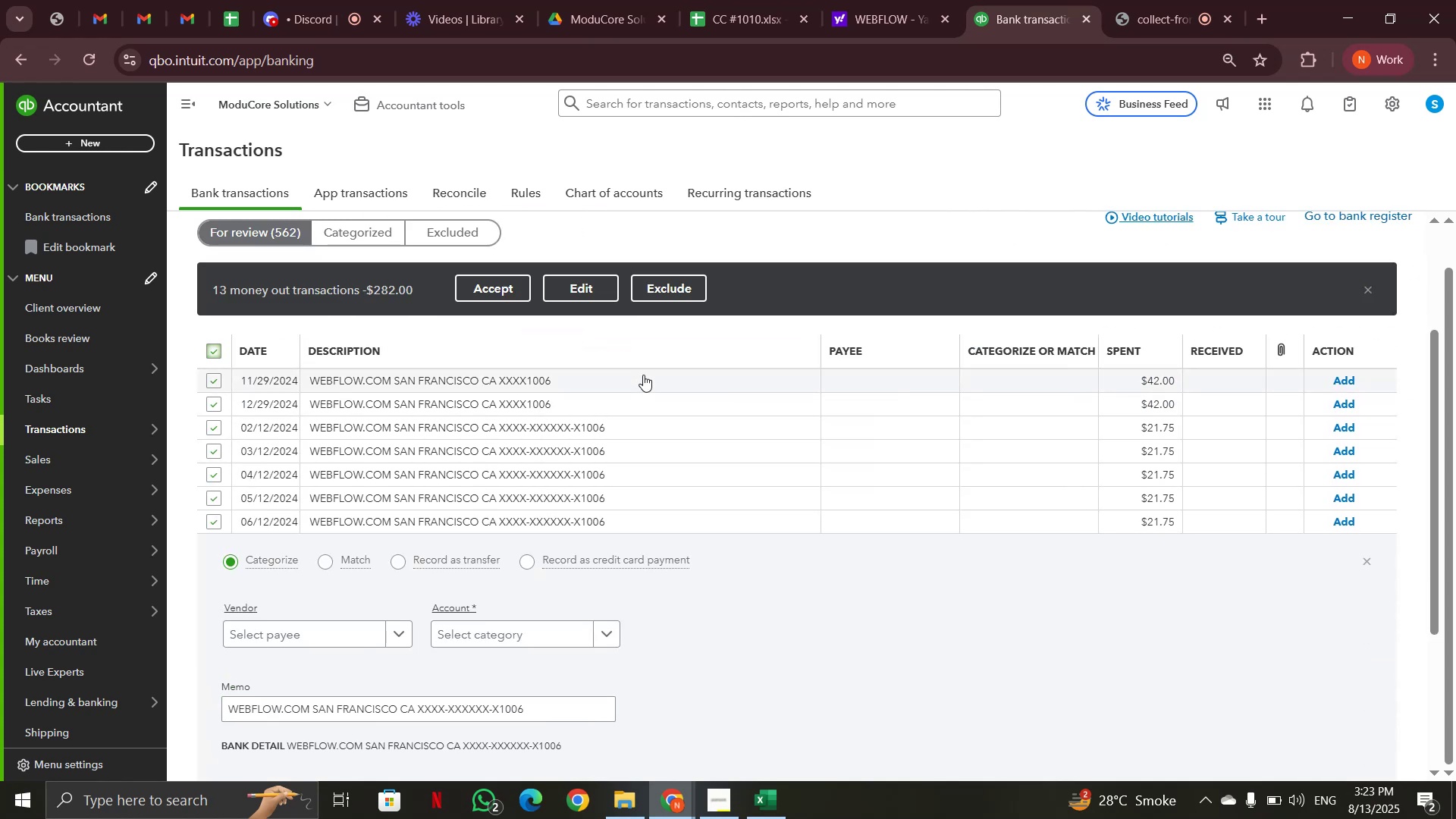 
left_click([589, 290])
 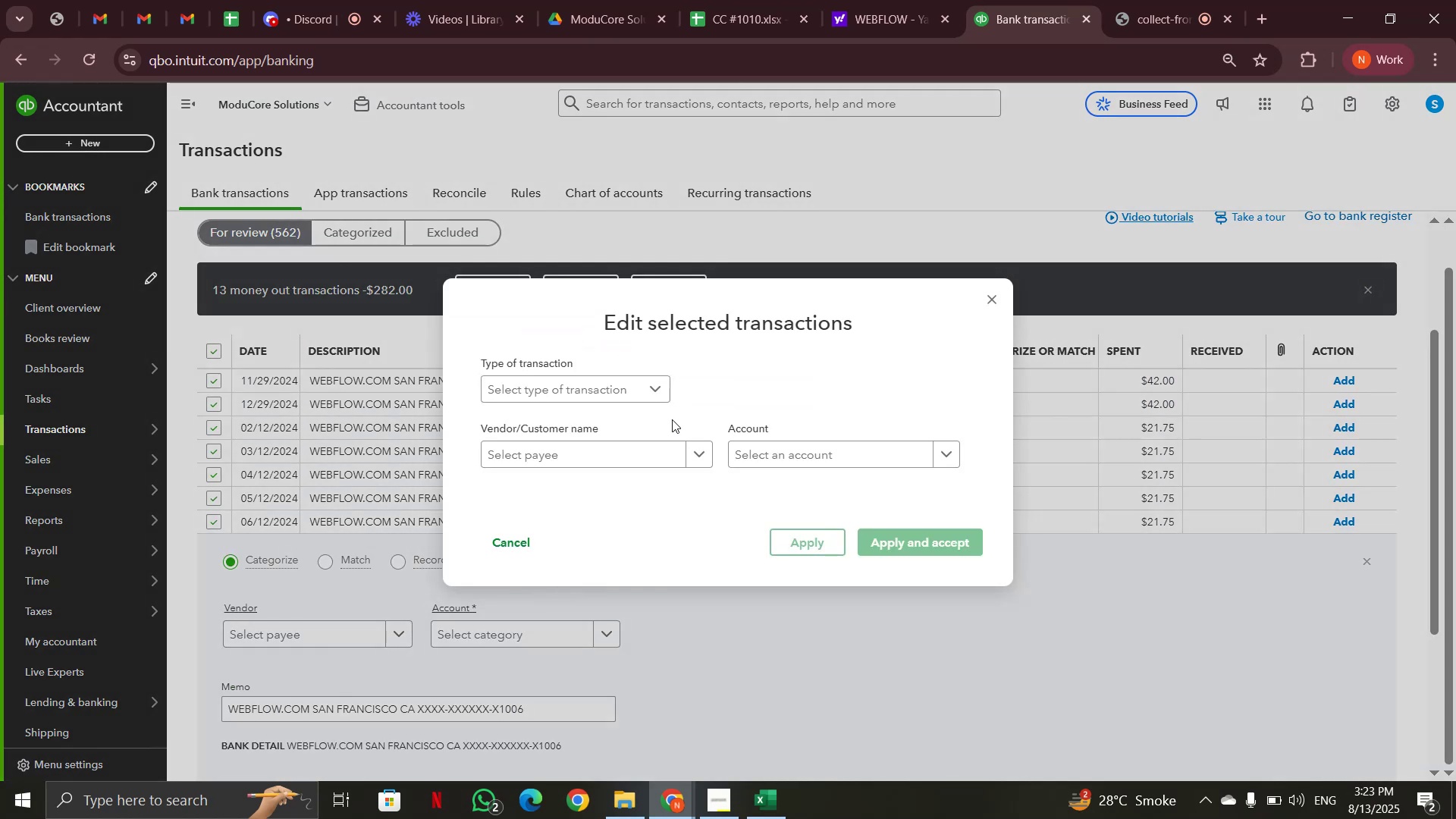 
left_click([761, 450])
 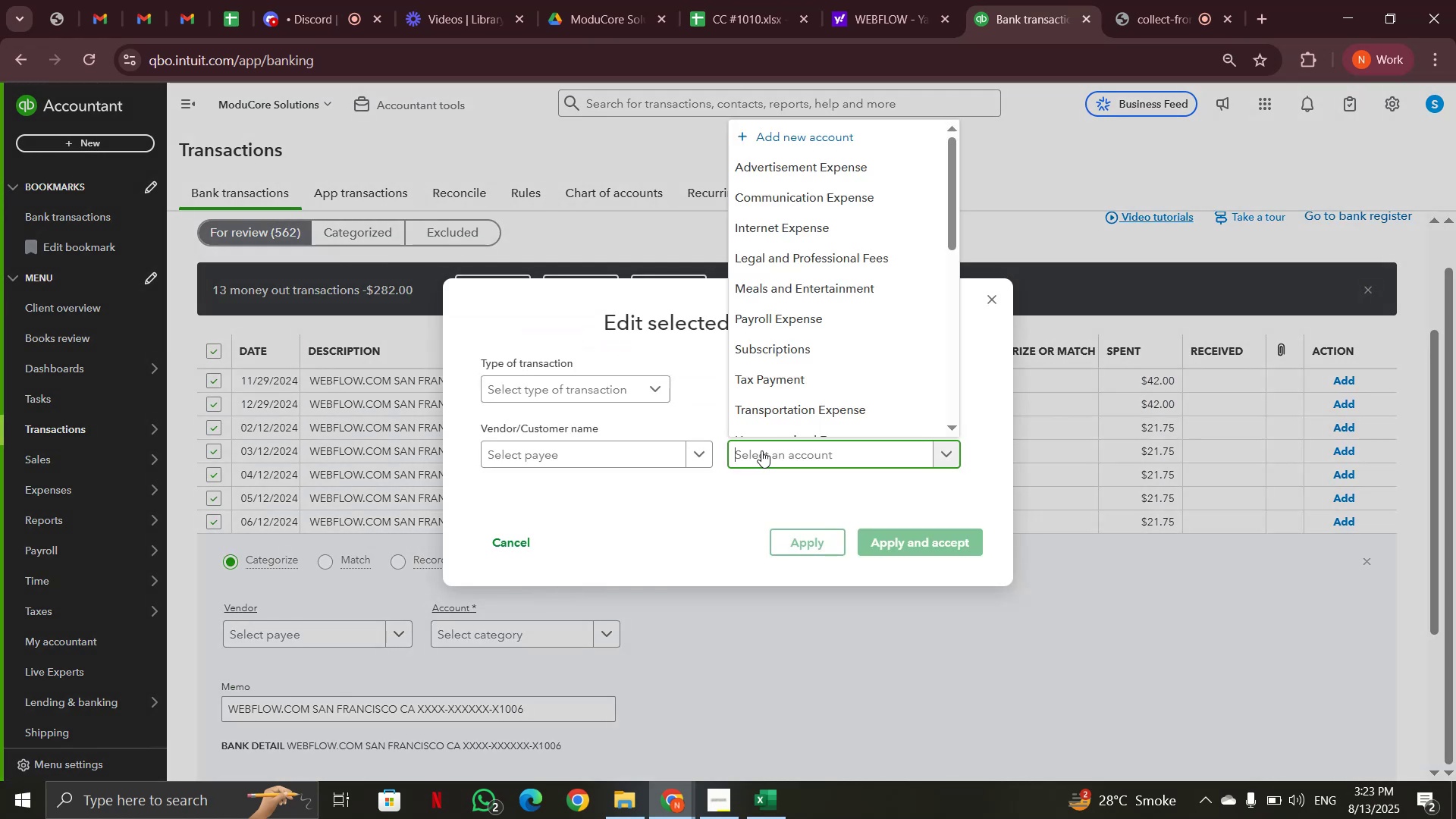 
type(subs)
 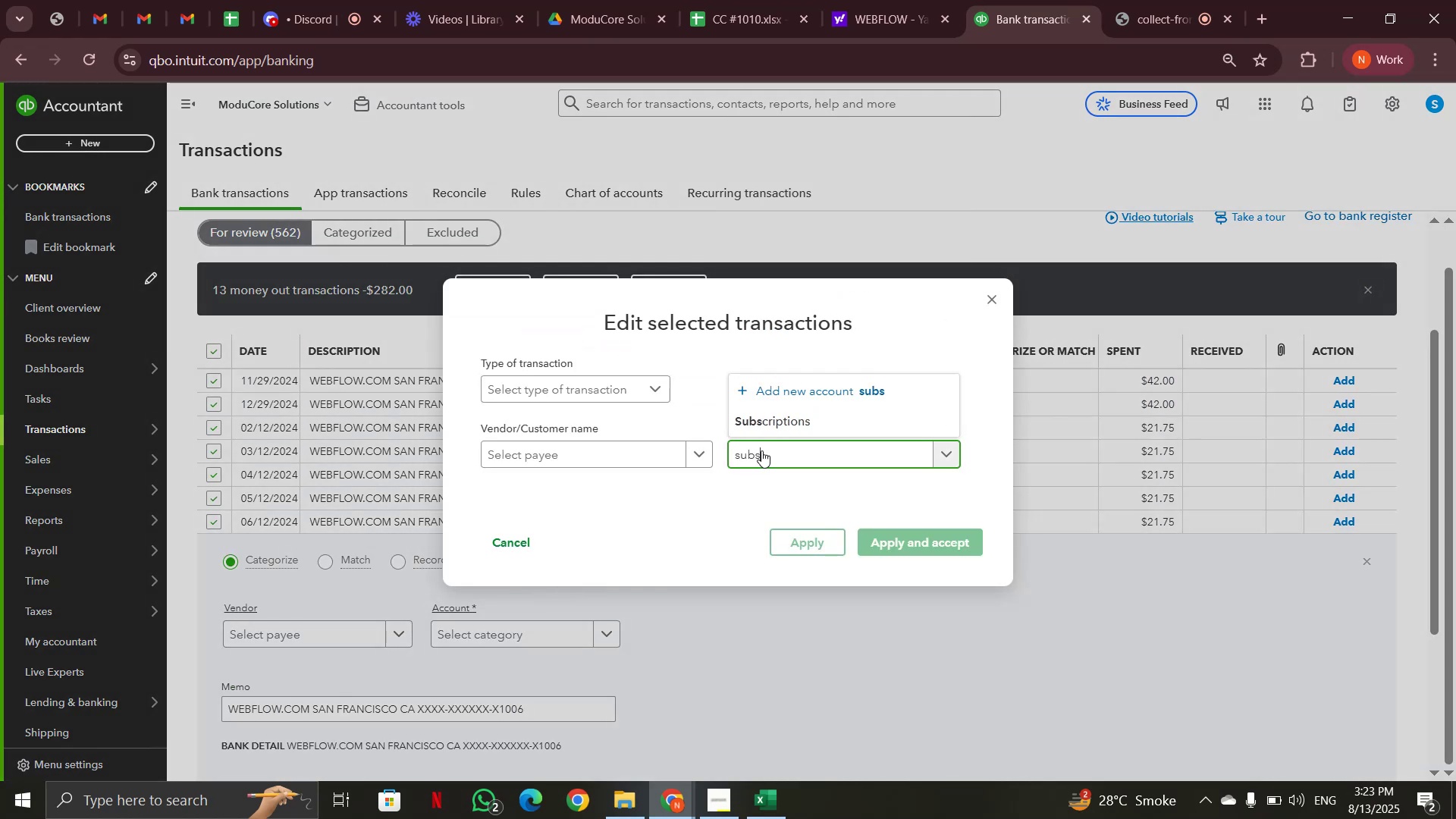 
left_click([765, 419])
 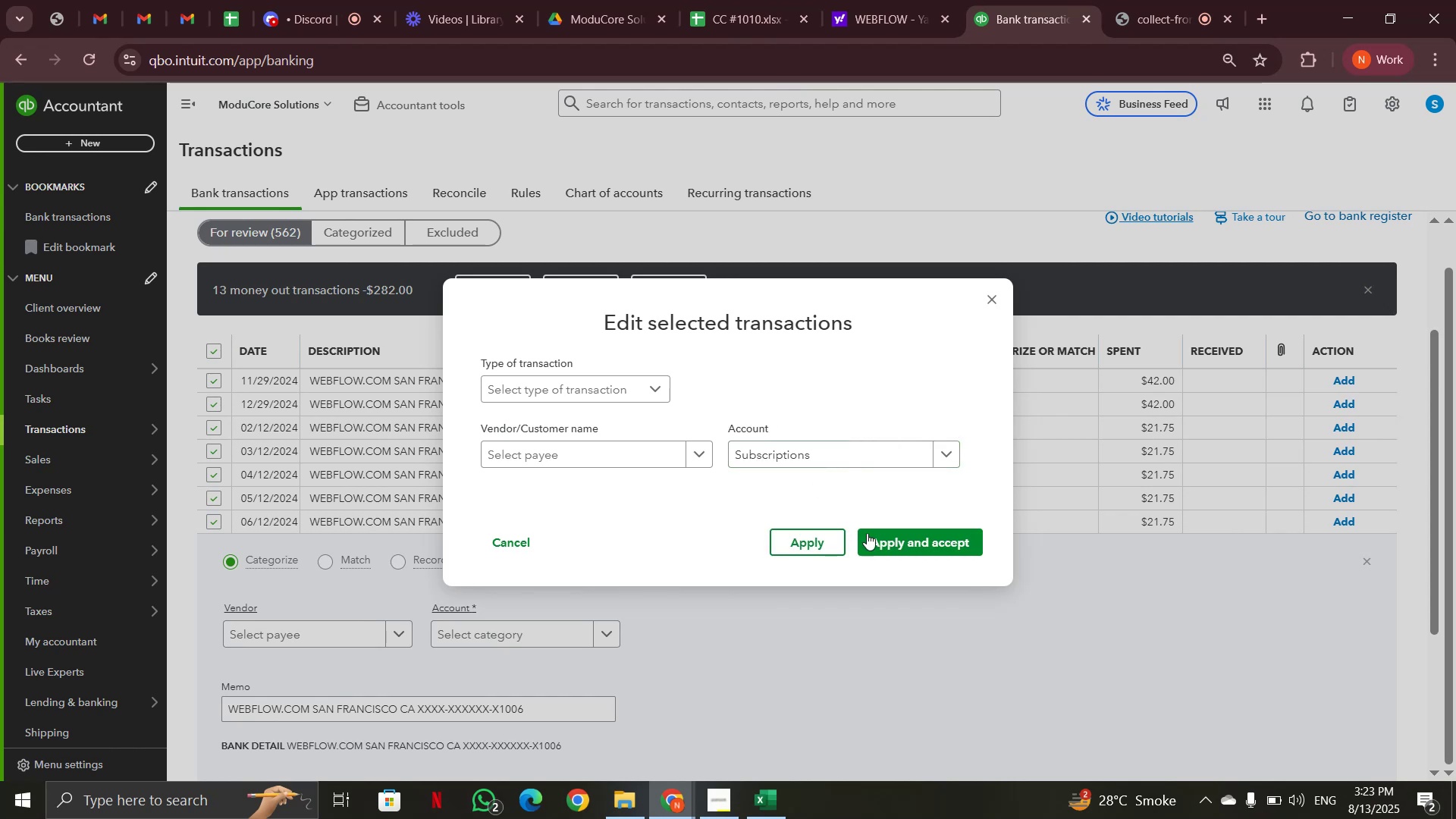 
left_click([886, 538])
 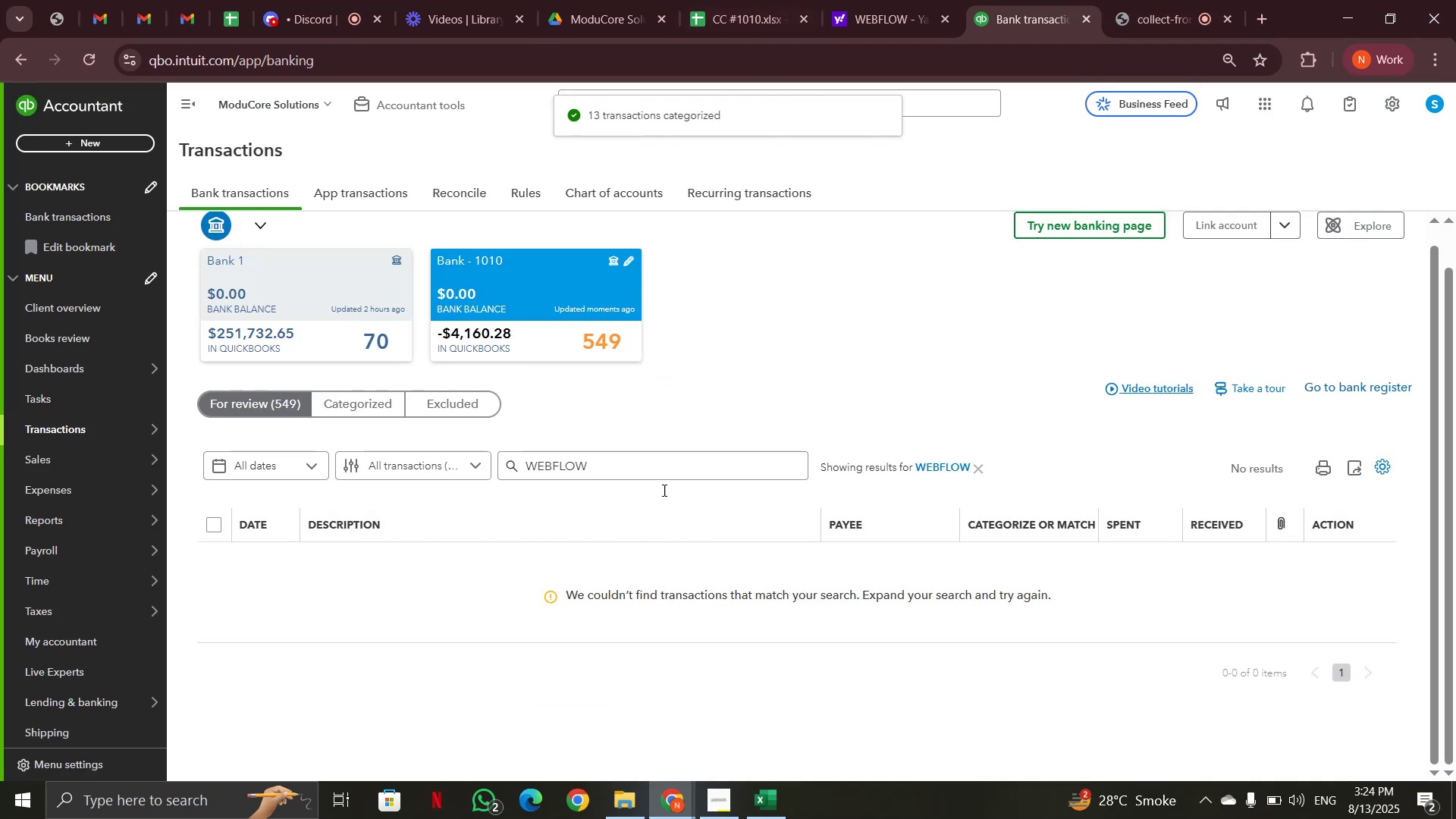 
wait(7.41)
 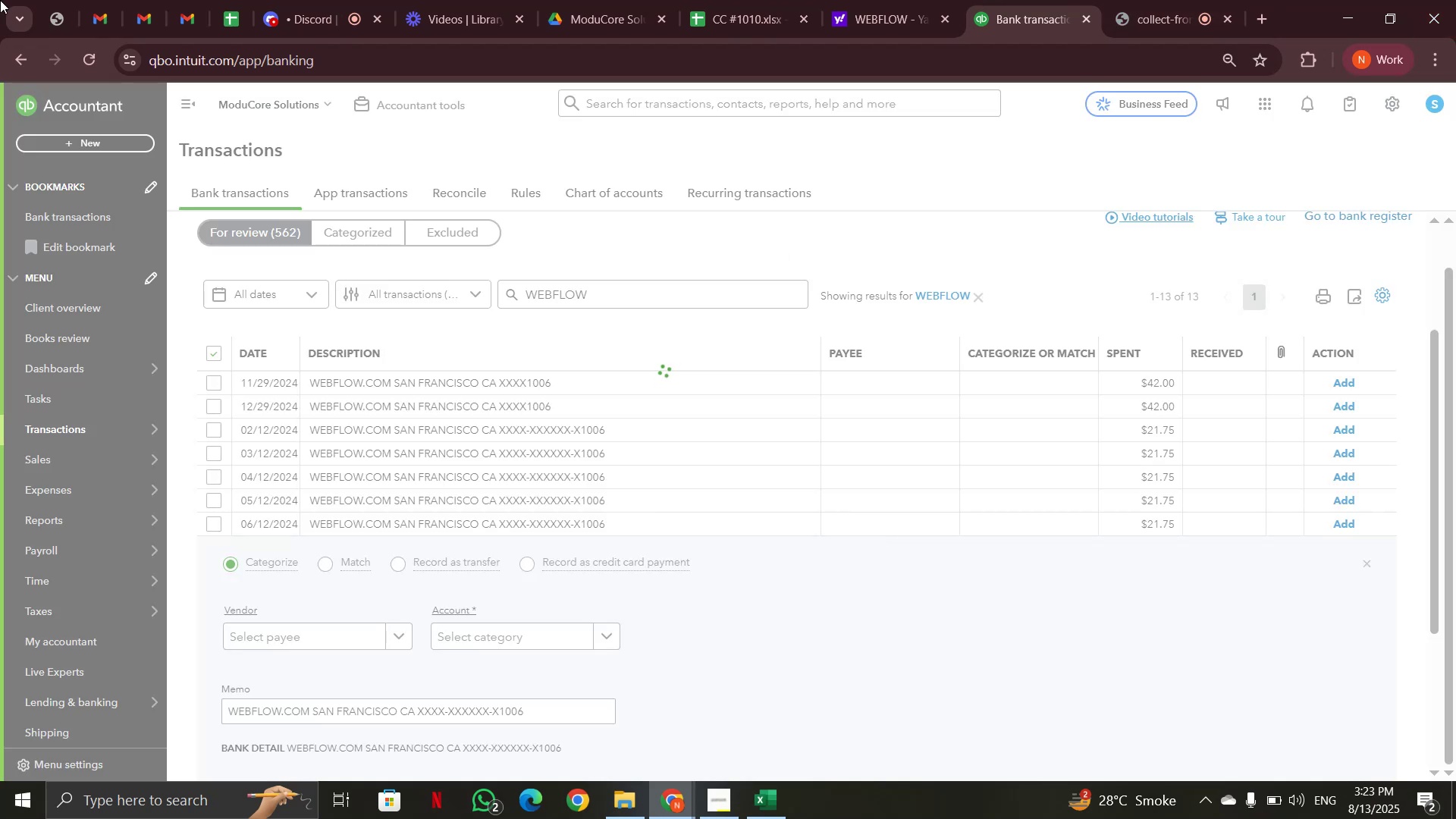 
left_click([977, 472])
 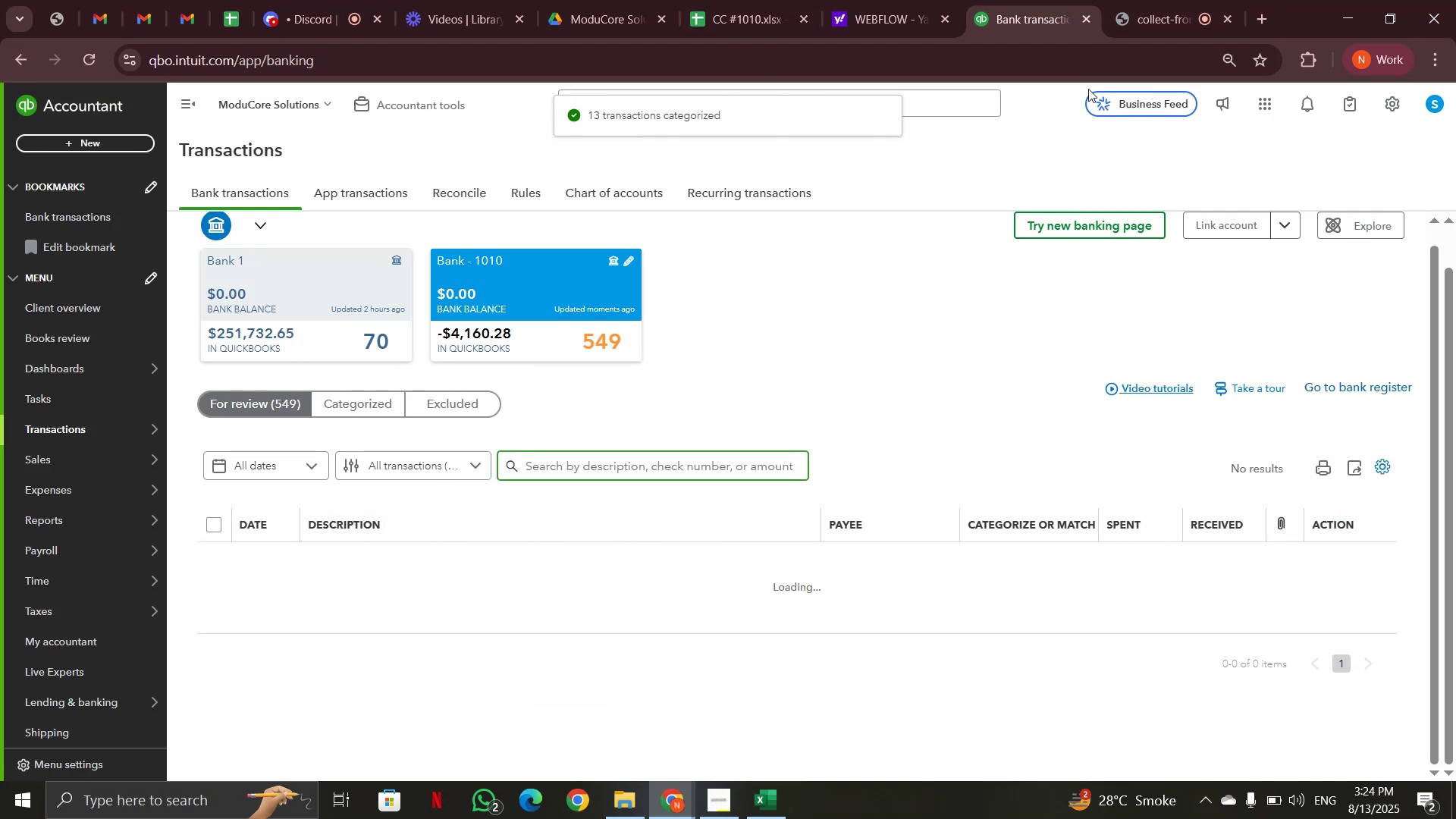 
left_click([1143, 21])
 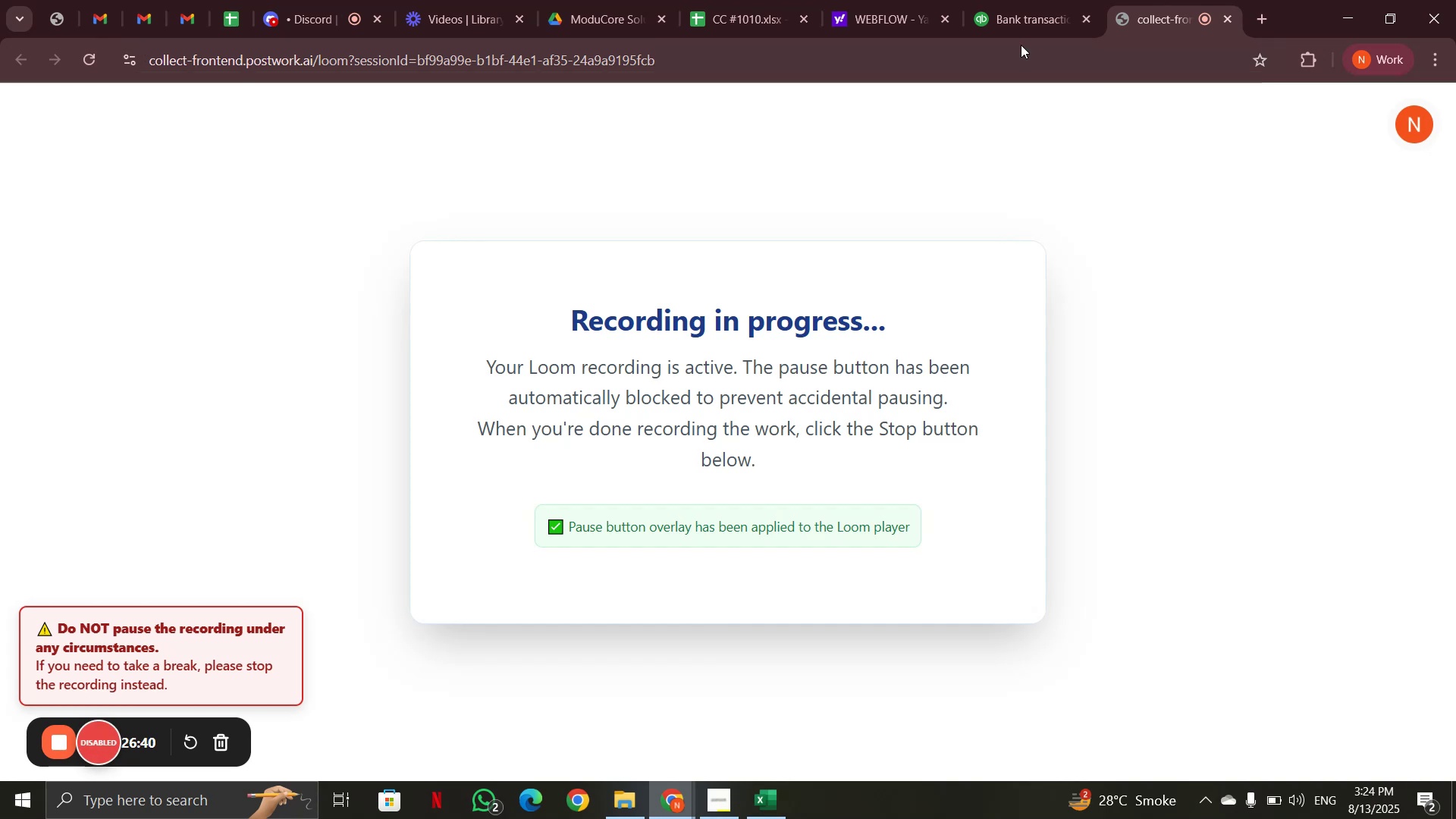 
left_click([1019, 13])
 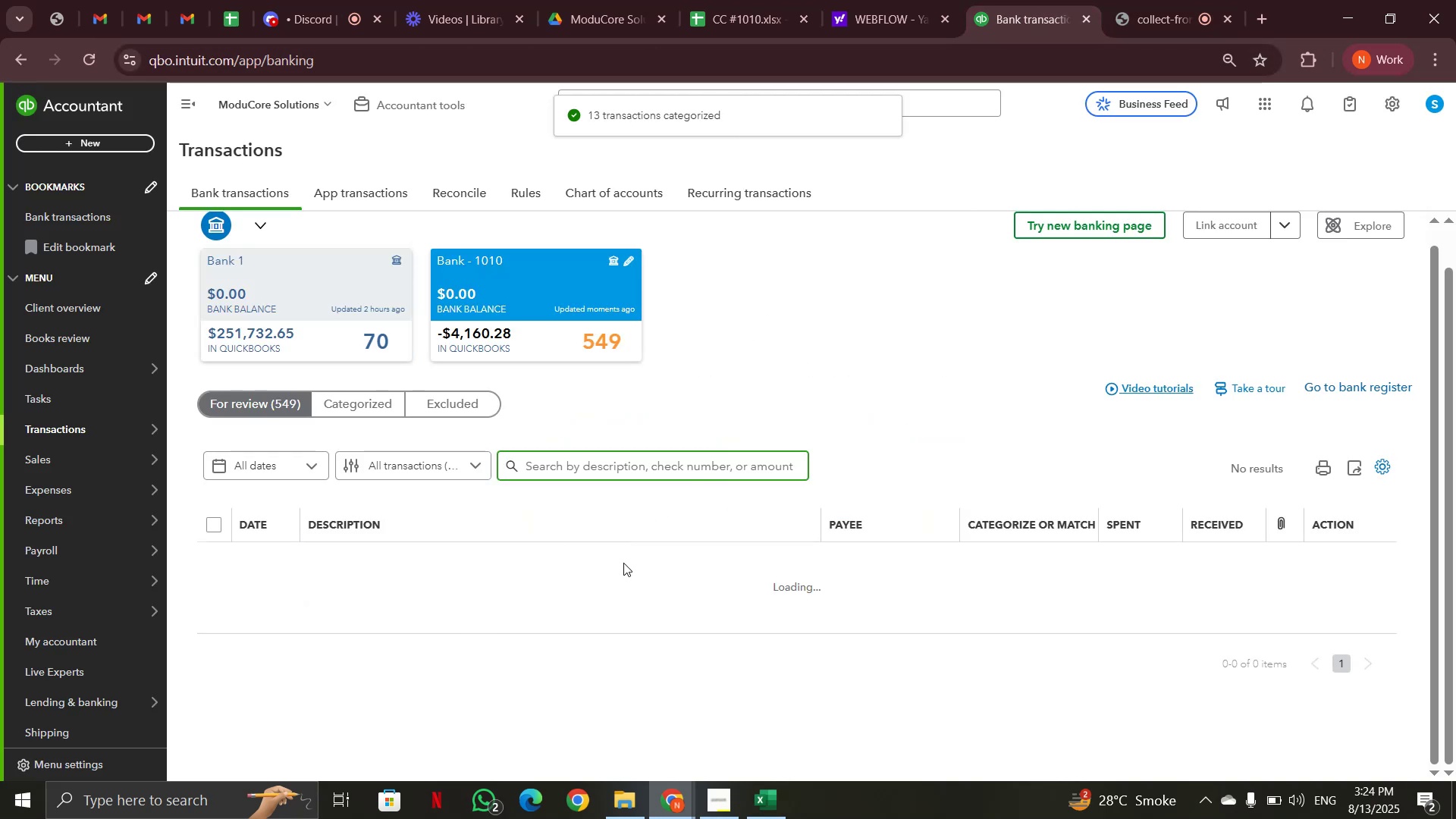 
scroll: coordinate [383, 661], scroll_direction: down, amount: 39.0
 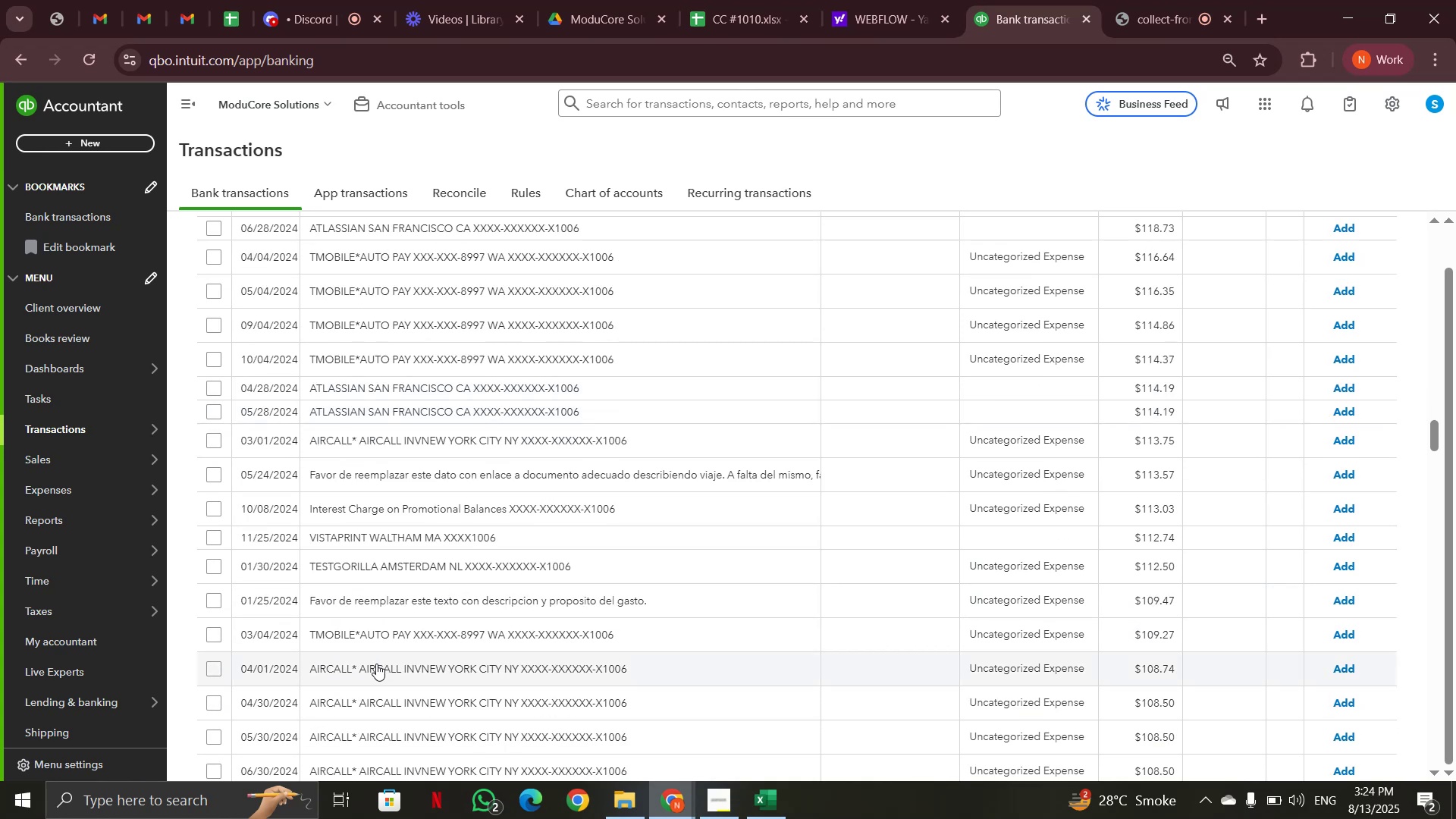 
left_click([337, 708])
 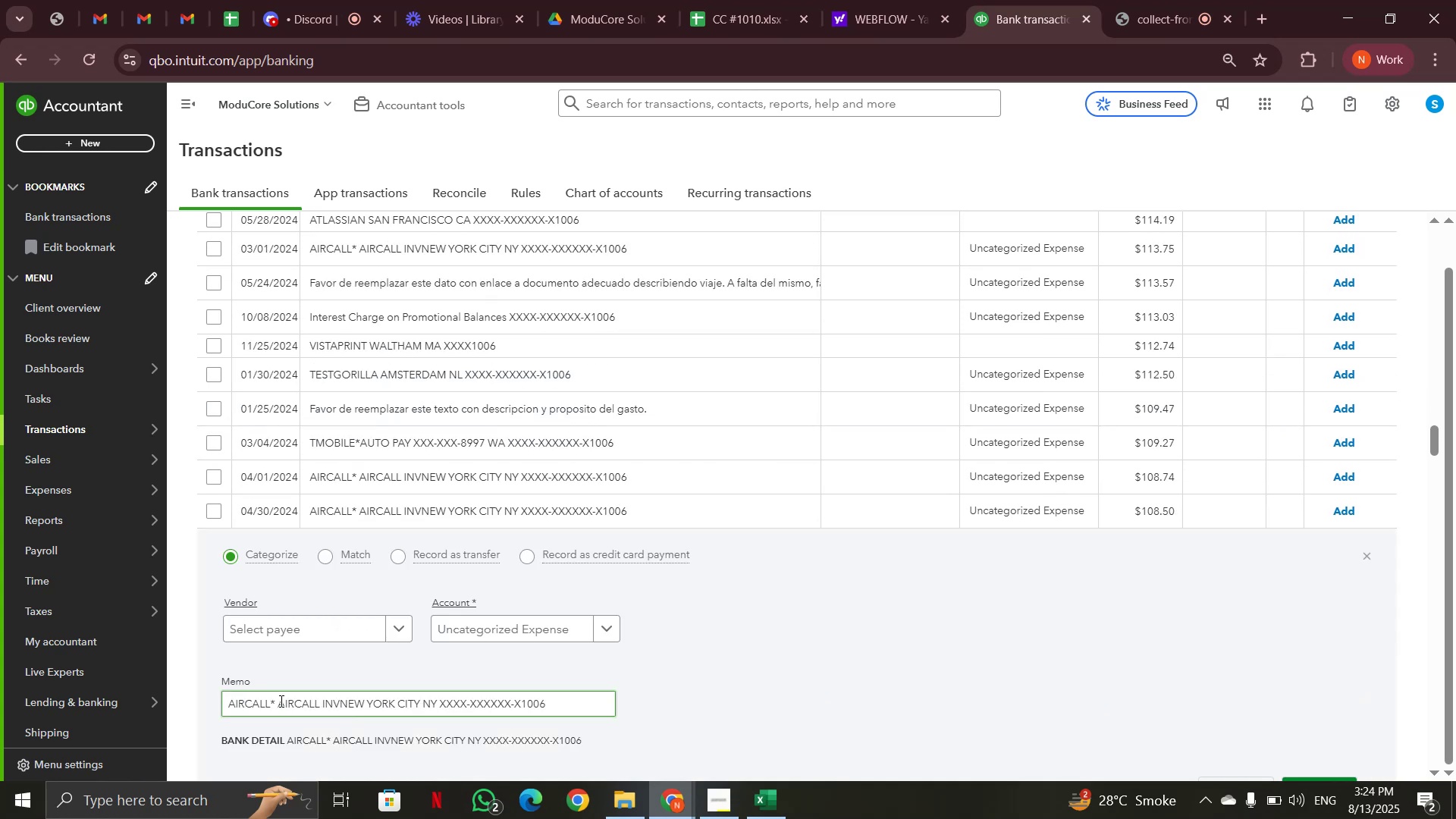 
left_click_drag(start_coordinate=[268, 704], to_coordinate=[228, 704])
 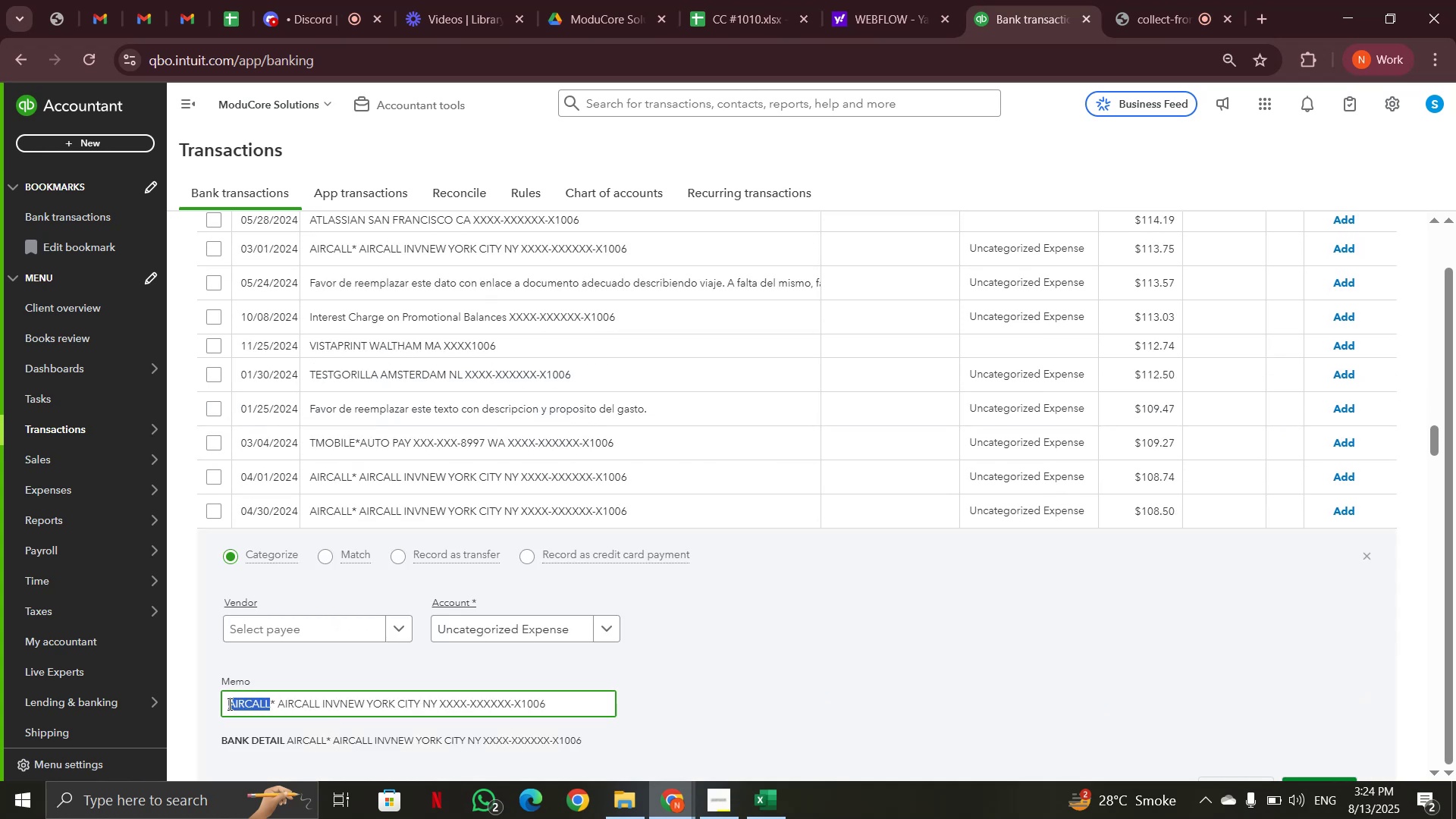 
key(Control+C)
 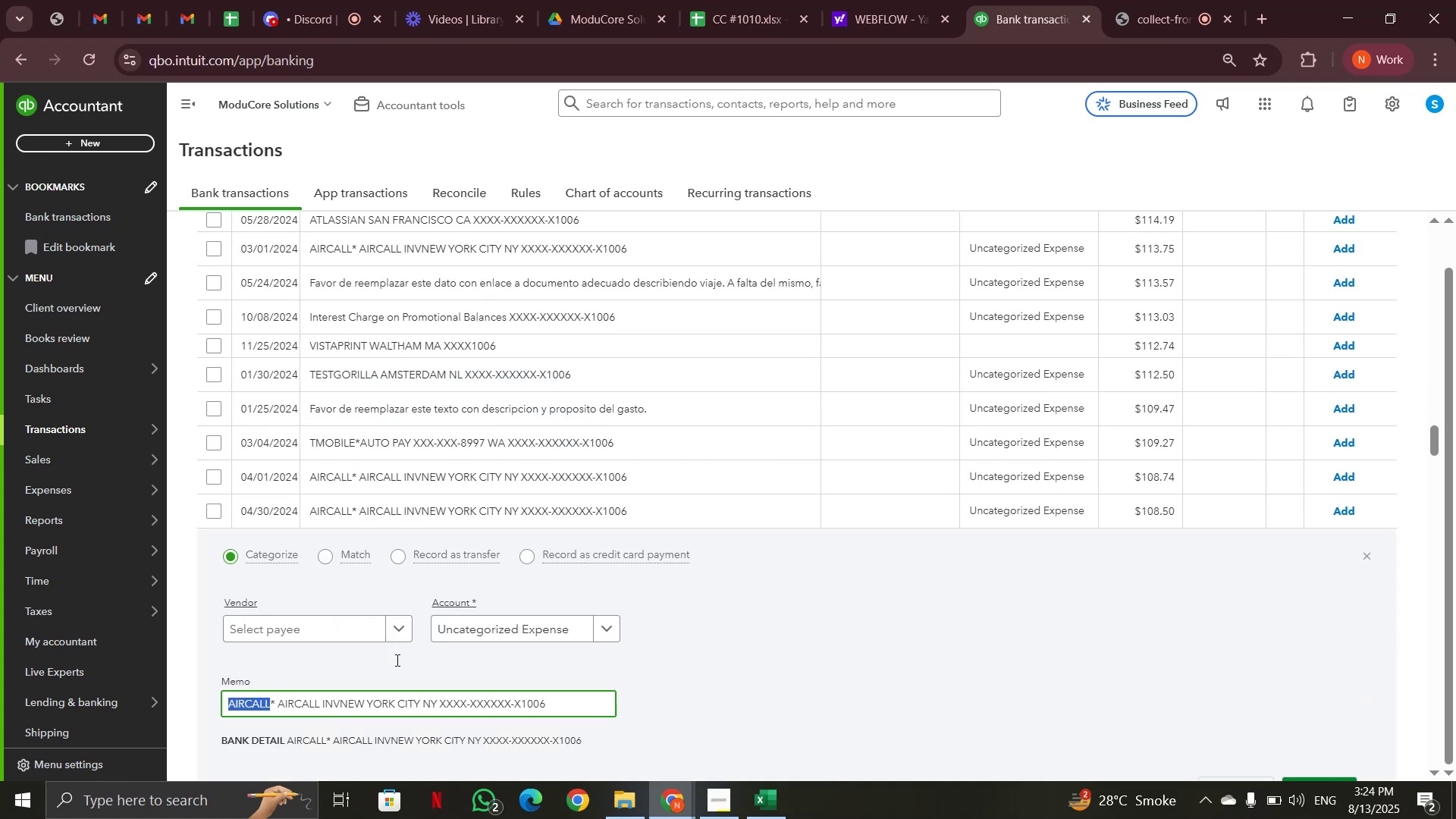 
scroll: coordinate [661, 437], scroll_direction: up, amount: 50.0
 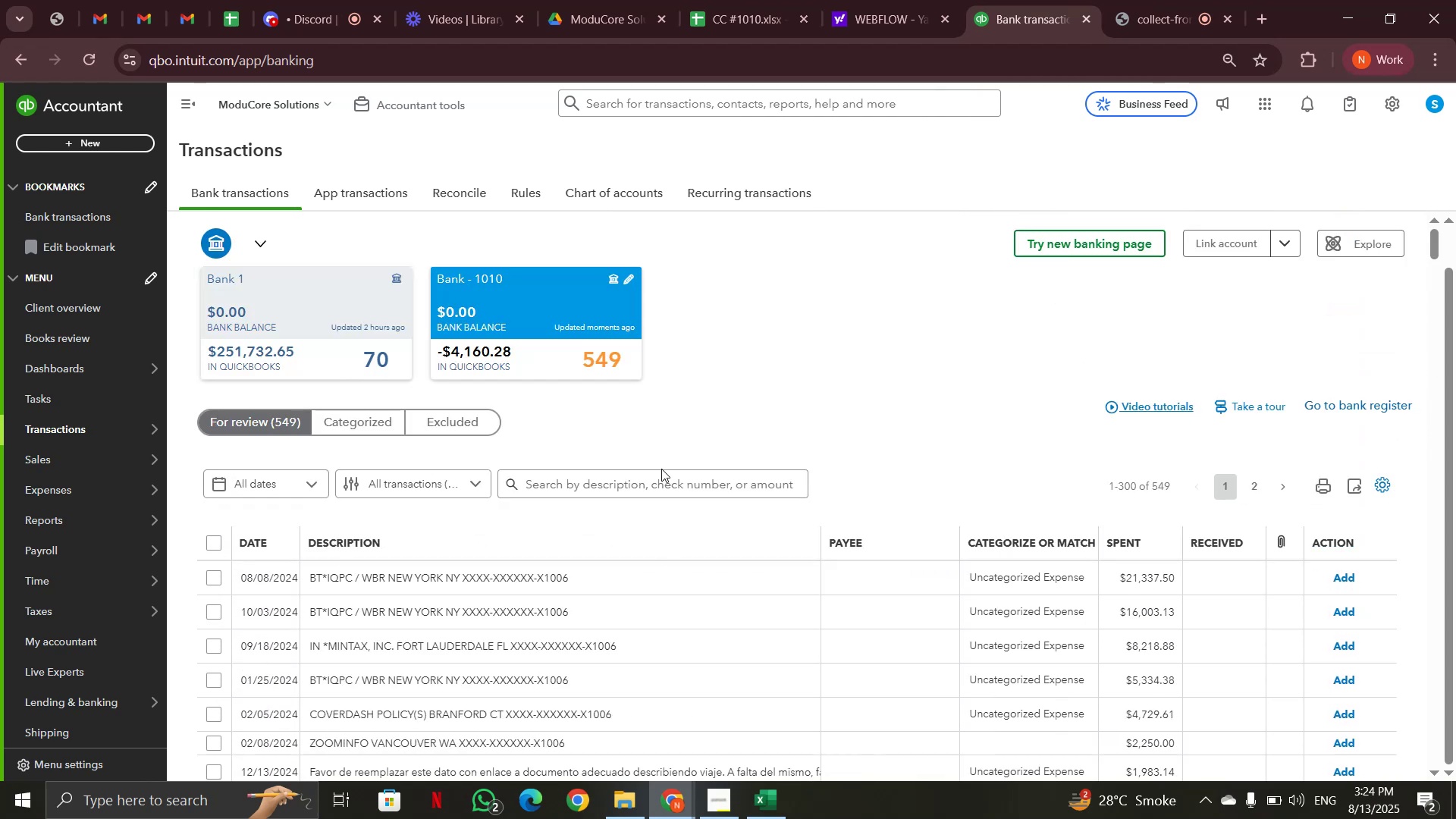 
left_click([663, 478])
 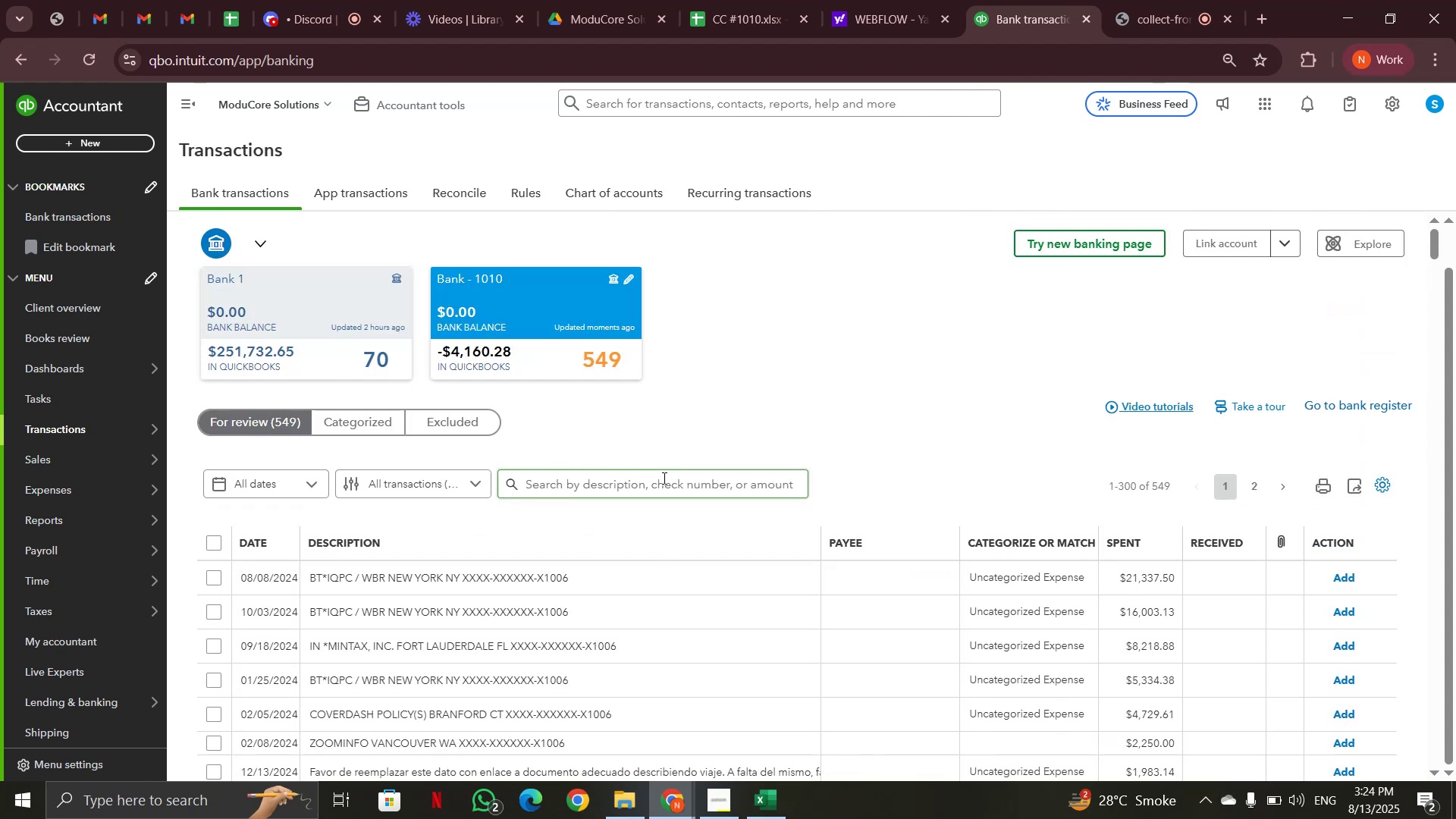 
key(Control+V)
 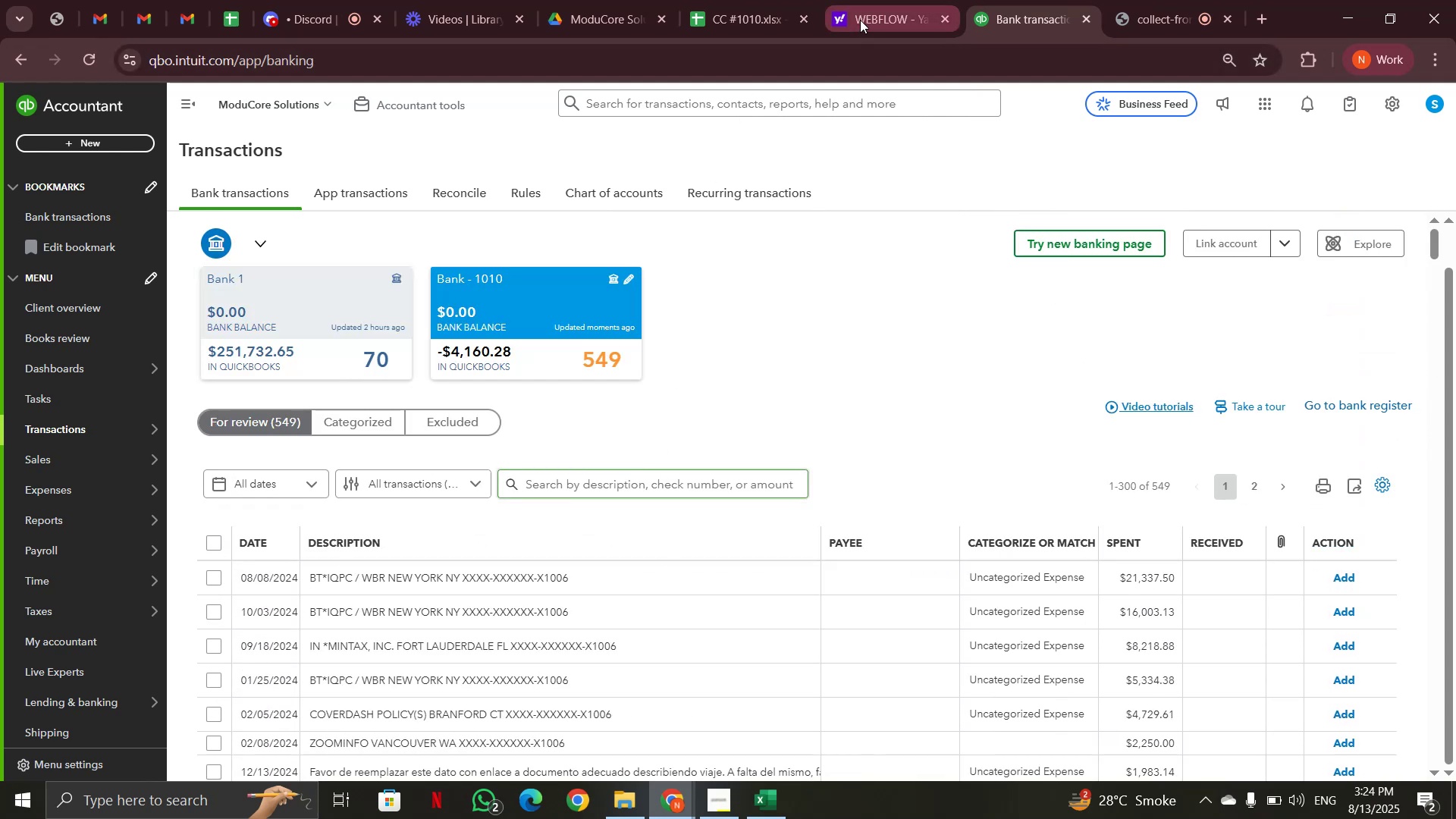 
left_click([860, 20])
 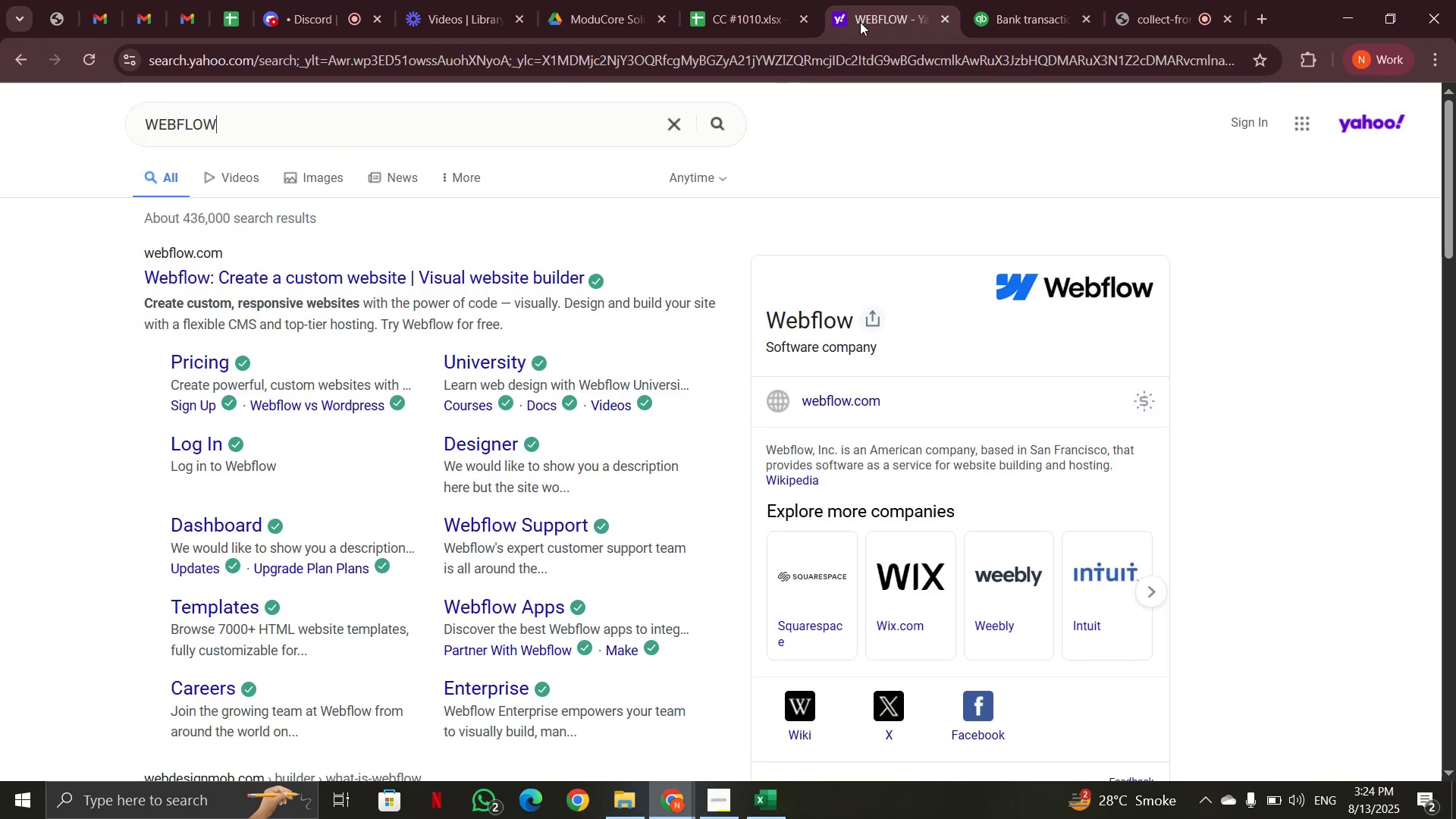 
left_click_drag(start_coordinate=[273, 122], to_coordinate=[123, 122])
 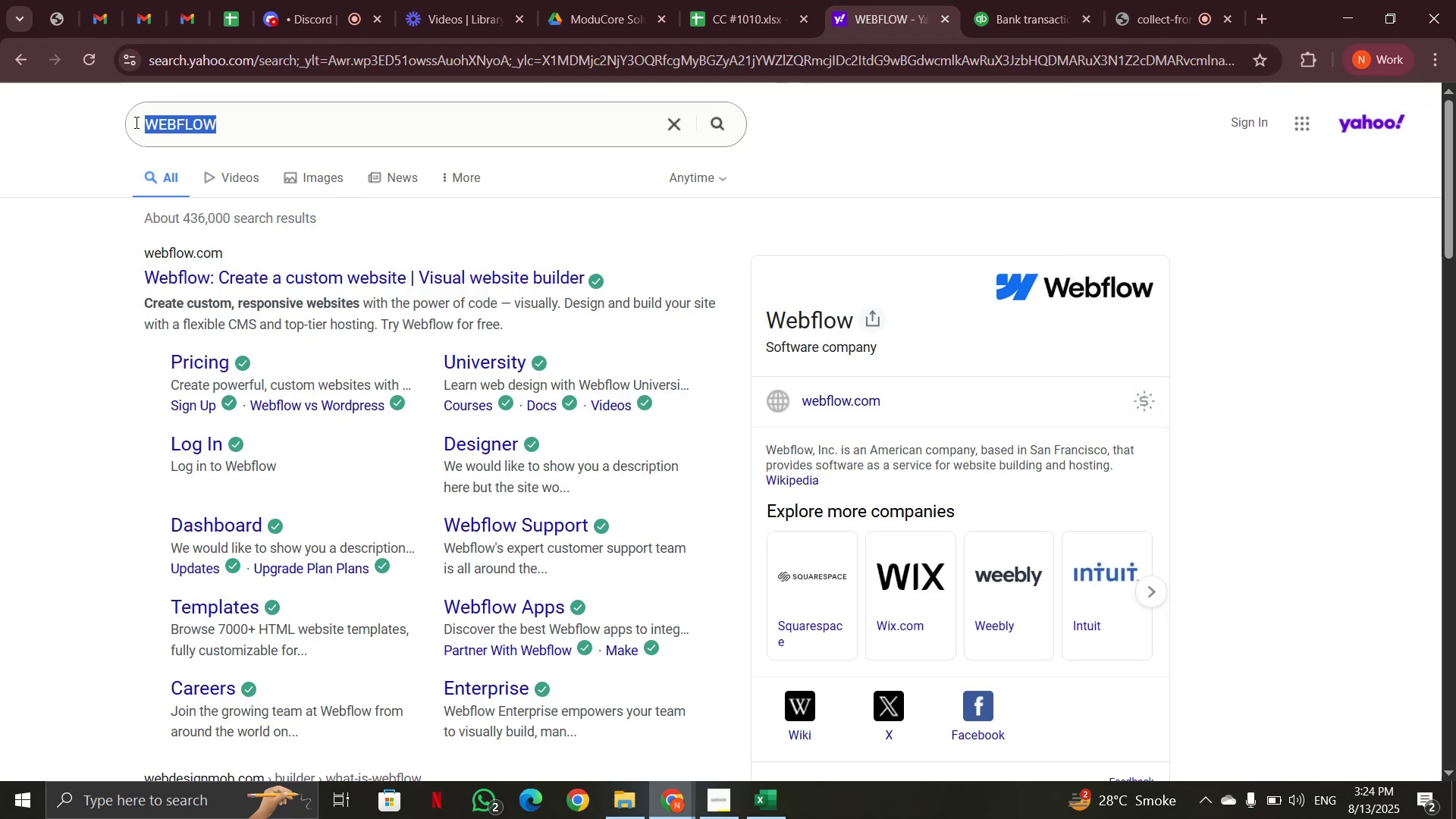 
key(Control+V)
 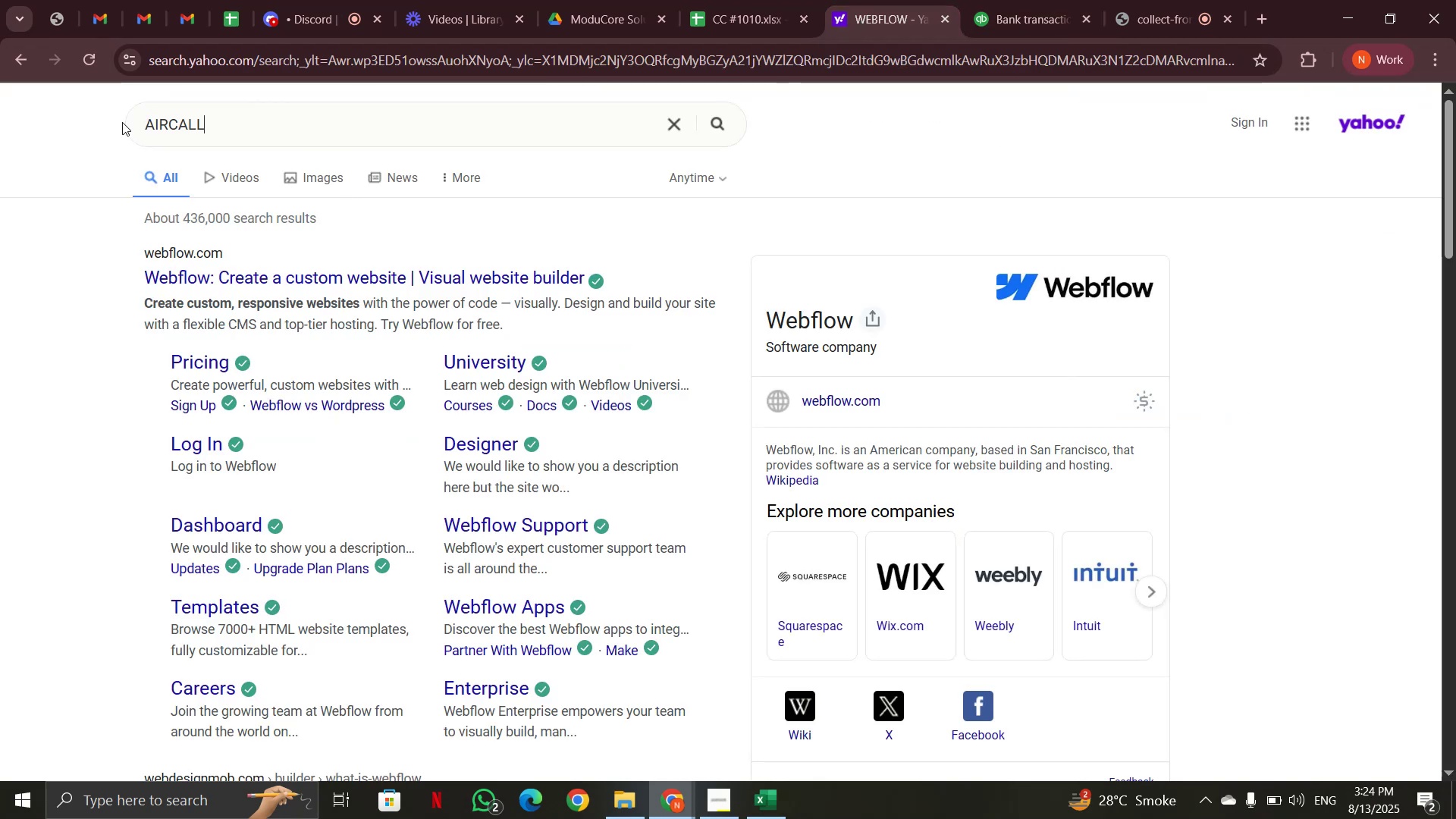 
key(Enter)
 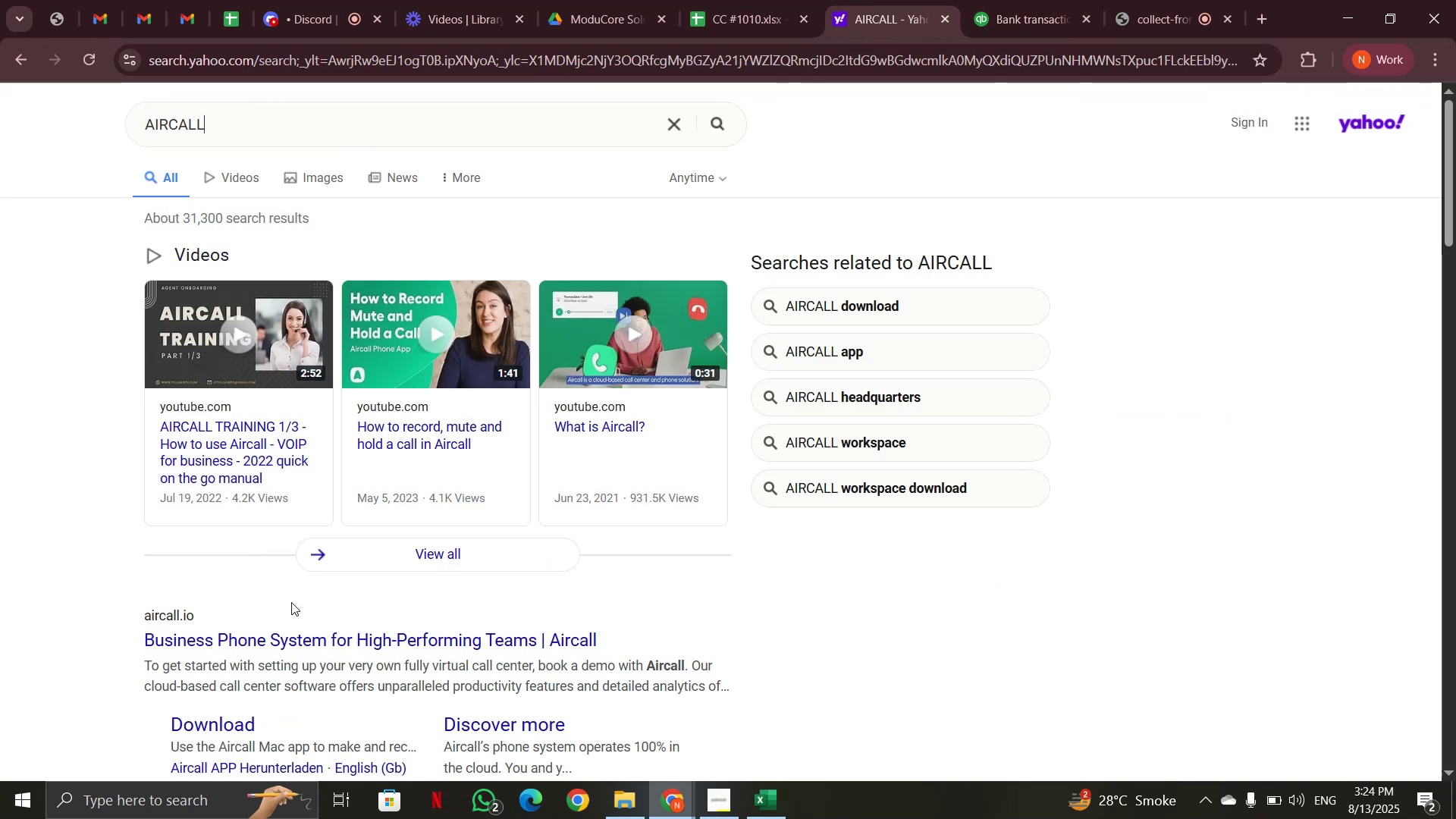 
wait(5.6)
 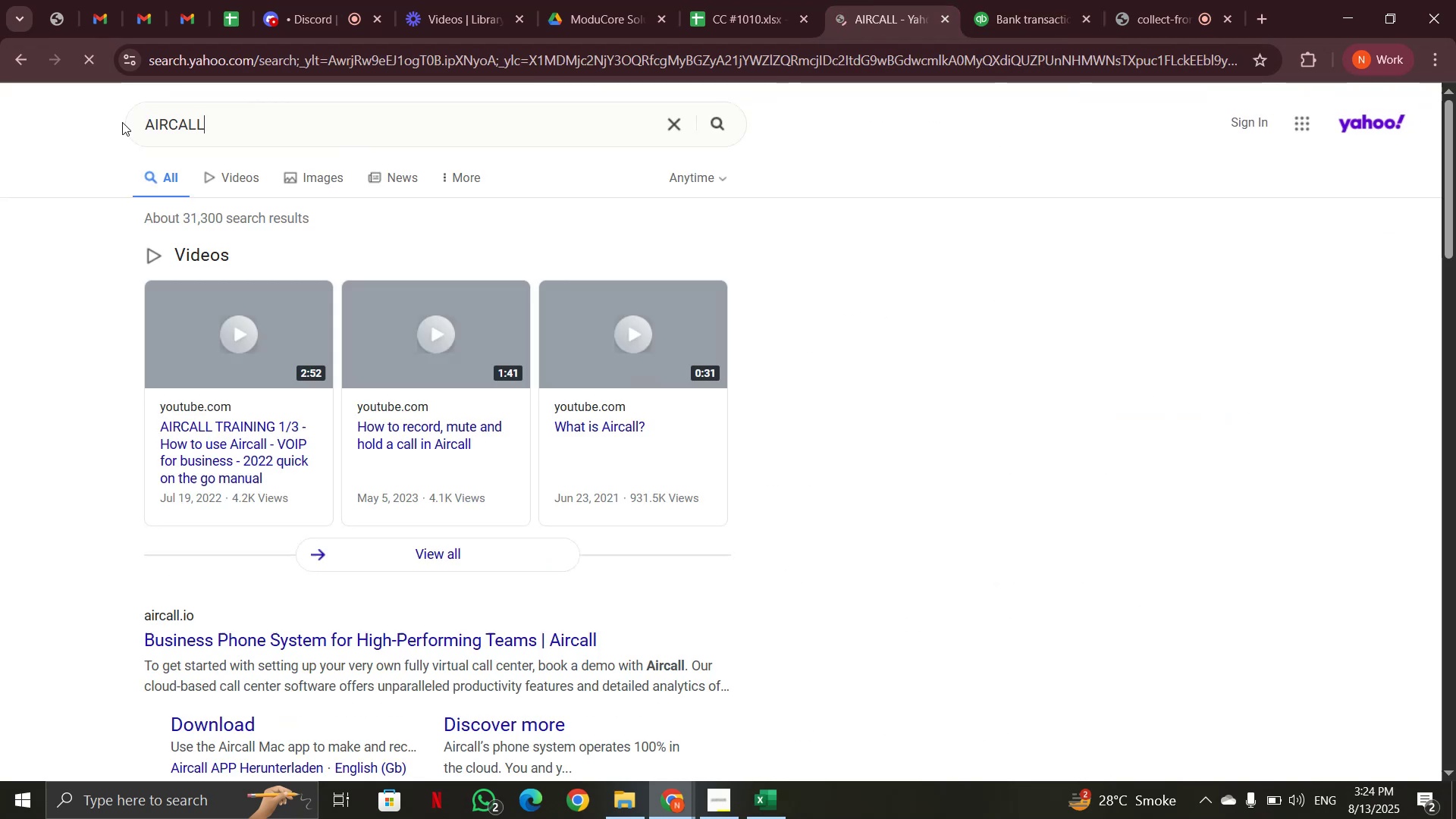 
scroll: coordinate [291, 602], scroll_direction: down, amount: 3.0
 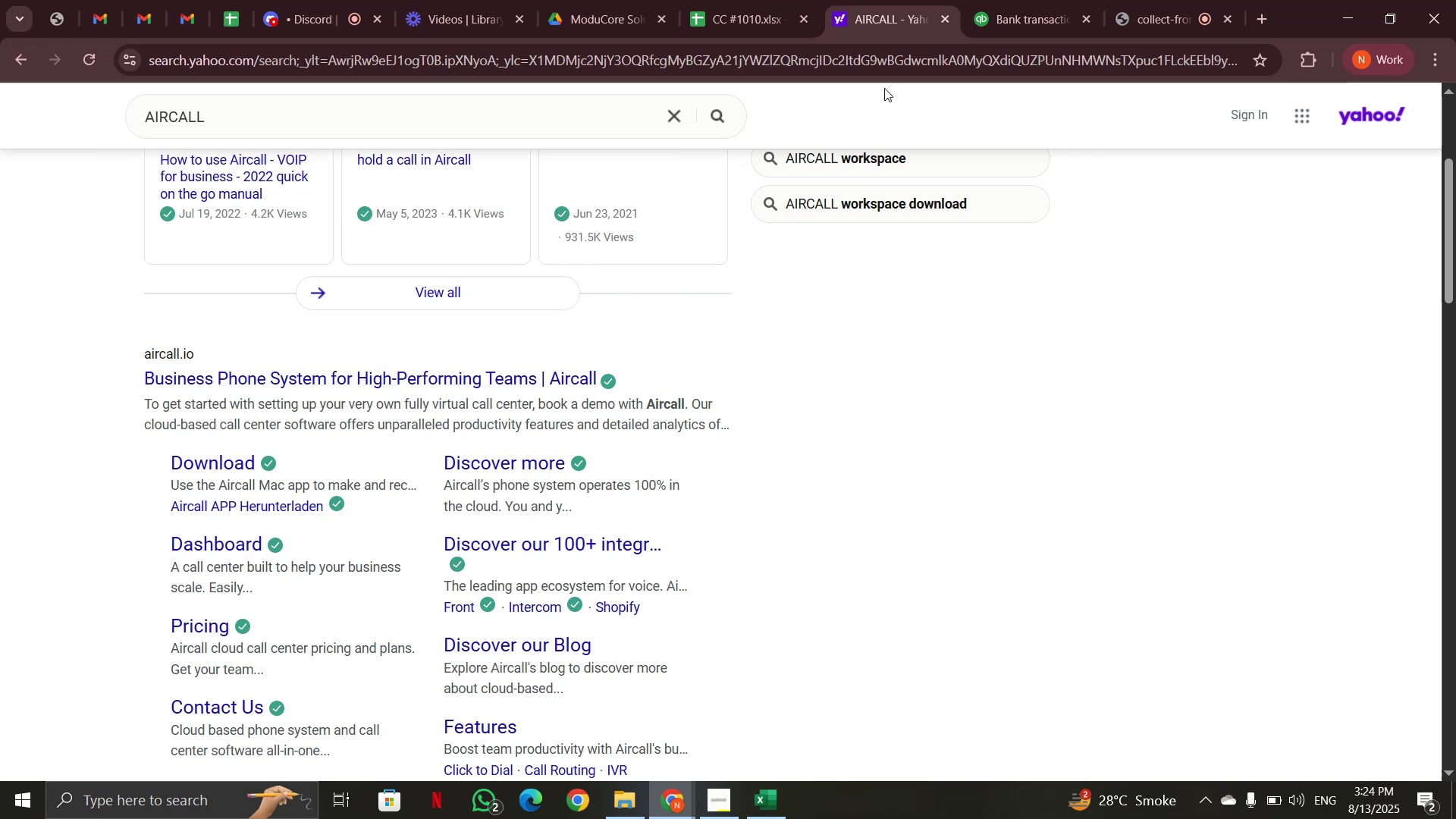 
left_click([1047, 22])
 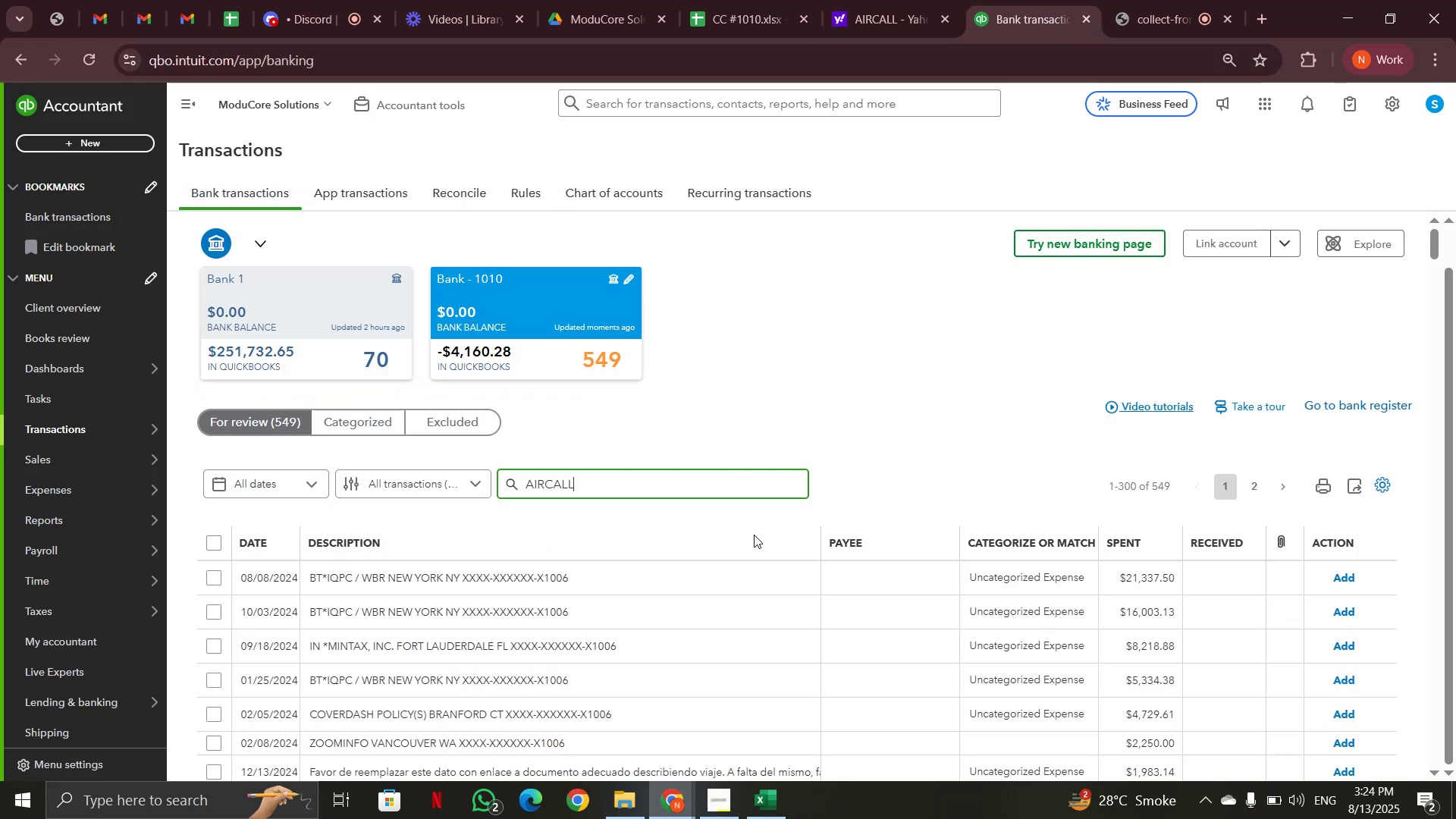 
scroll: coordinate [549, 572], scroll_direction: down, amount: 2.0
 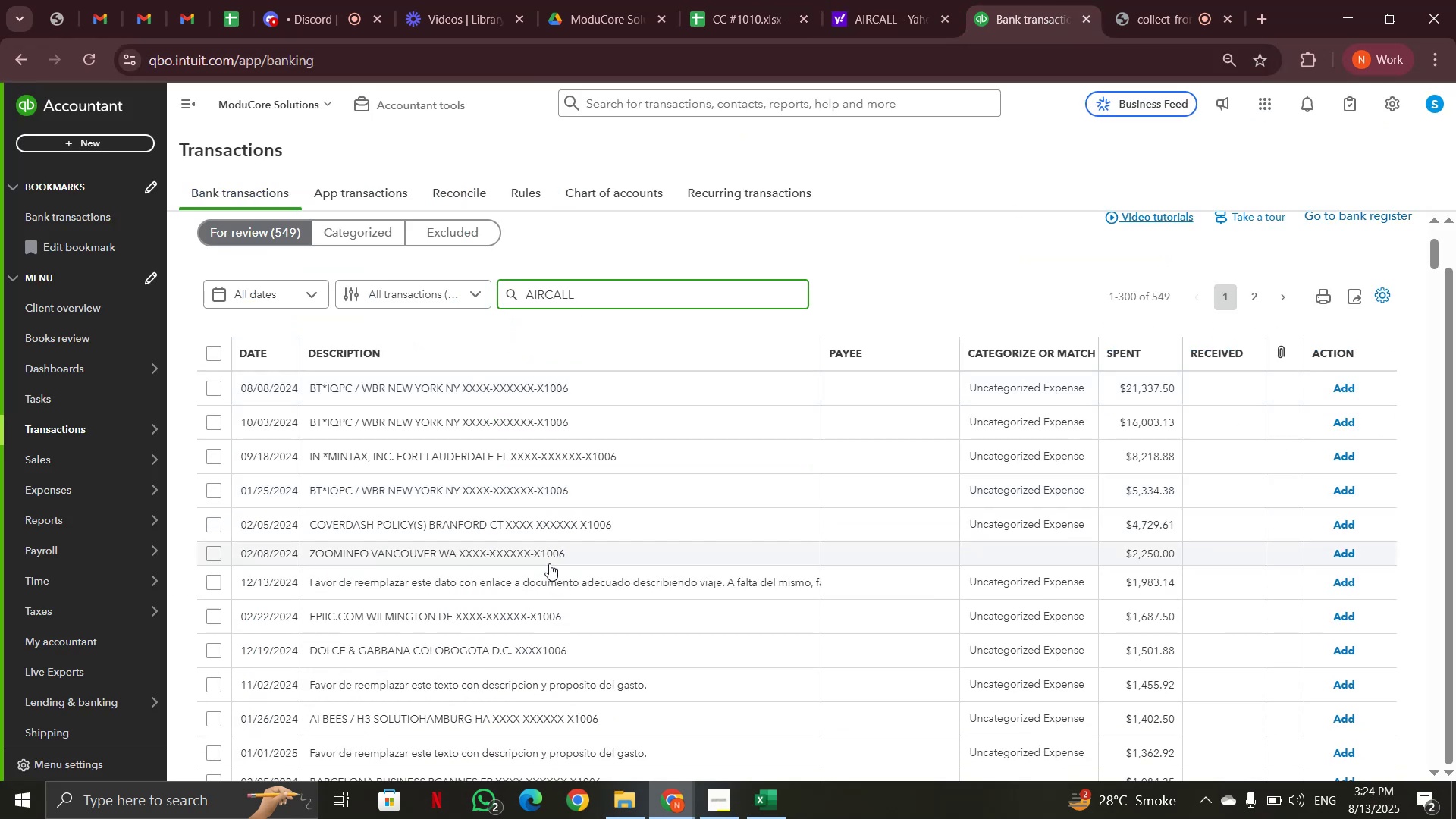 
left_click([509, 282])
 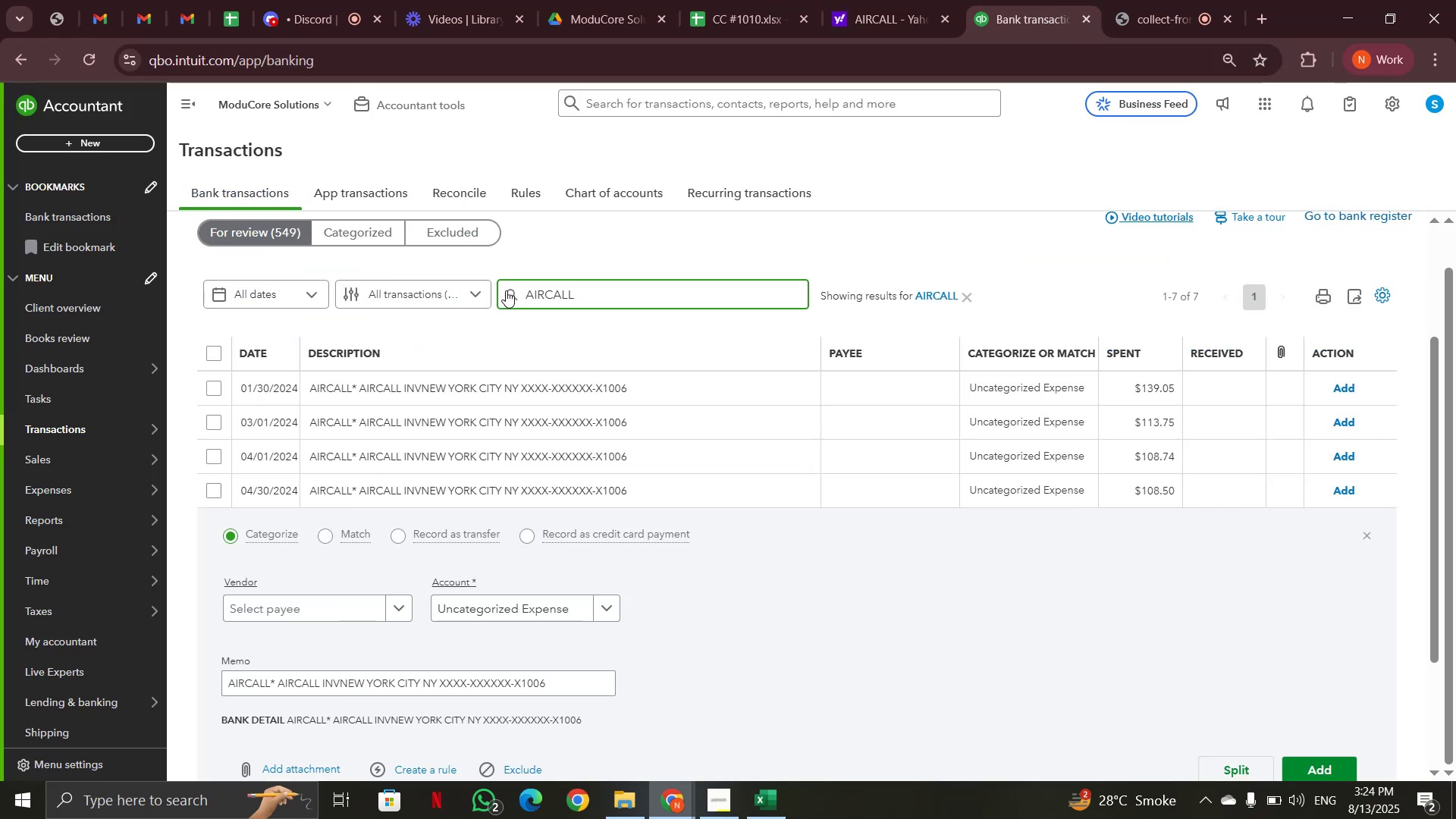 
wait(6.76)
 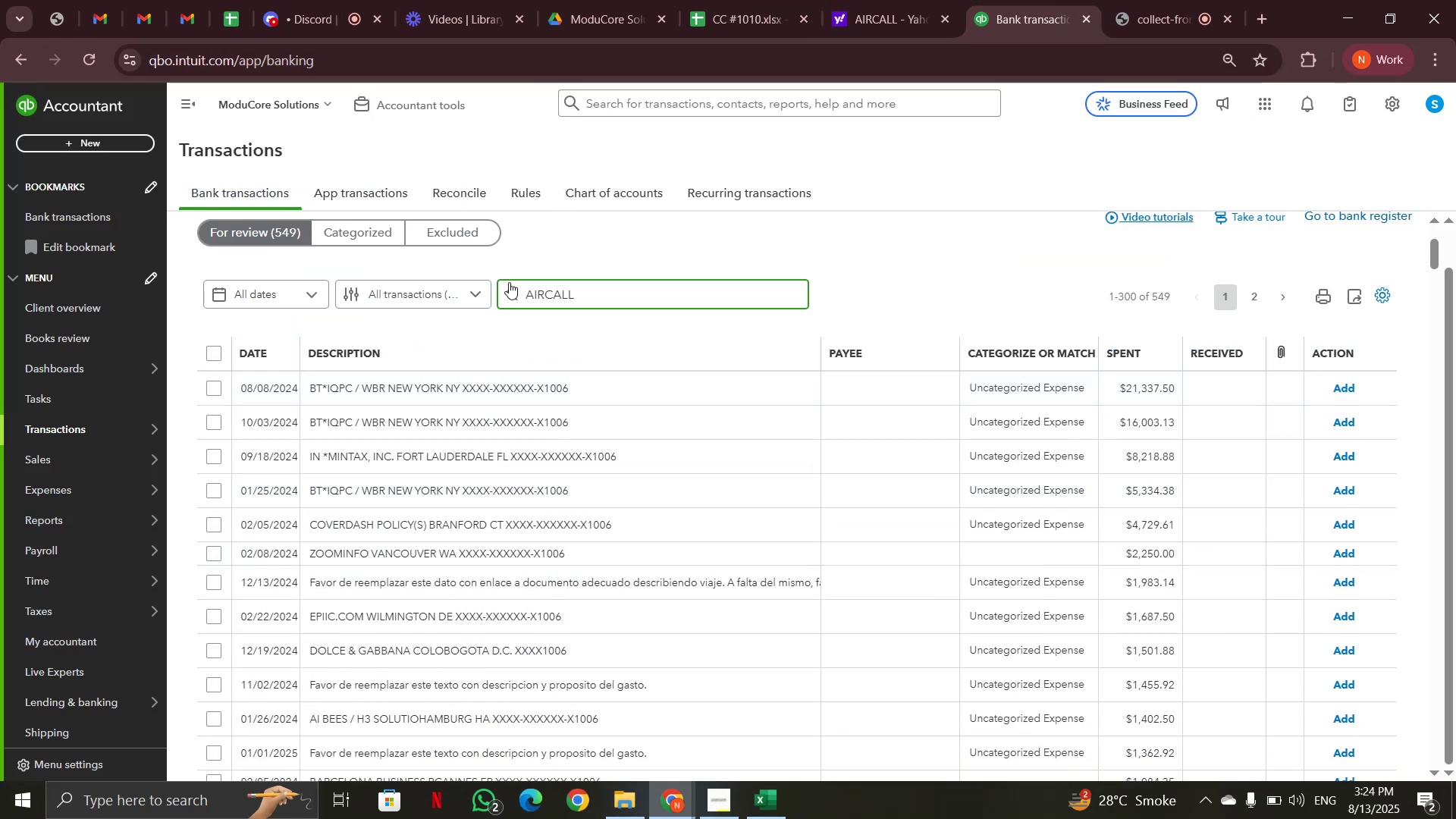 
left_click([488, 486])
 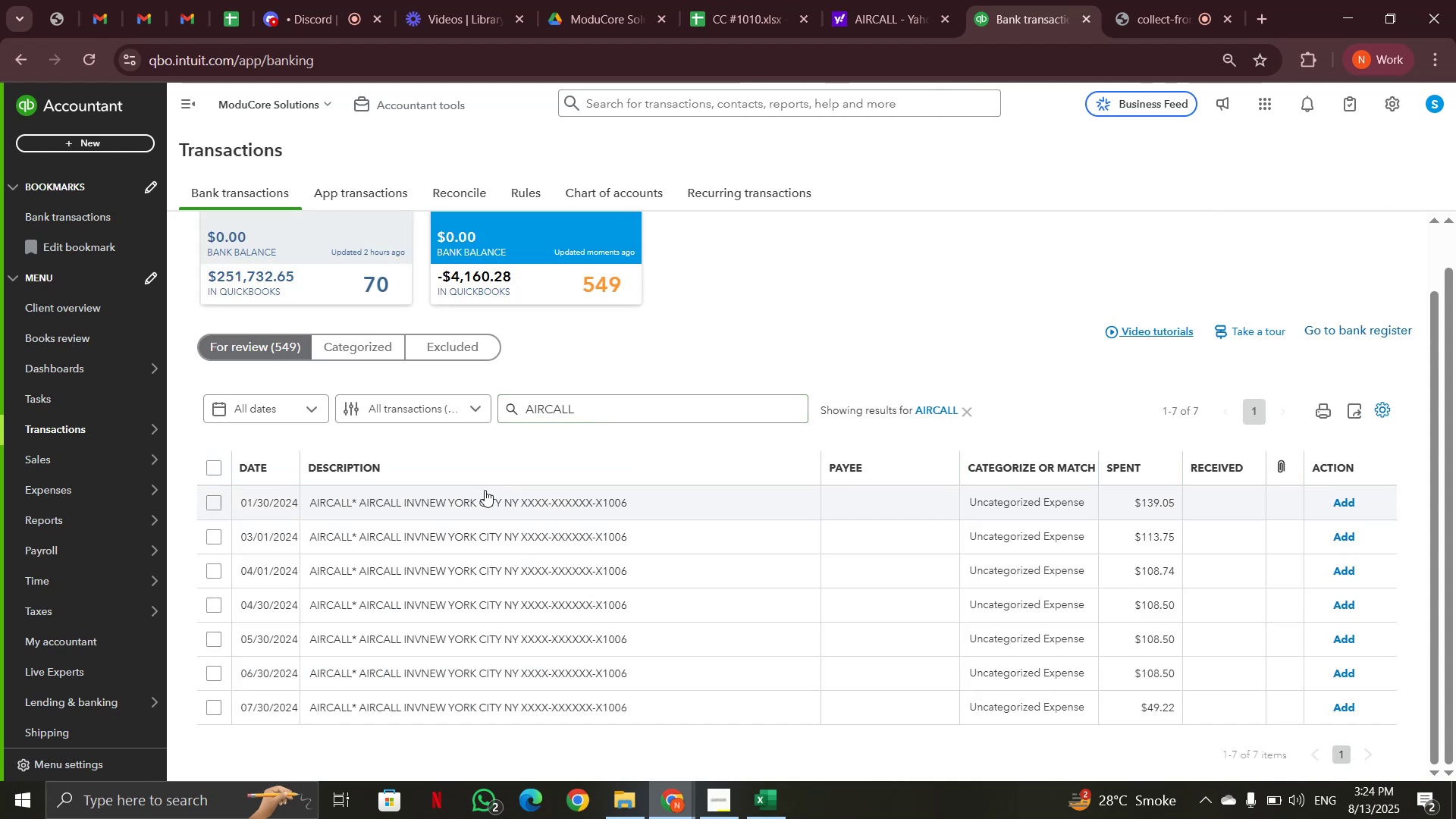 
mouse_move([233, 472])
 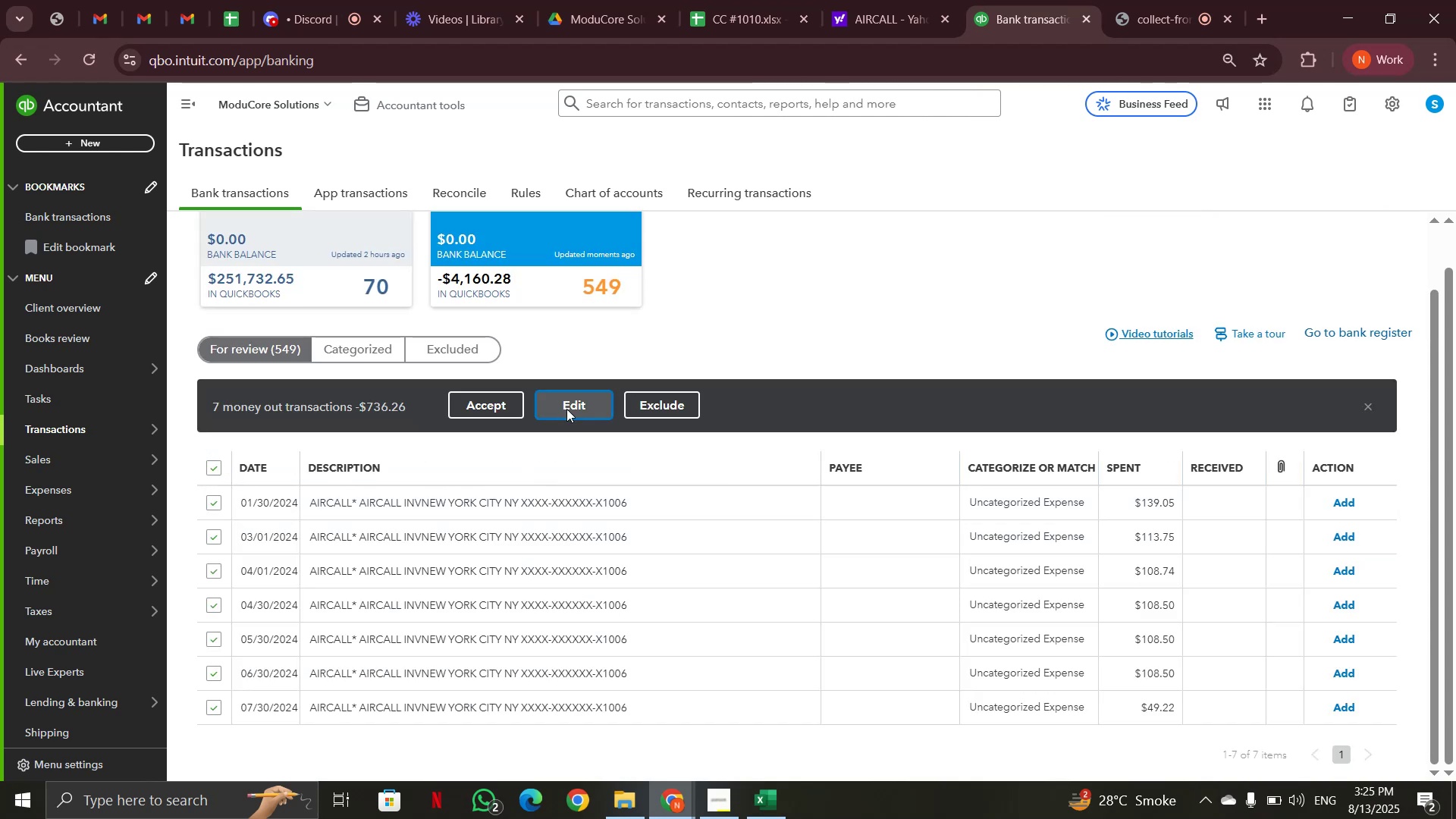 
left_click([780, 450])
 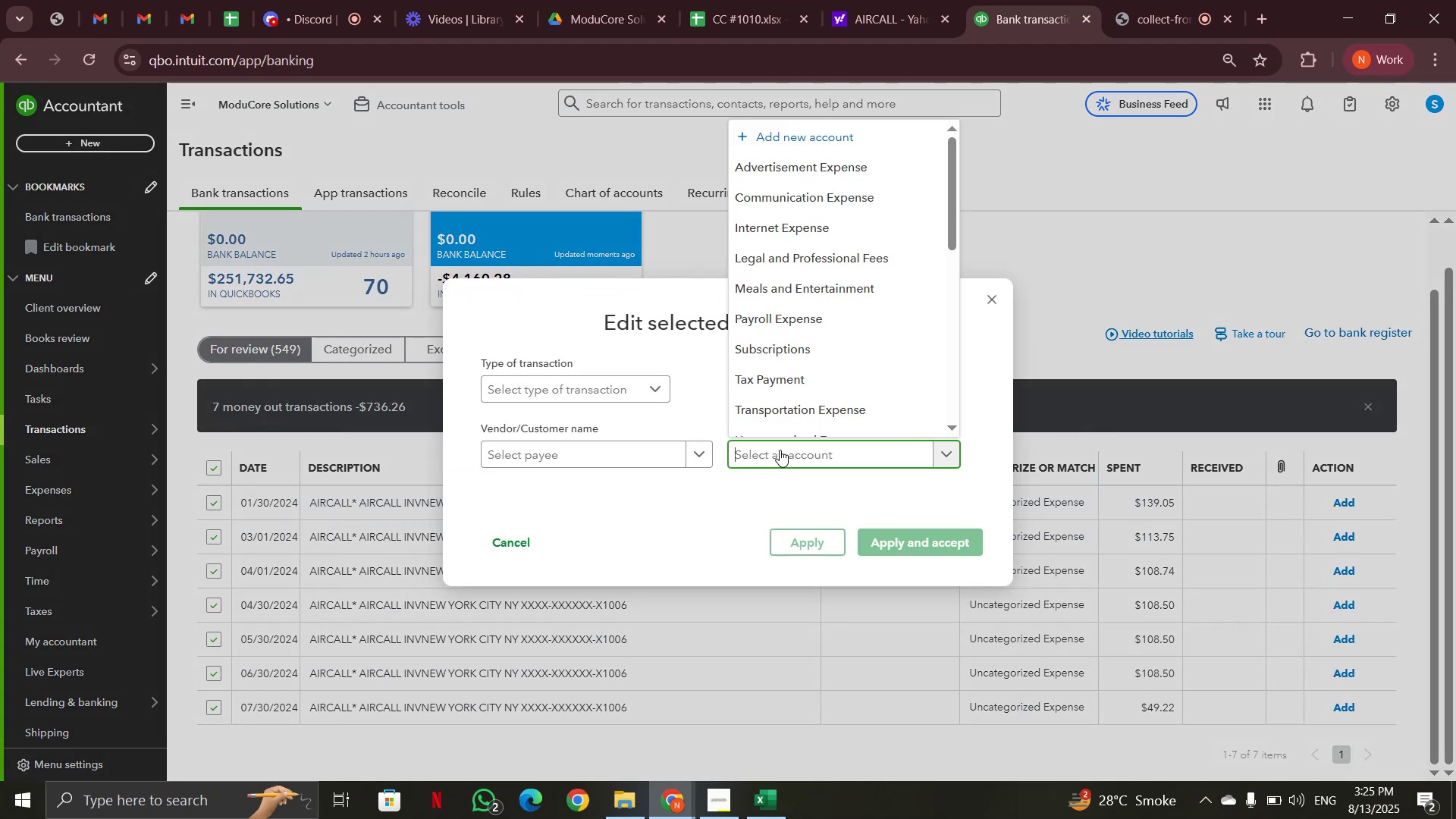 
type(comm)
 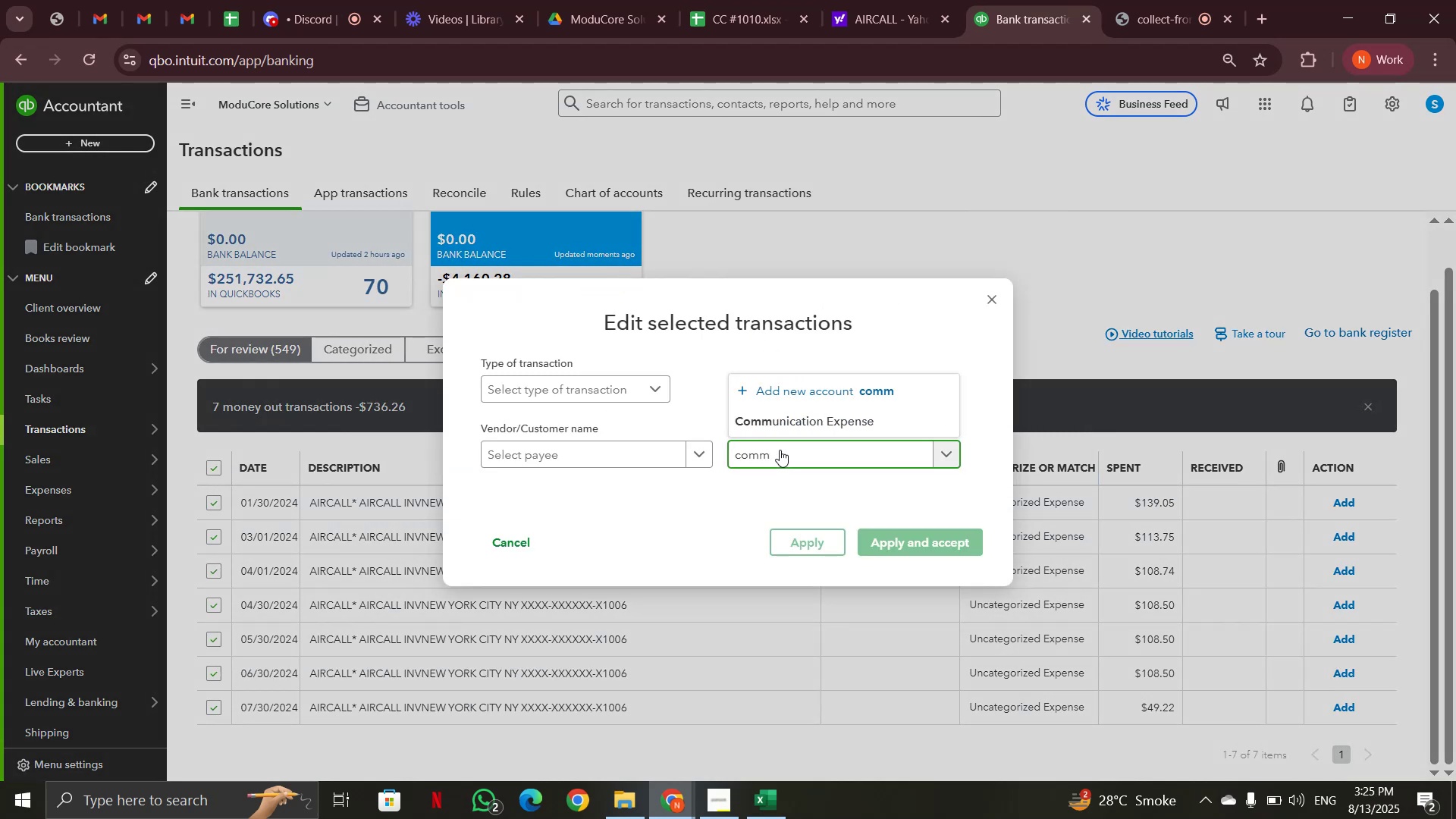 
left_click([770, 419])
 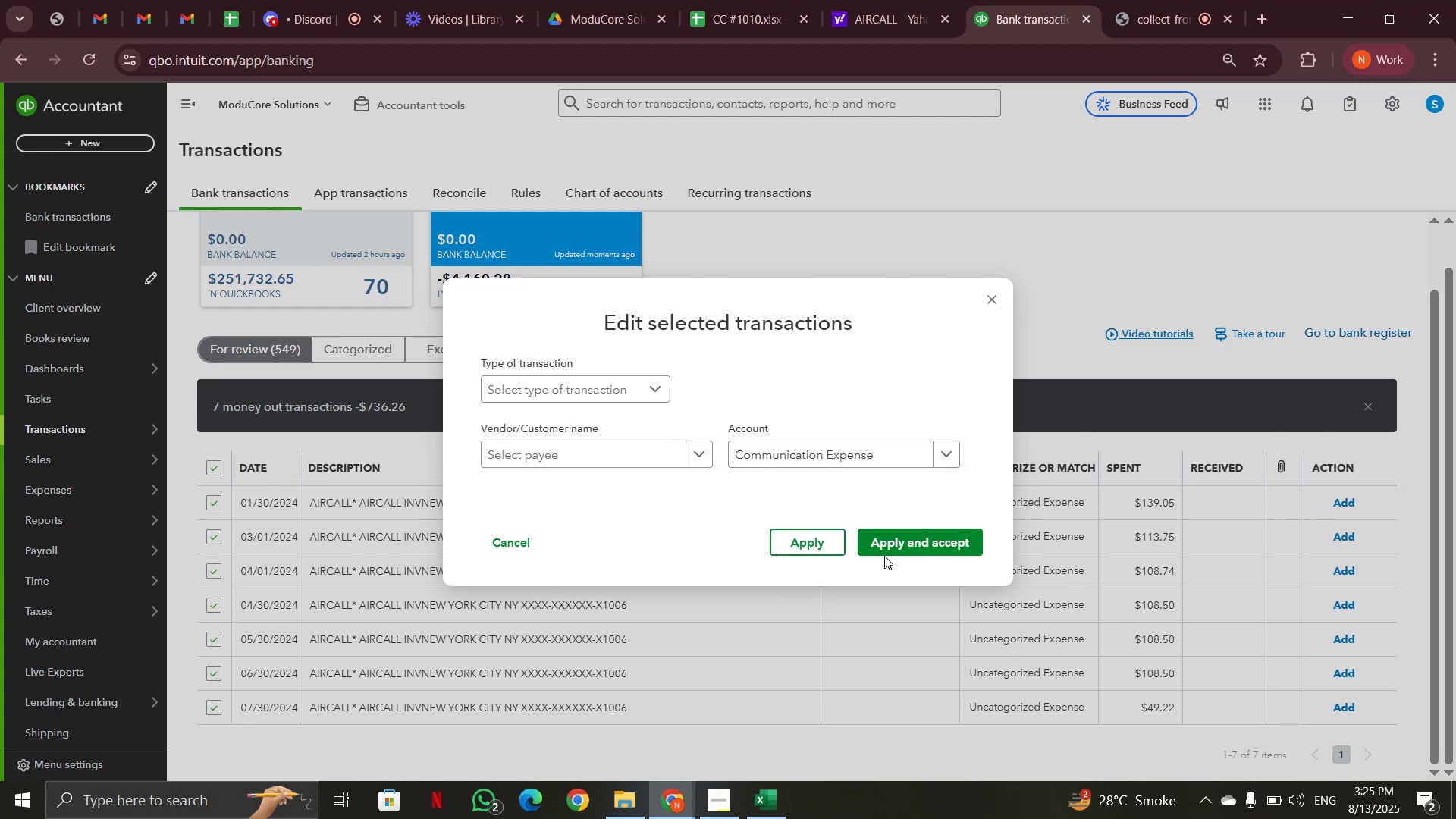 
left_click([880, 545])
 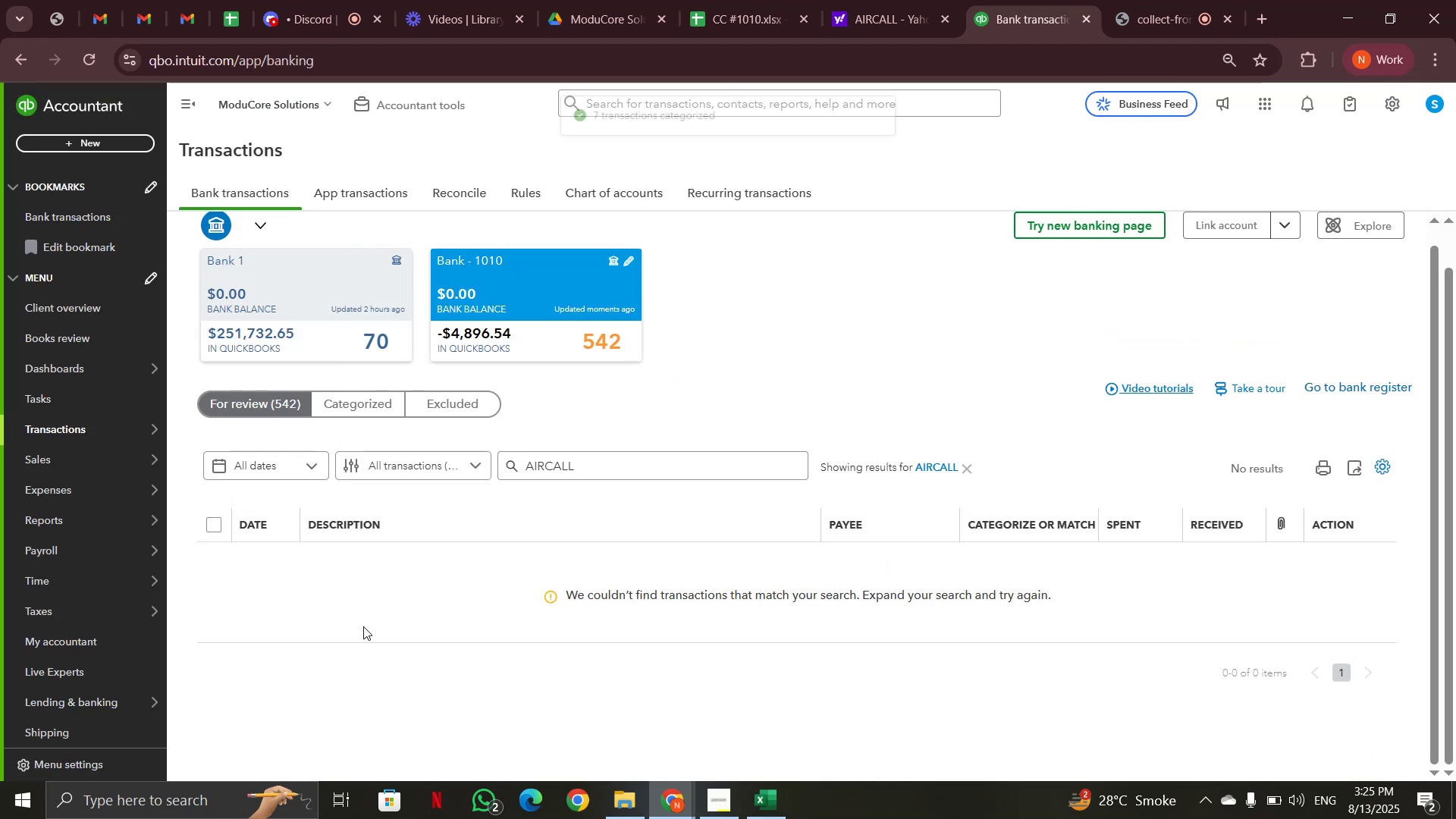 
left_click([971, 466])
 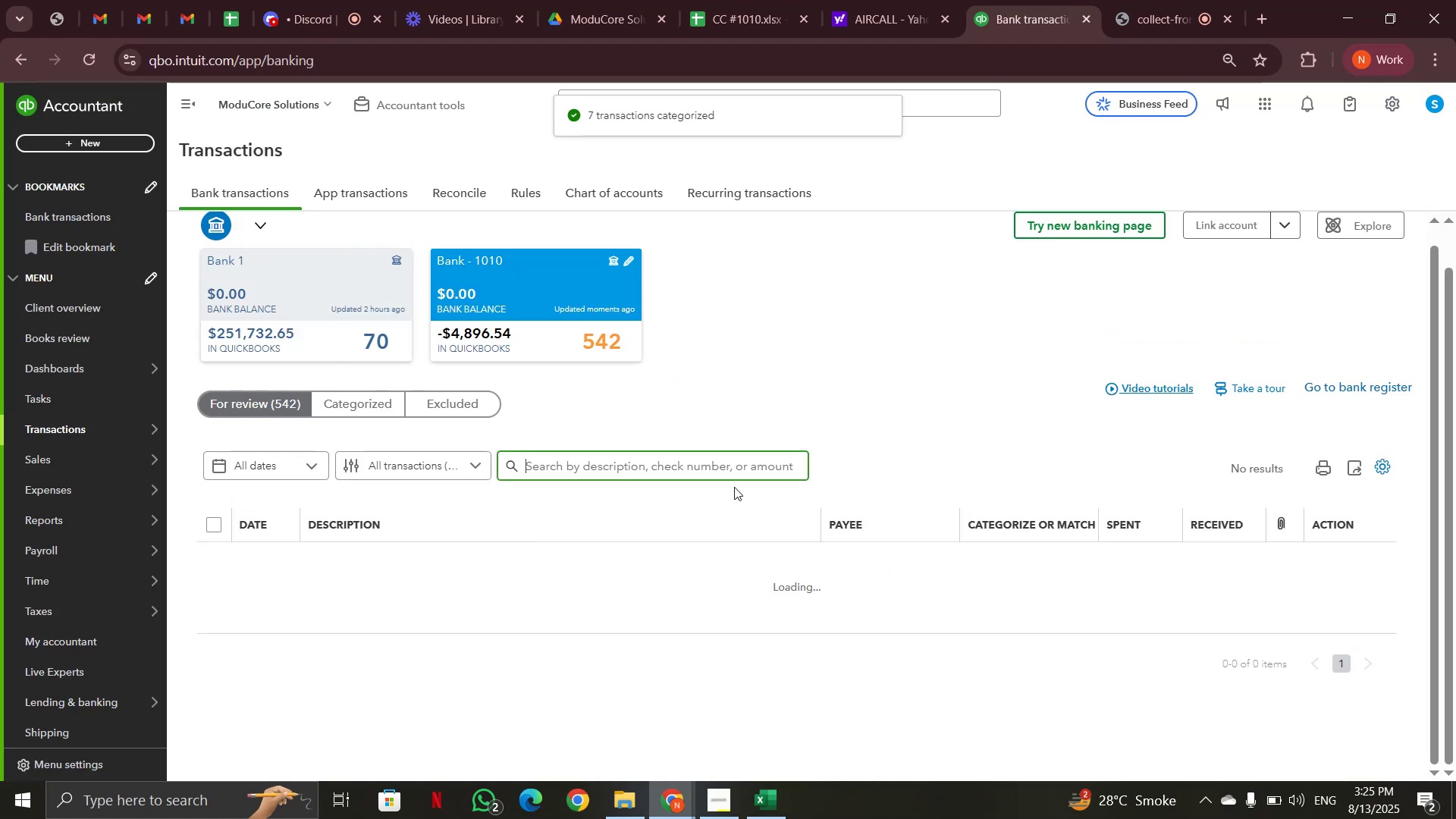 
left_click([692, 468])
 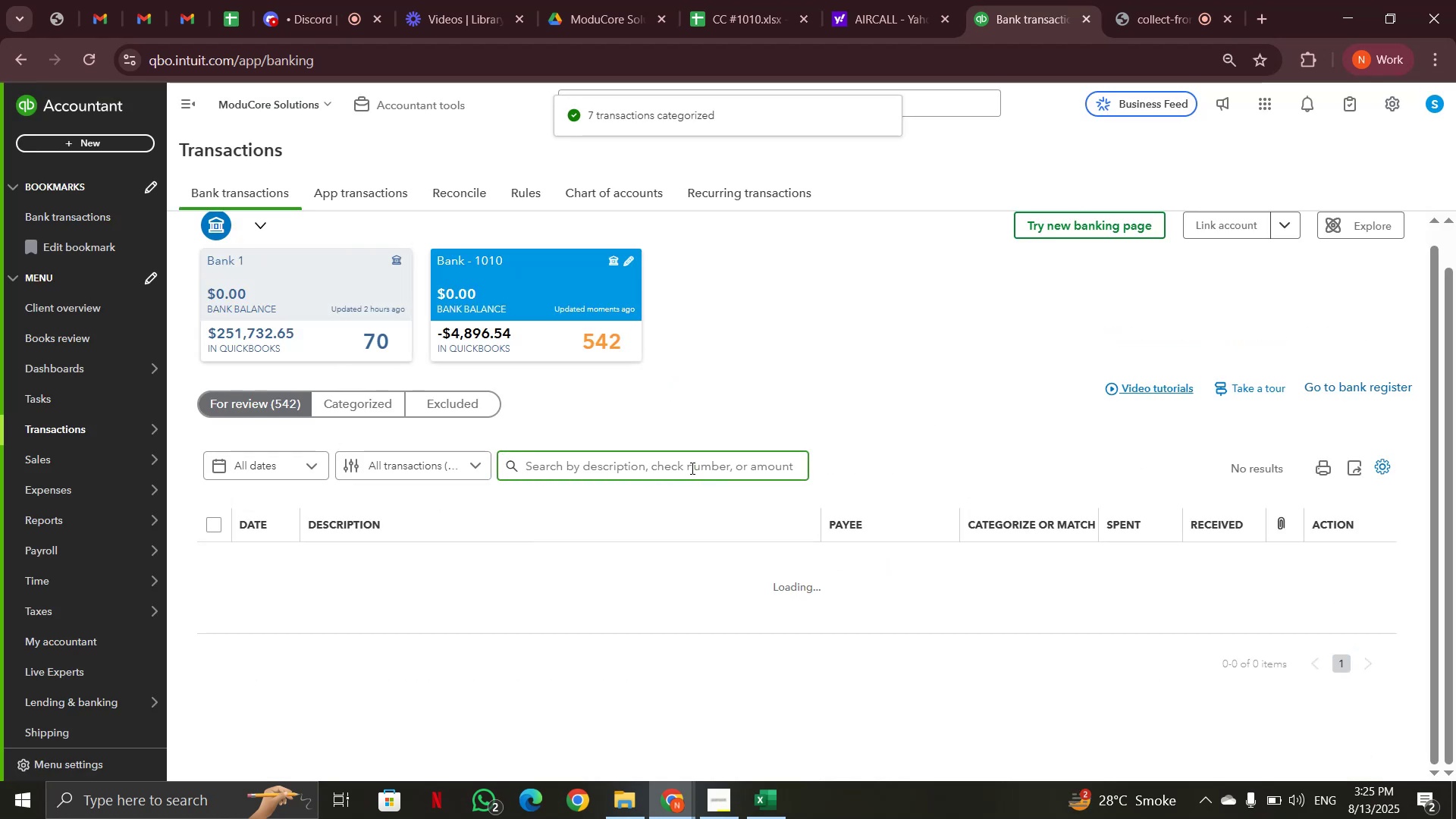 
type(mob)
 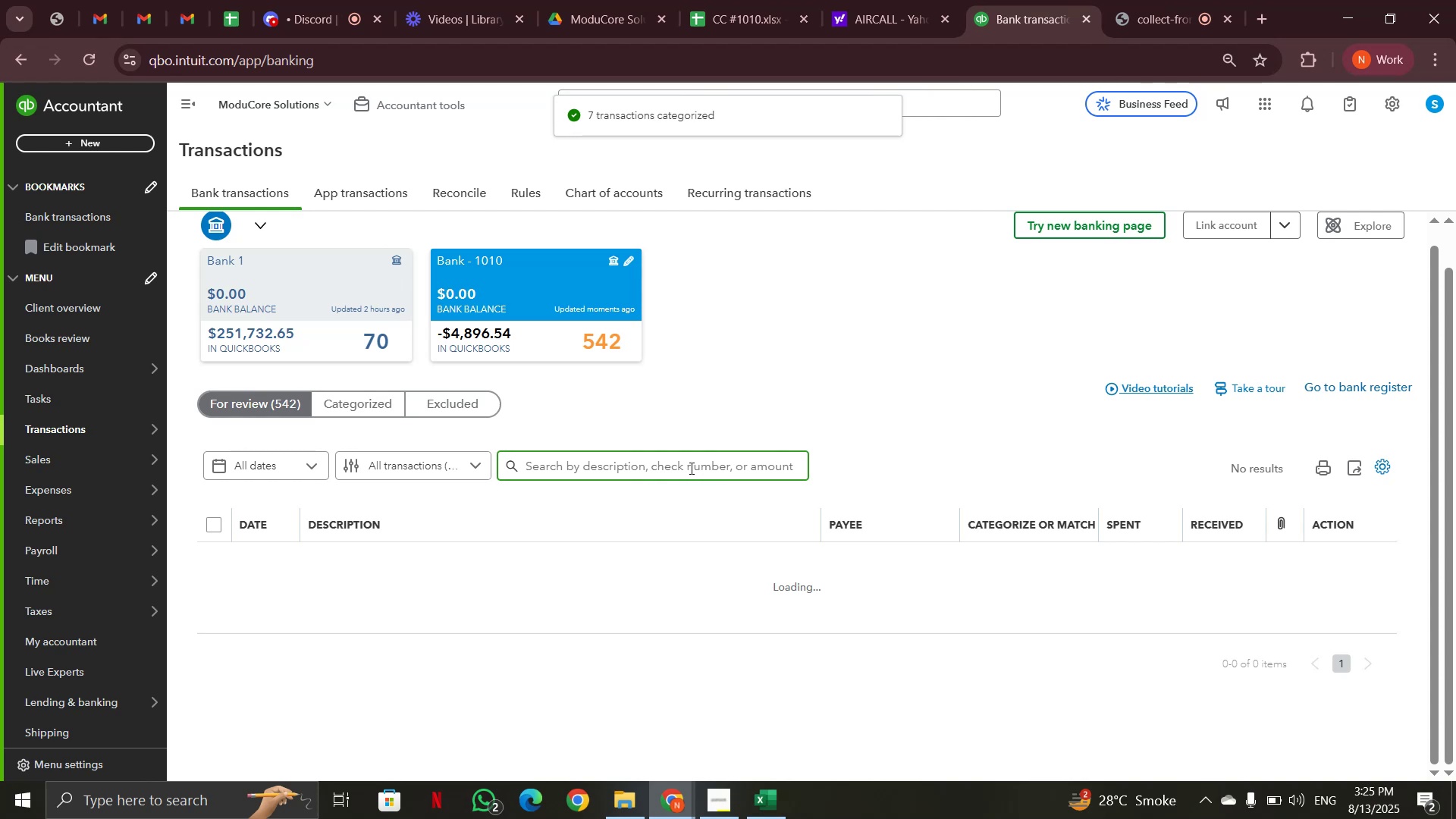 
left_click([688, 463])
 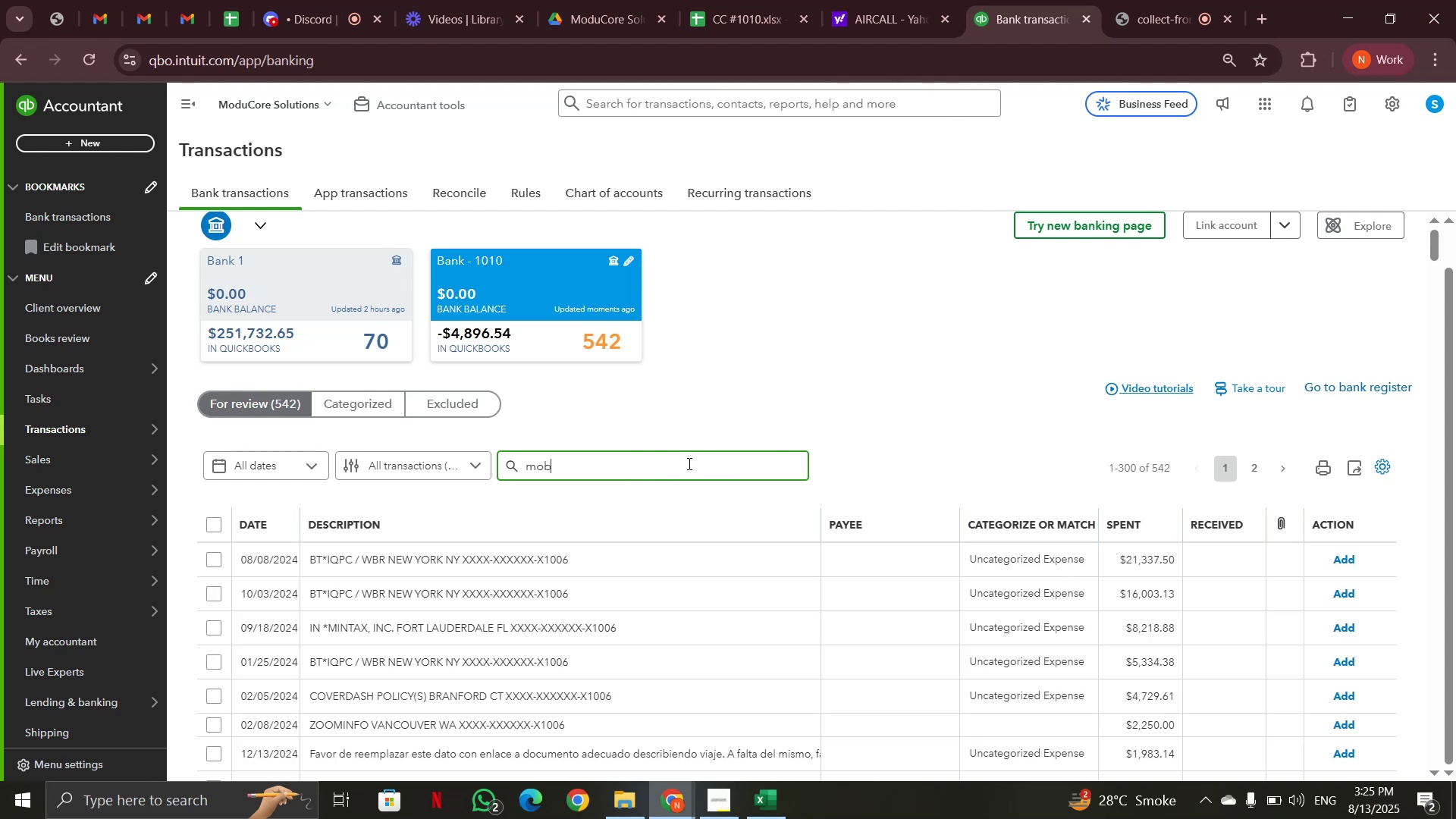 
left_click([509, 463])
 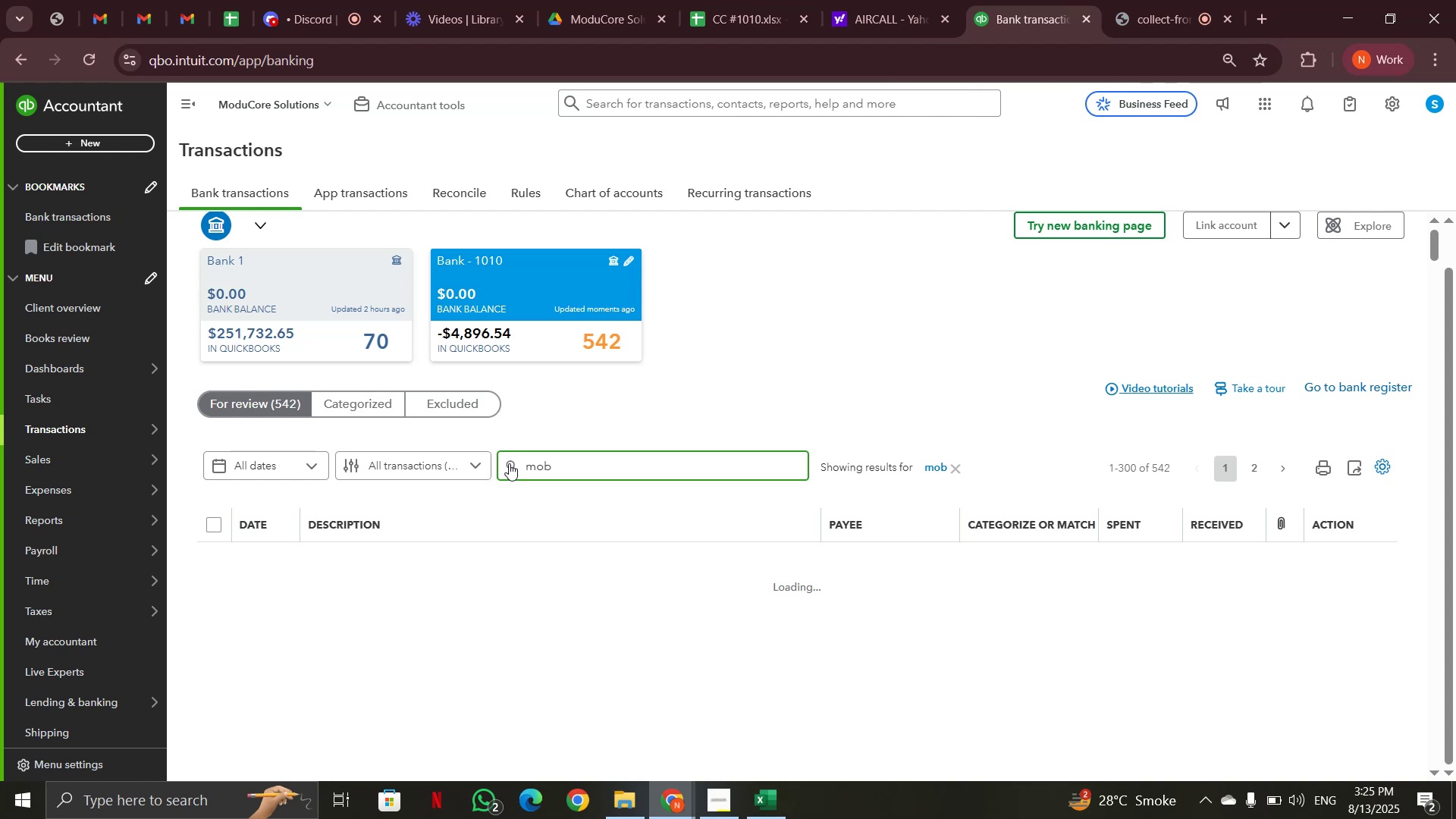 
wait(10.47)
 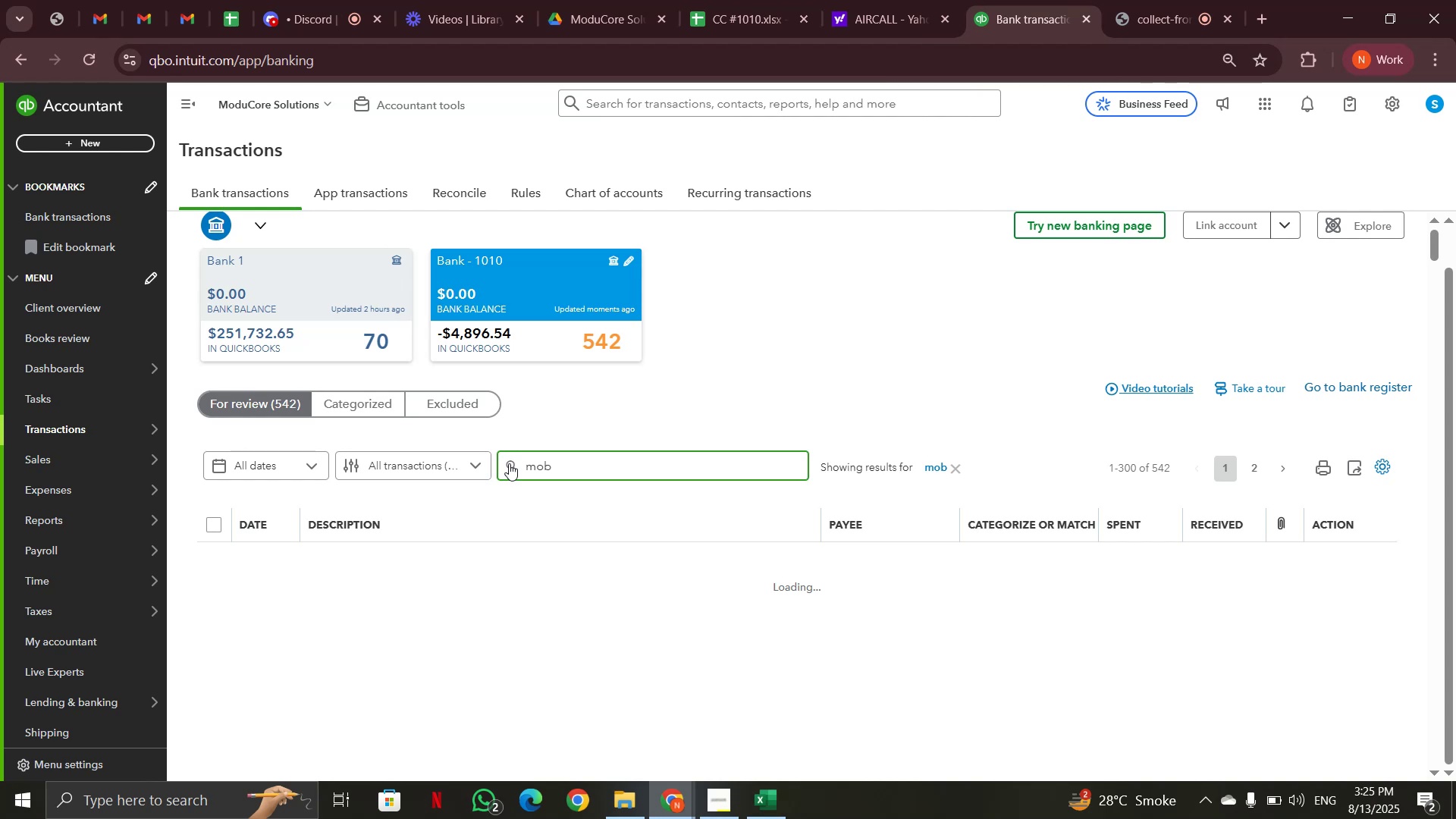 
scroll: coordinate [513, 508], scroll_direction: down, amount: 6.0
 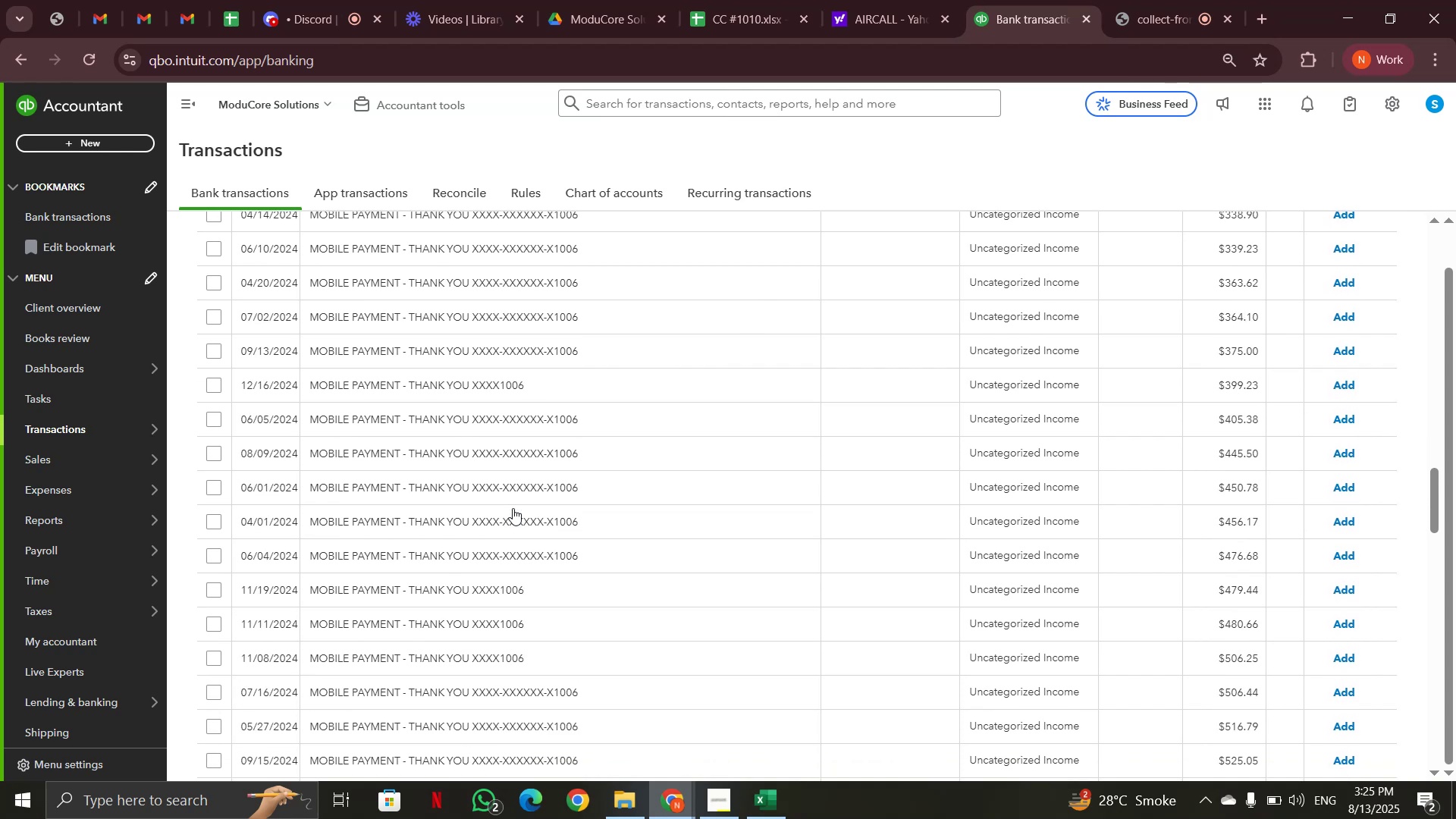 
scroll: coordinate [513, 507], scroll_direction: up, amount: 16.0
 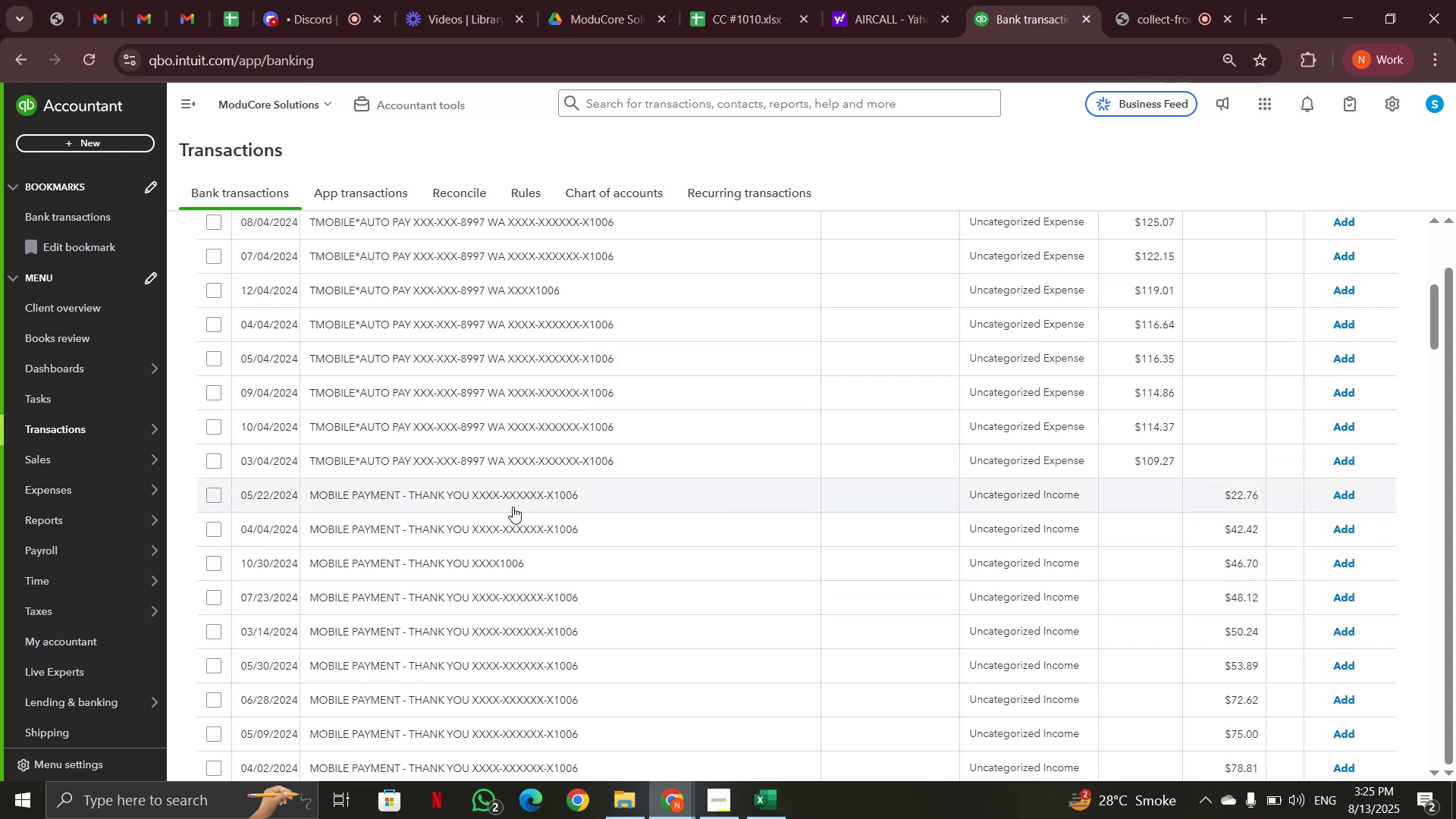 
wait(10.75)
 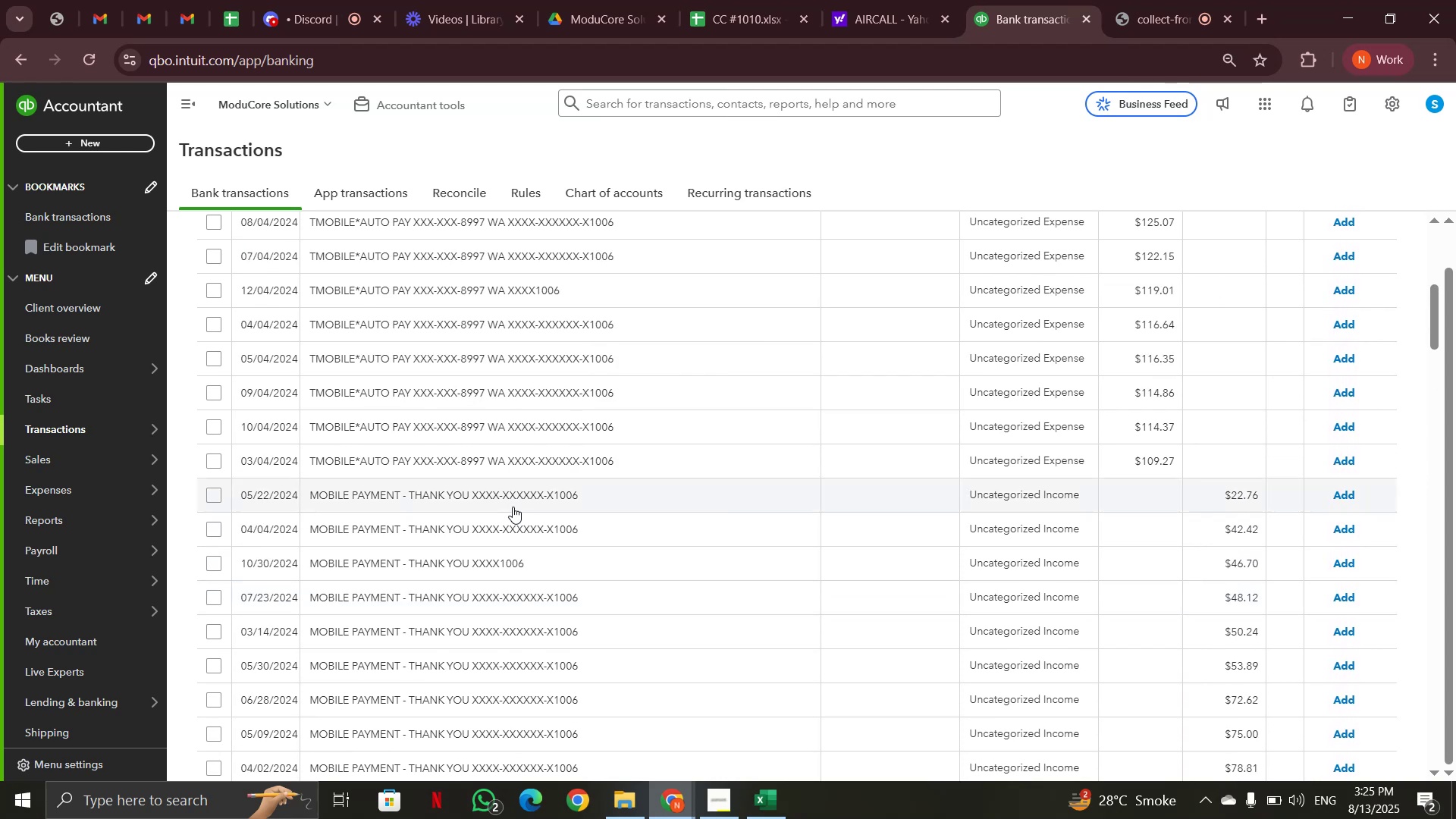 
scroll: coordinate [513, 507], scroll_direction: up, amount: 5.0
 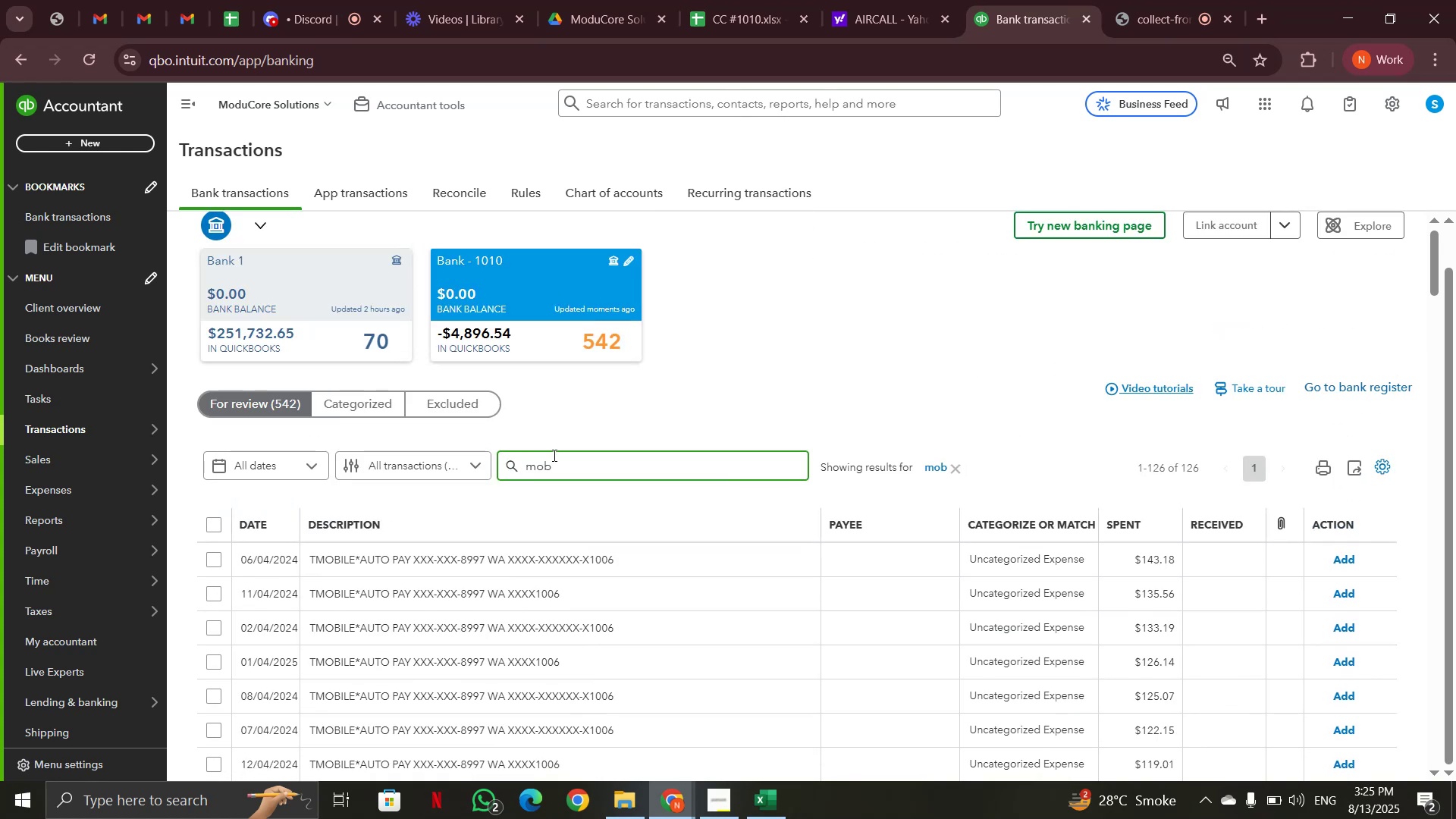 
type(ile )
 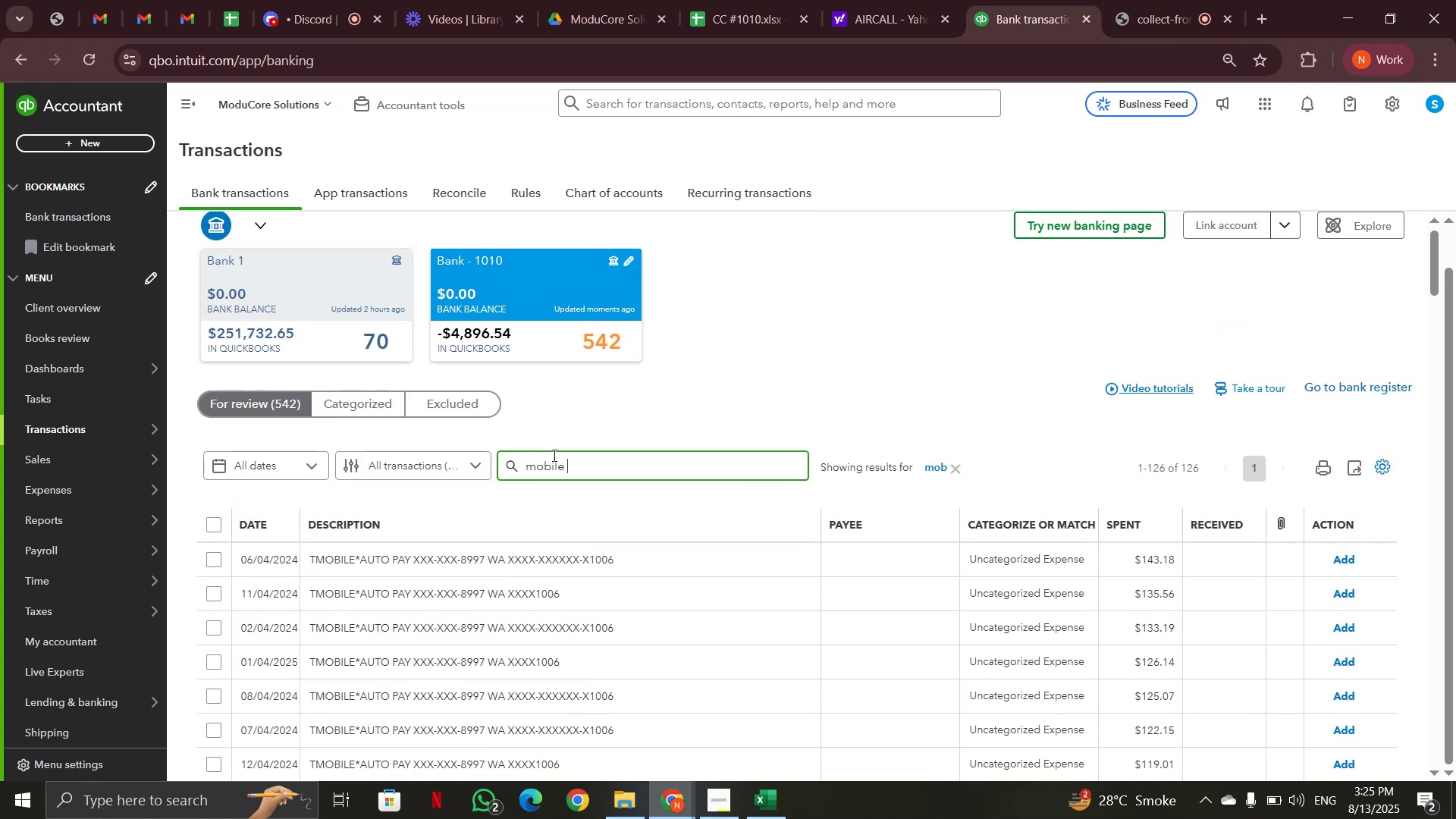 
key(Enter)
 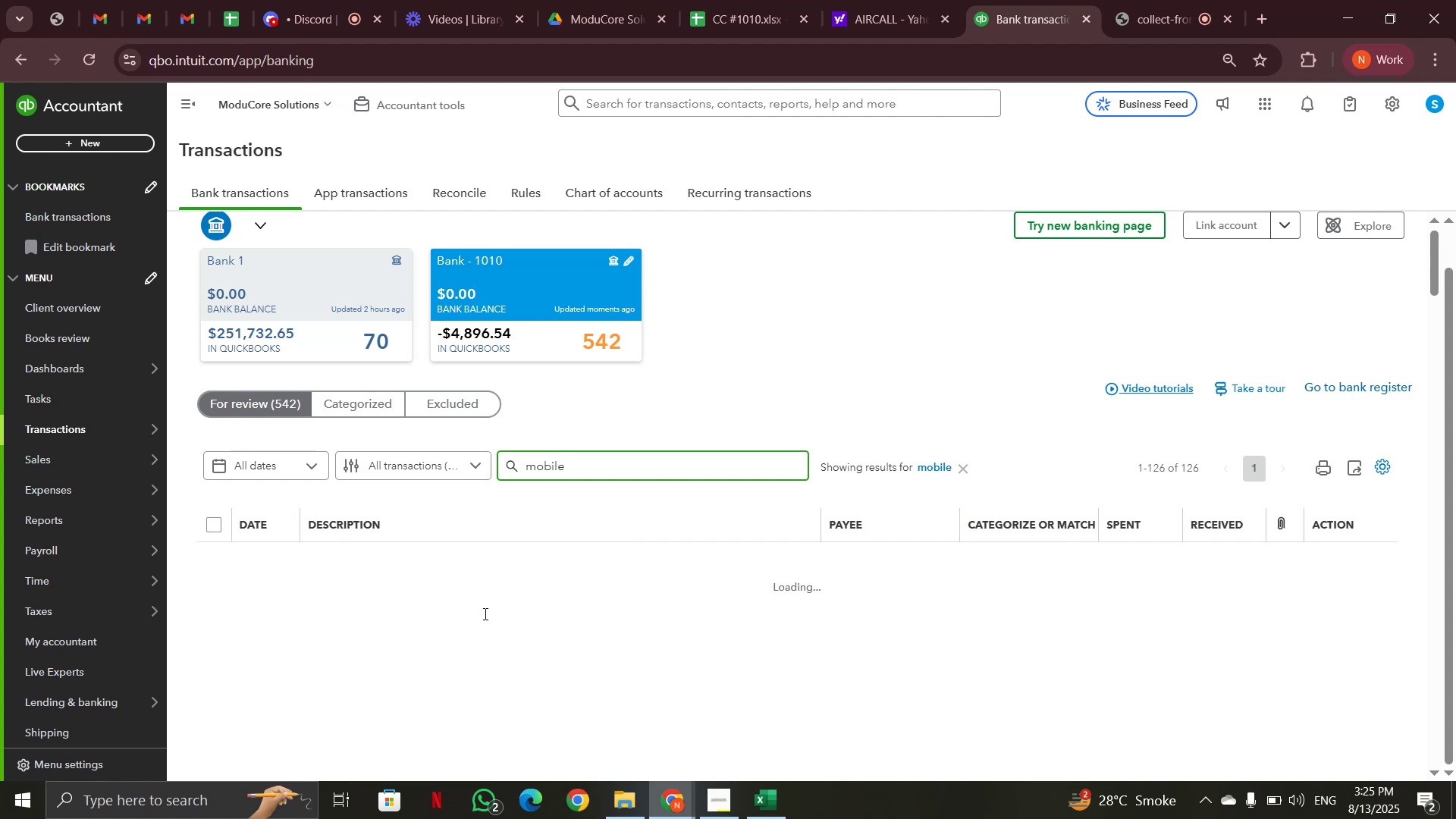 
scroll: coordinate [485, 610], scroll_direction: down, amount: 4.0
 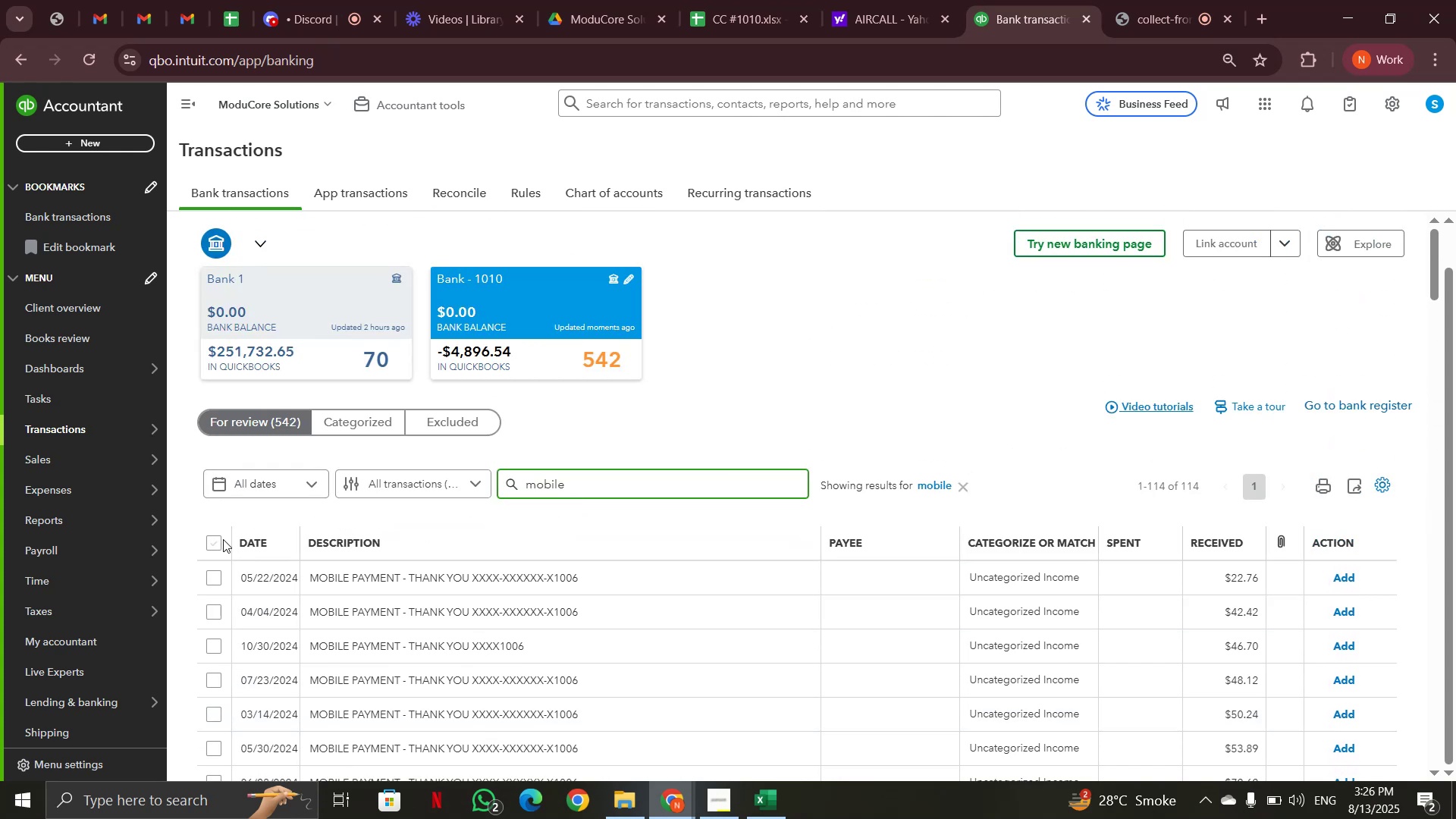 
left_click([624, 473])
 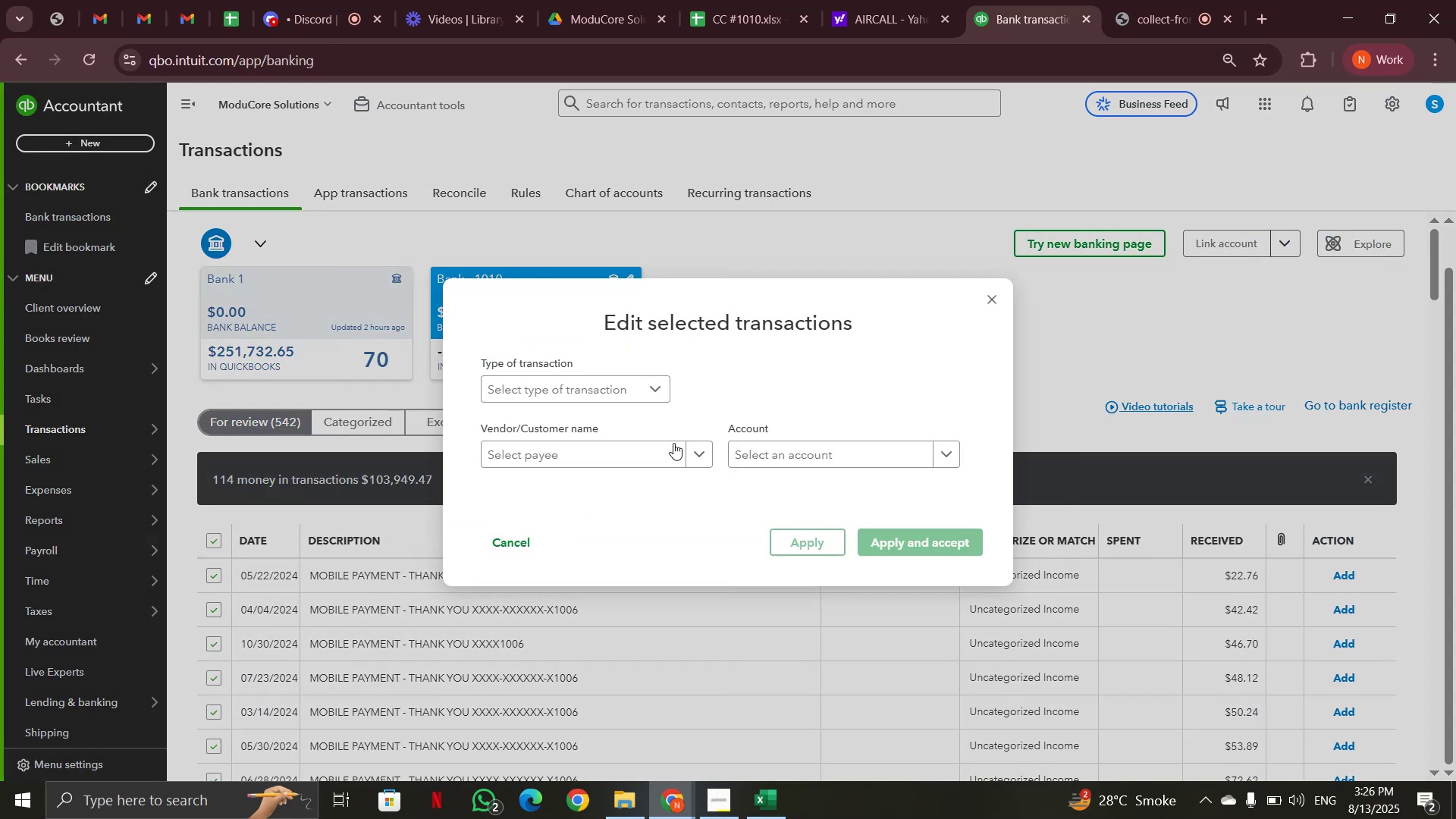 
left_click([785, 450])
 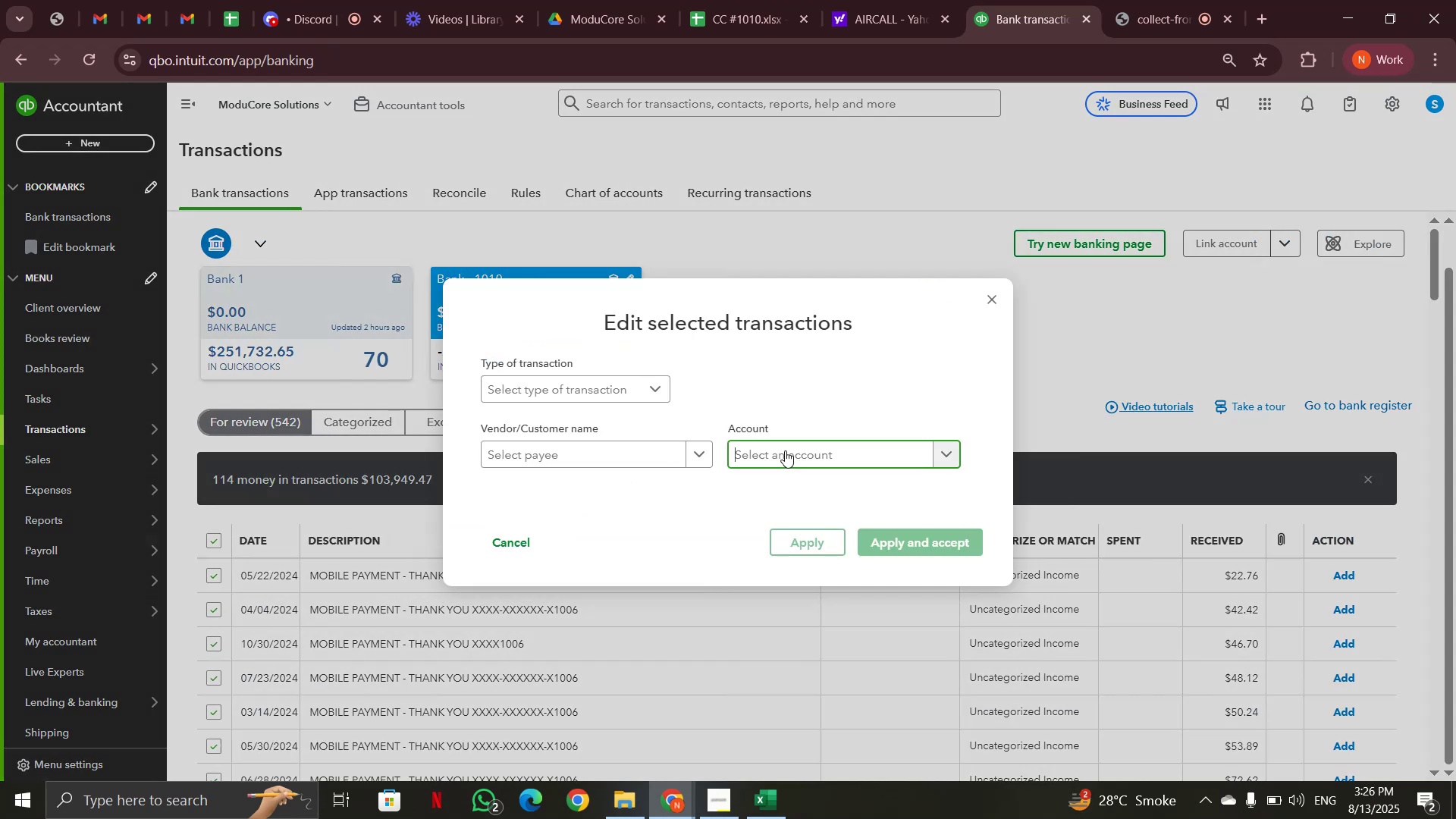 
type(other)
 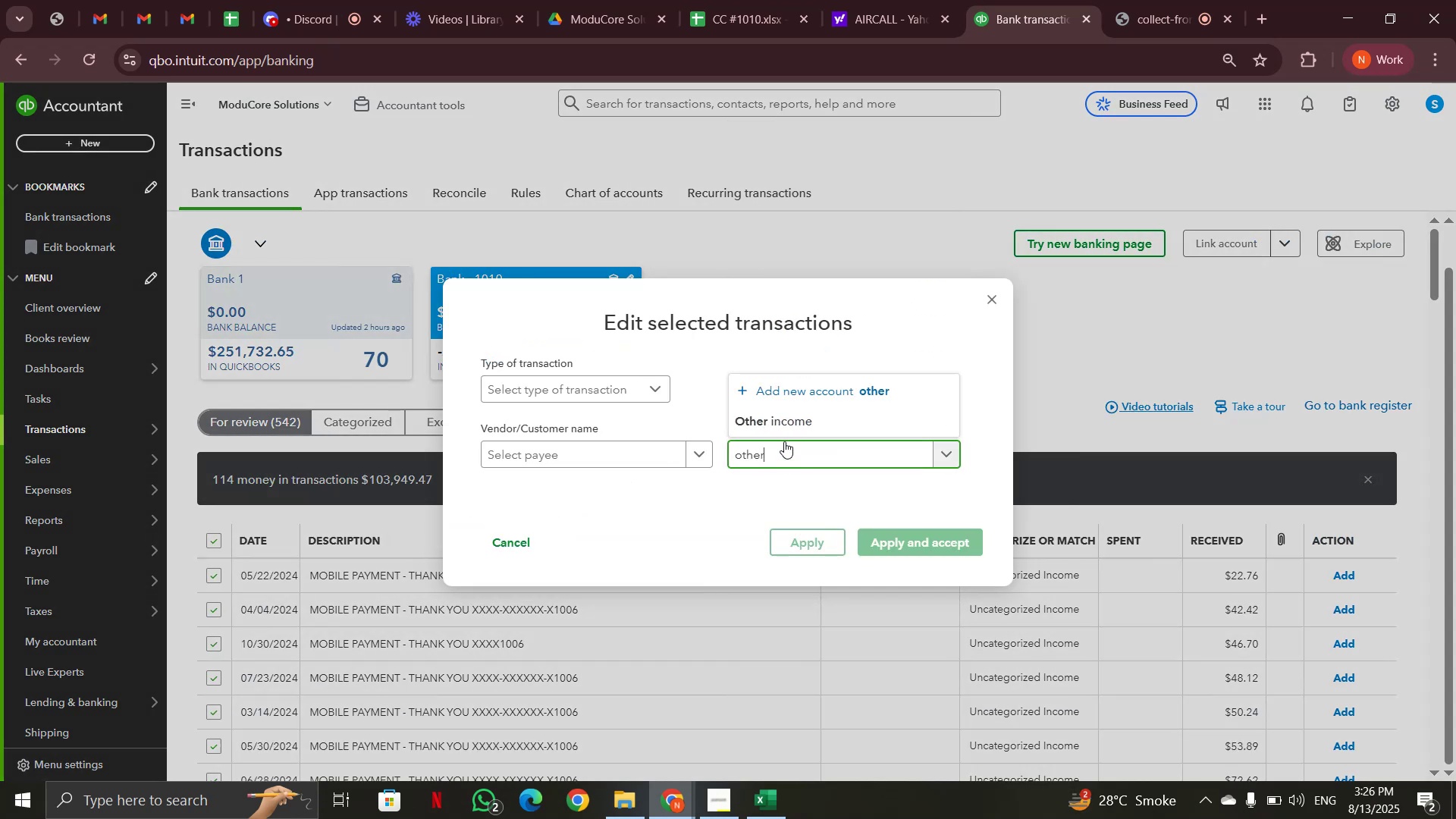 
left_click([780, 427])
 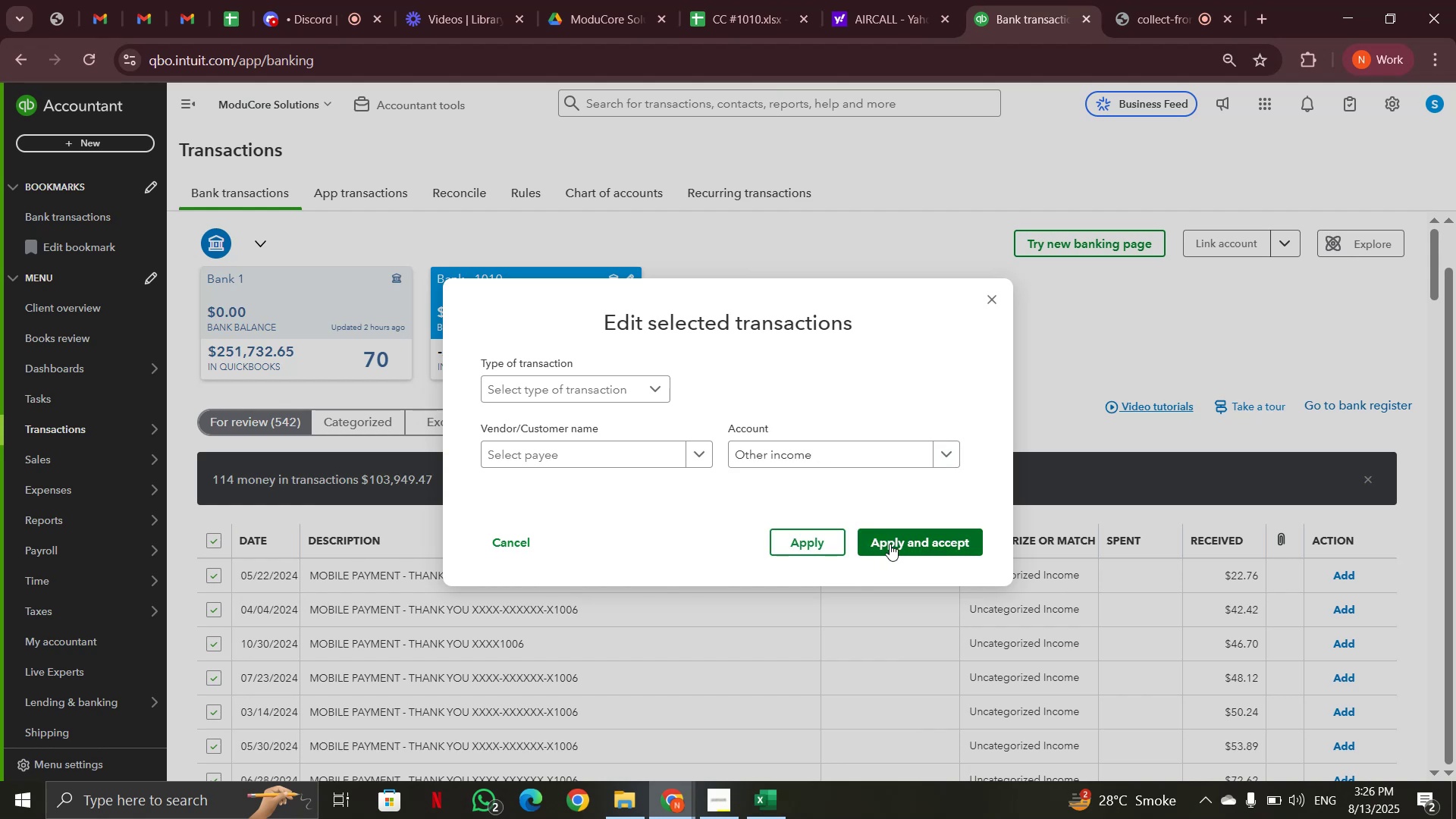 
left_click([890, 544])
 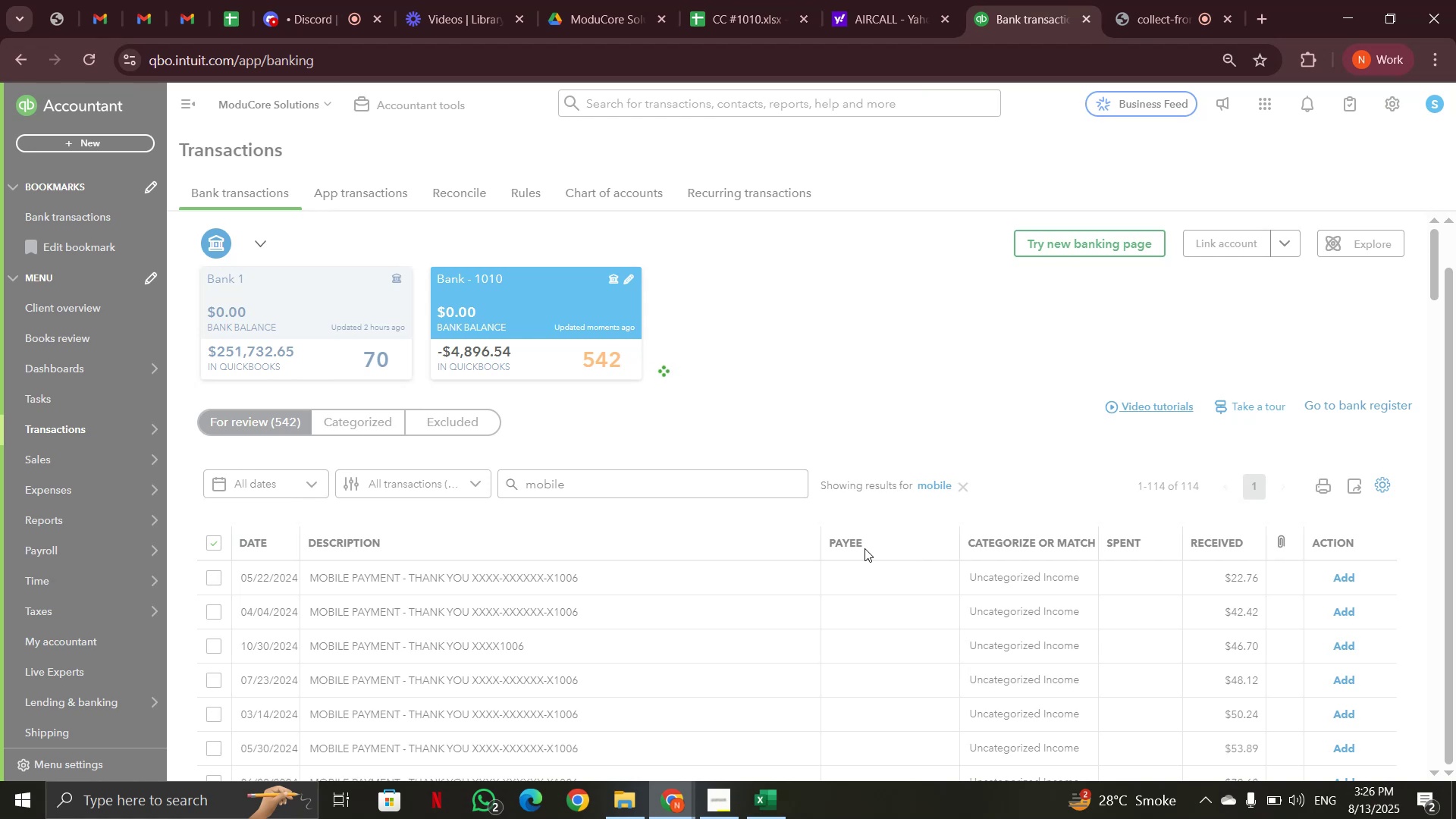 
wait(22.36)
 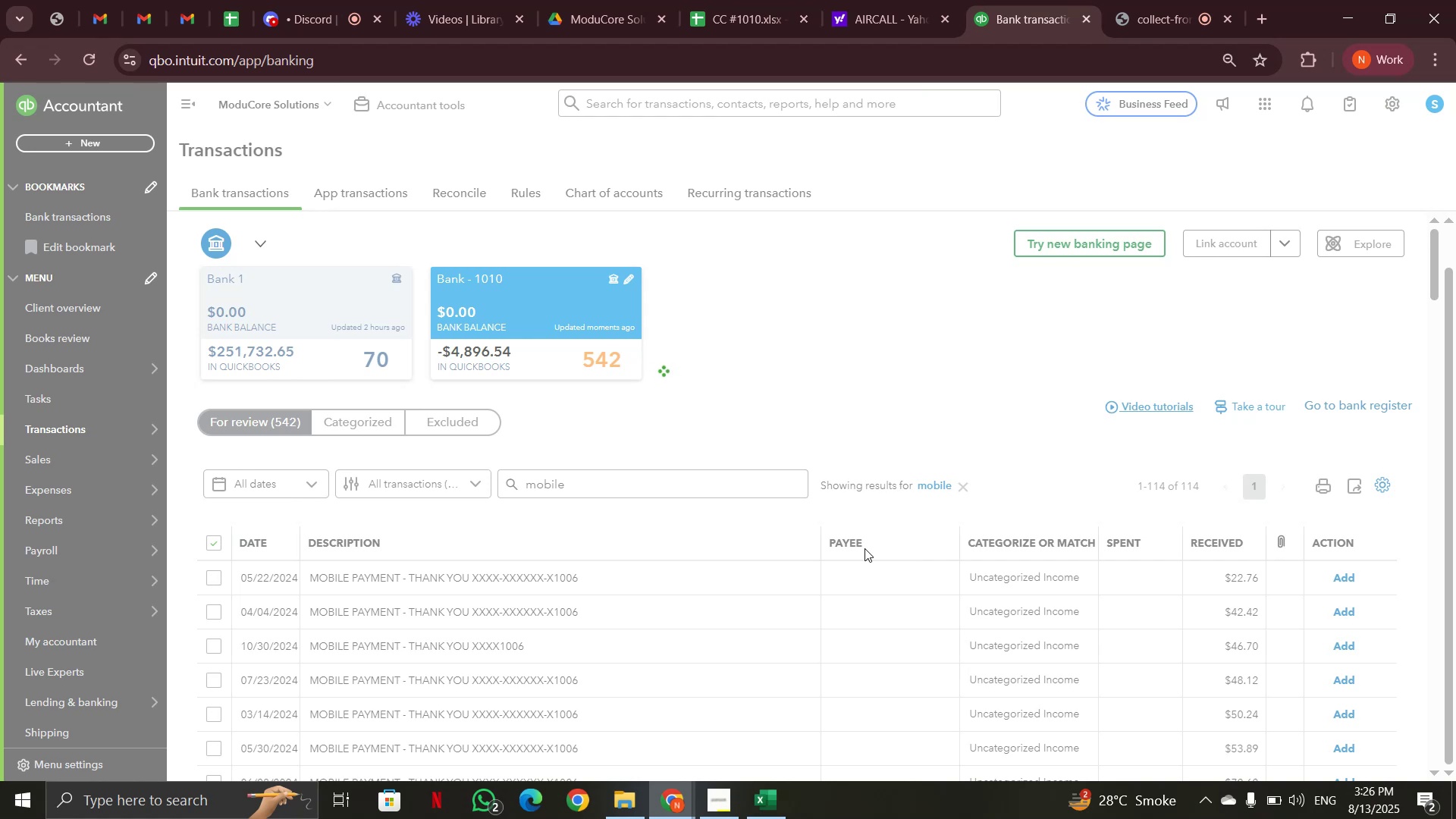 
left_click([964, 488])
 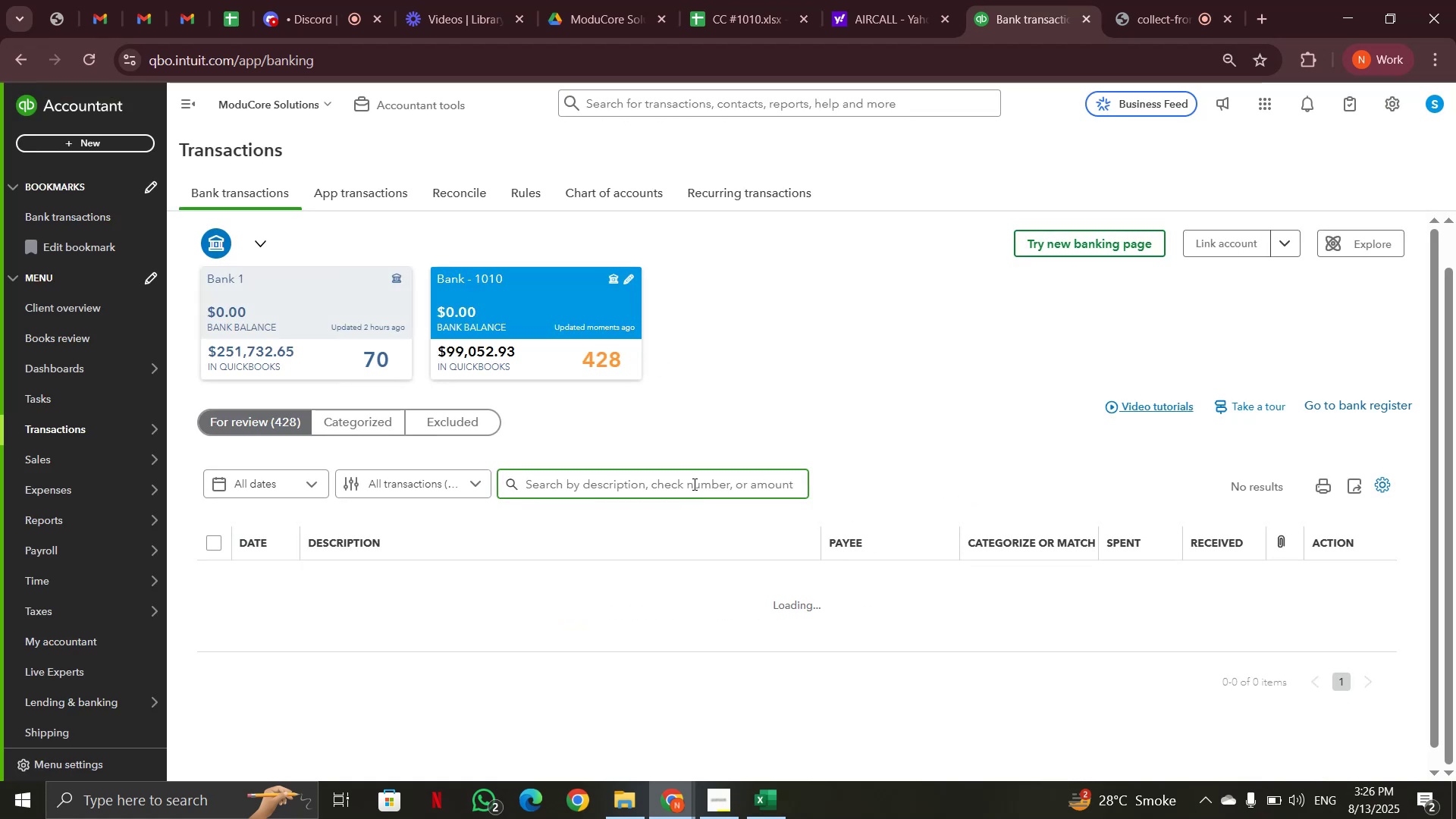 
type(mob)
 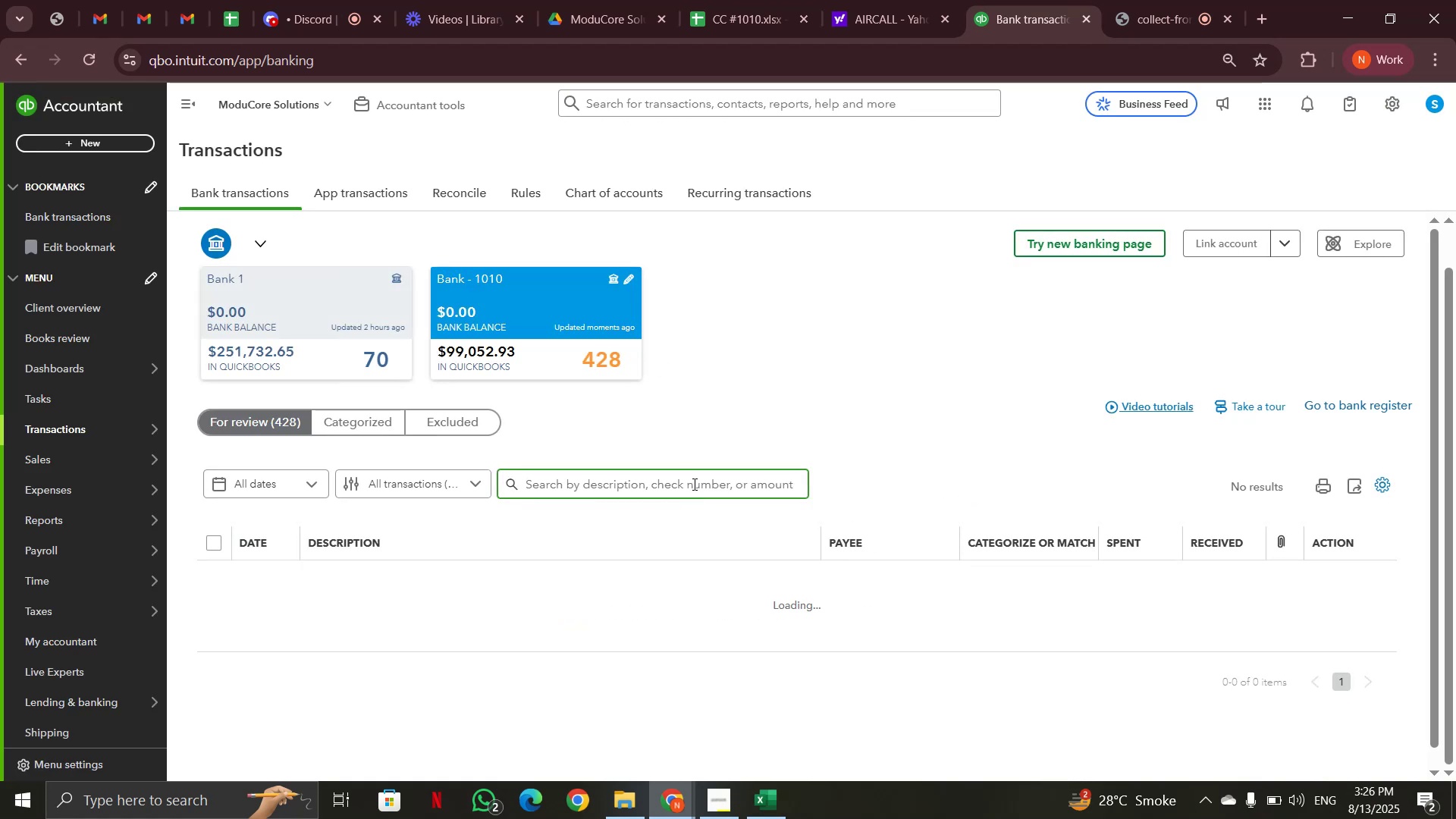 
key(Enter)
 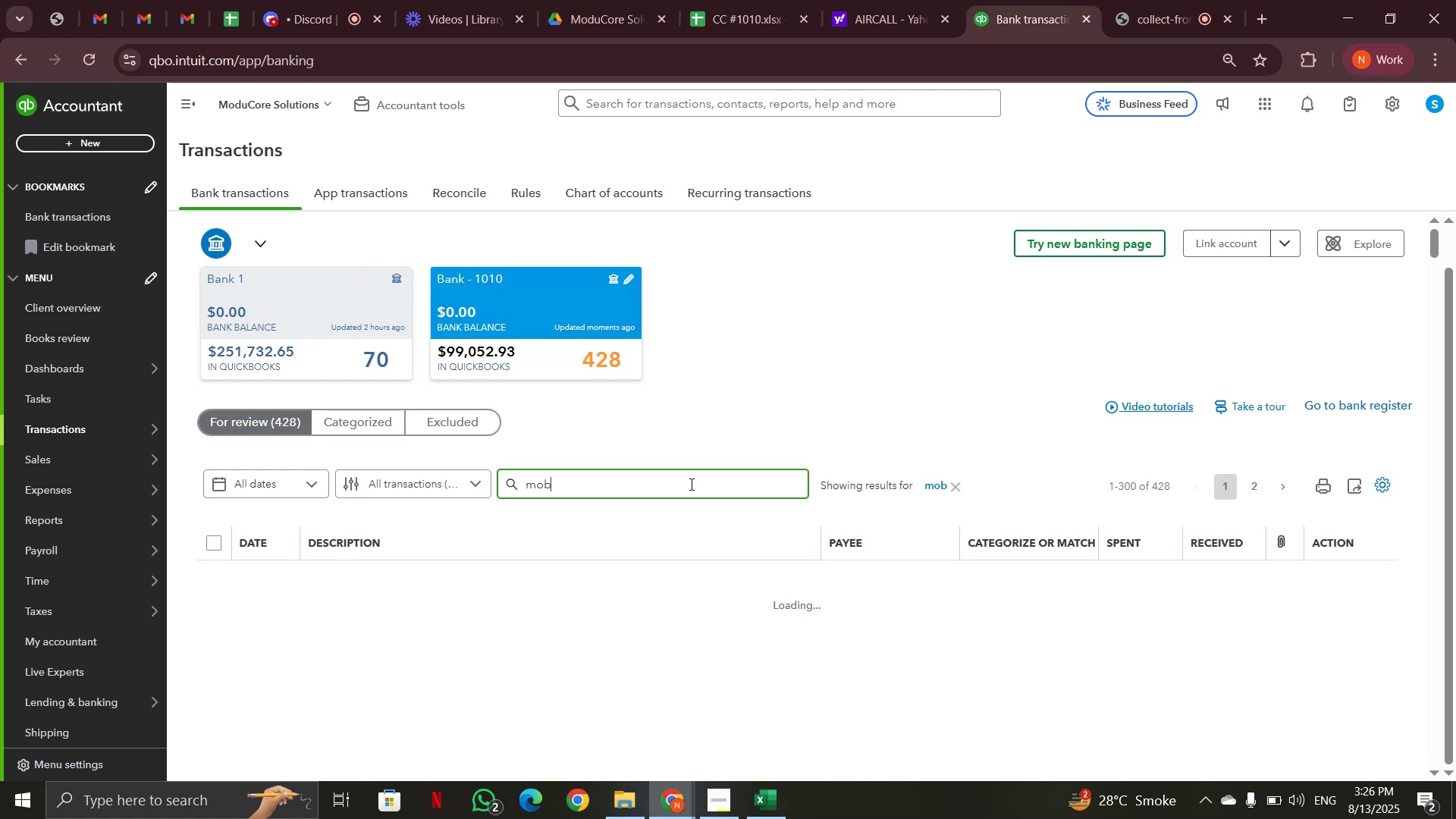 
wait(8.04)
 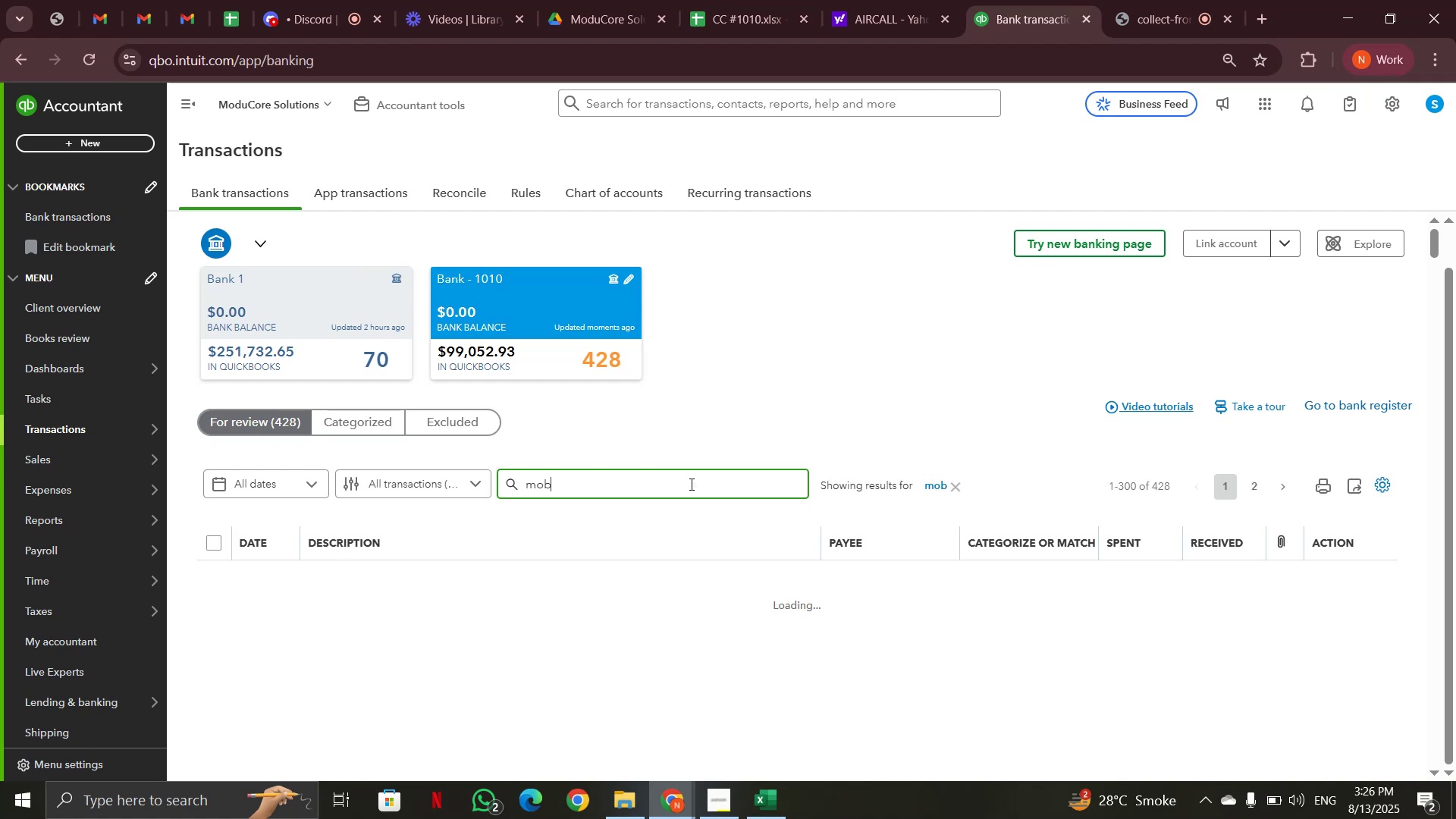 
scroll: coordinate [511, 620], scroll_direction: down, amount: 6.0
 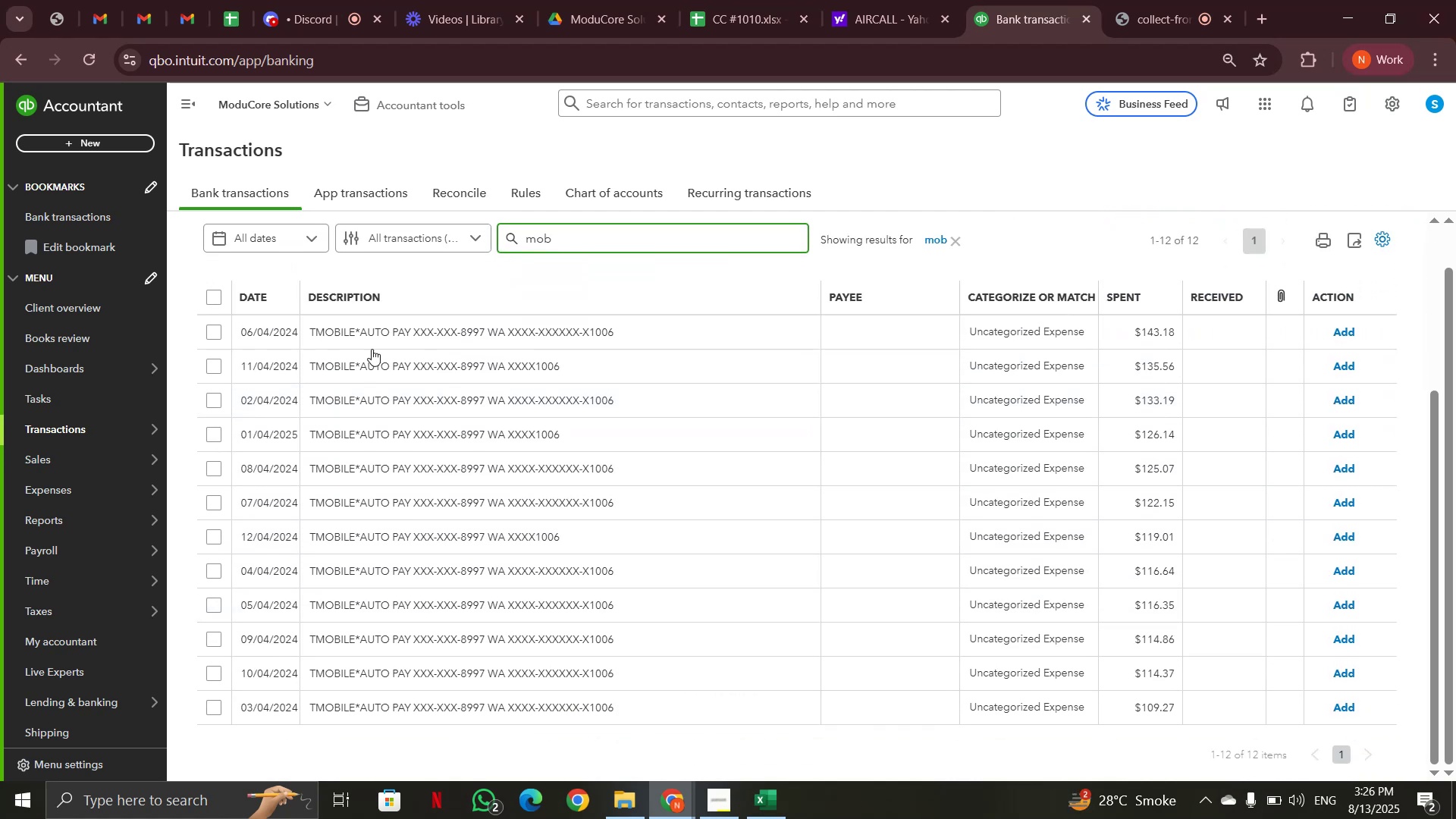 
left_click([328, 327])
 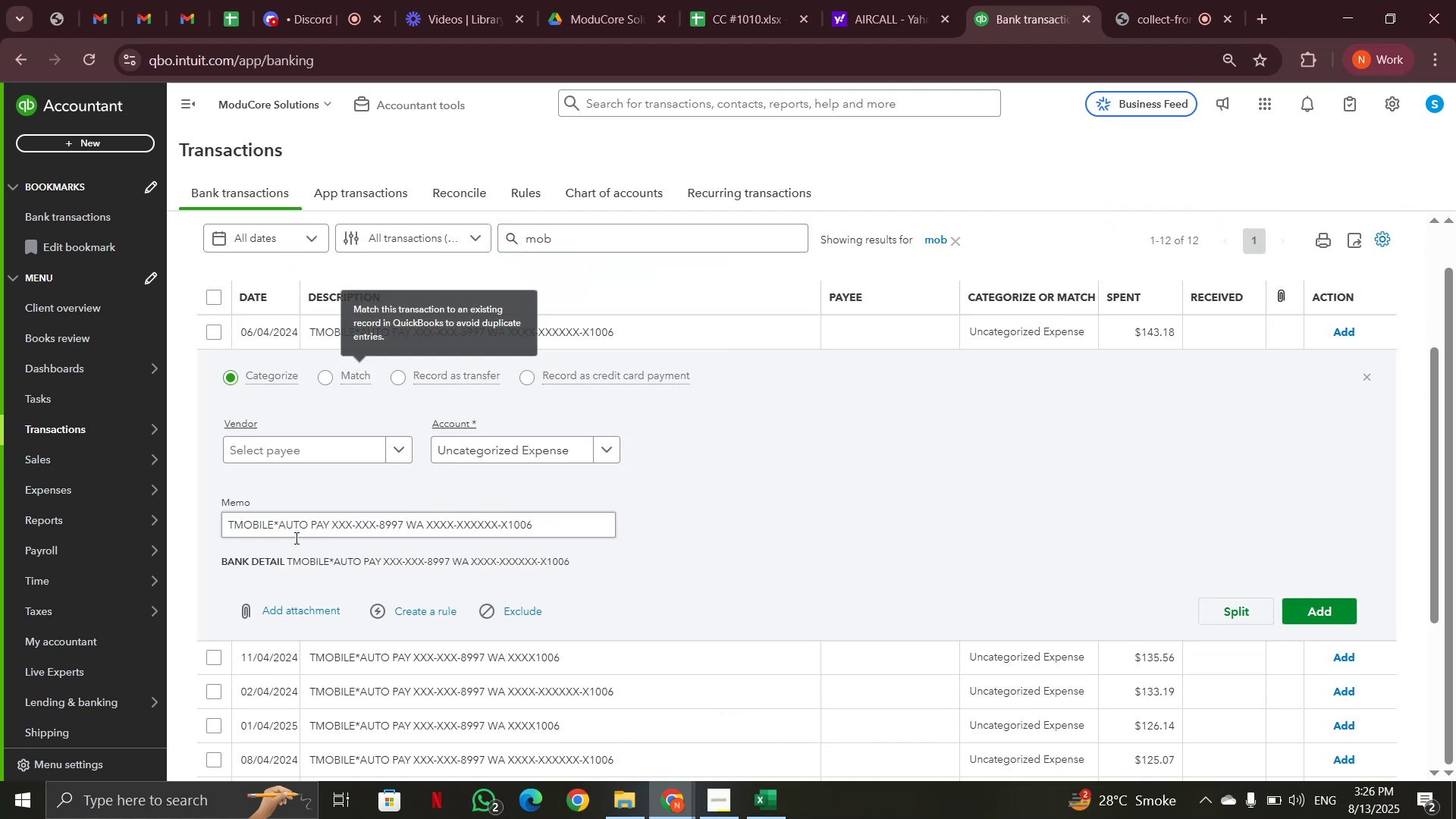 
left_click_drag(start_coordinate=[274, 529], to_coordinate=[229, 529])
 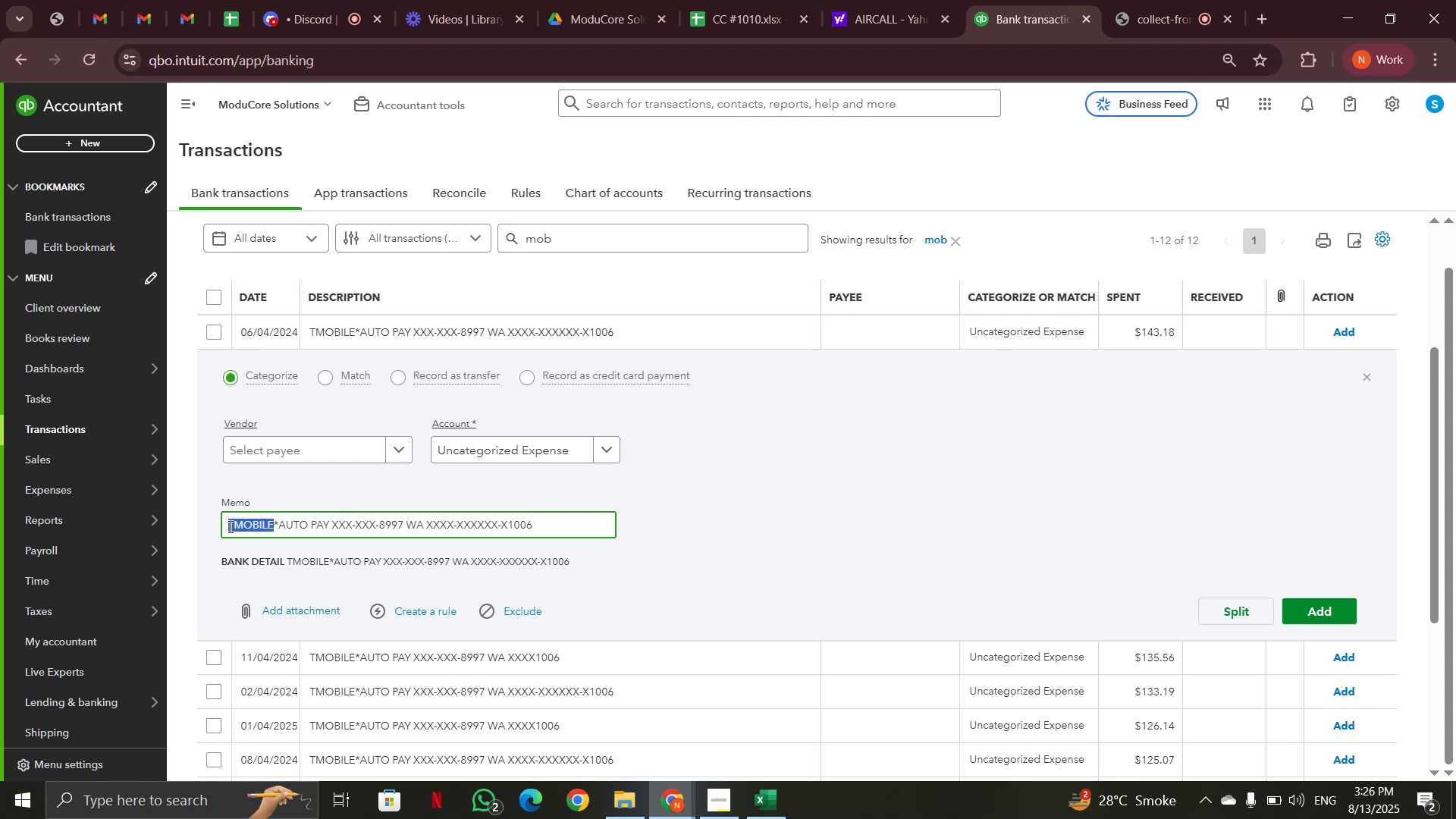 
key(Control+C)
 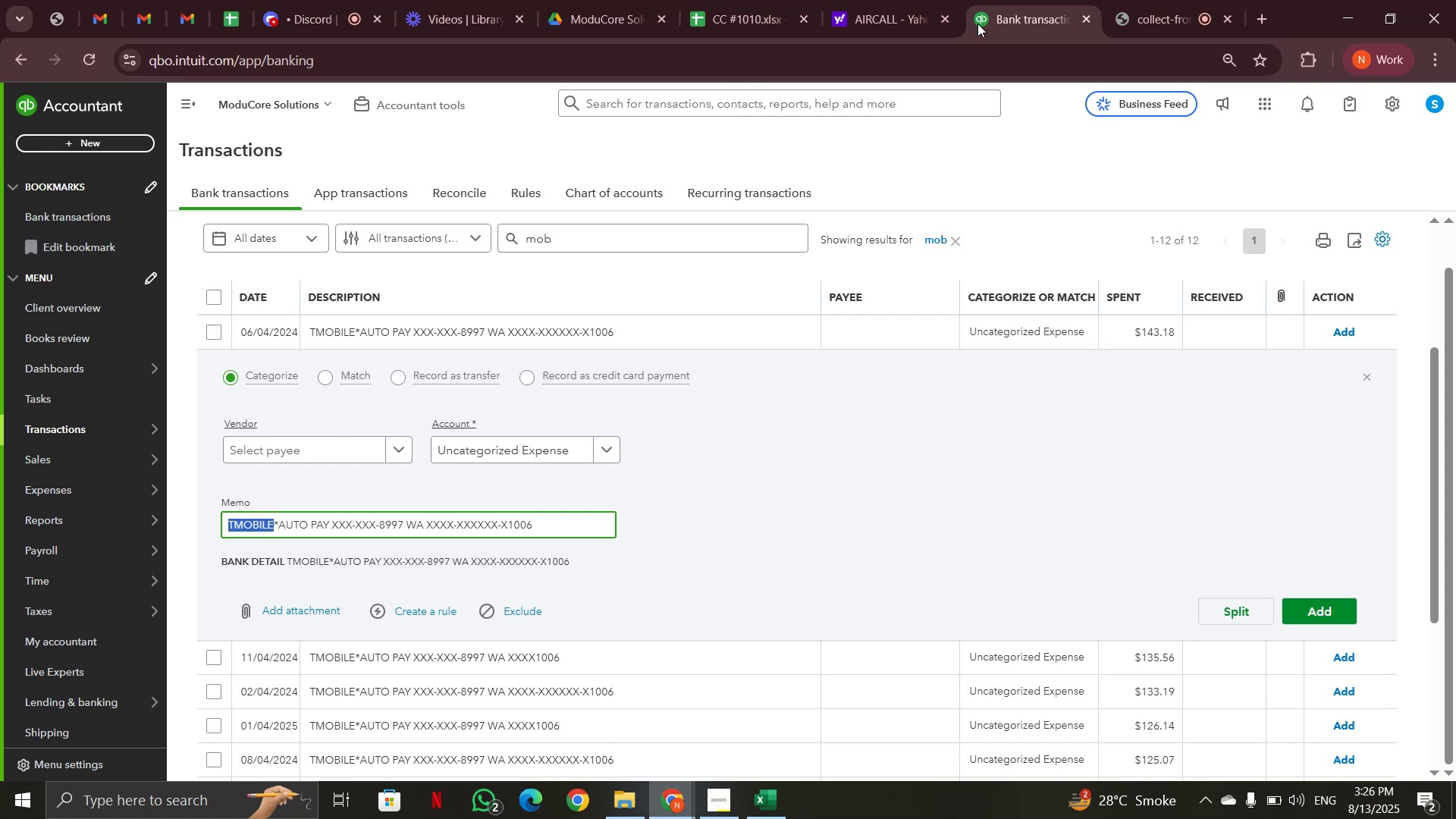 
left_click([869, 31])
 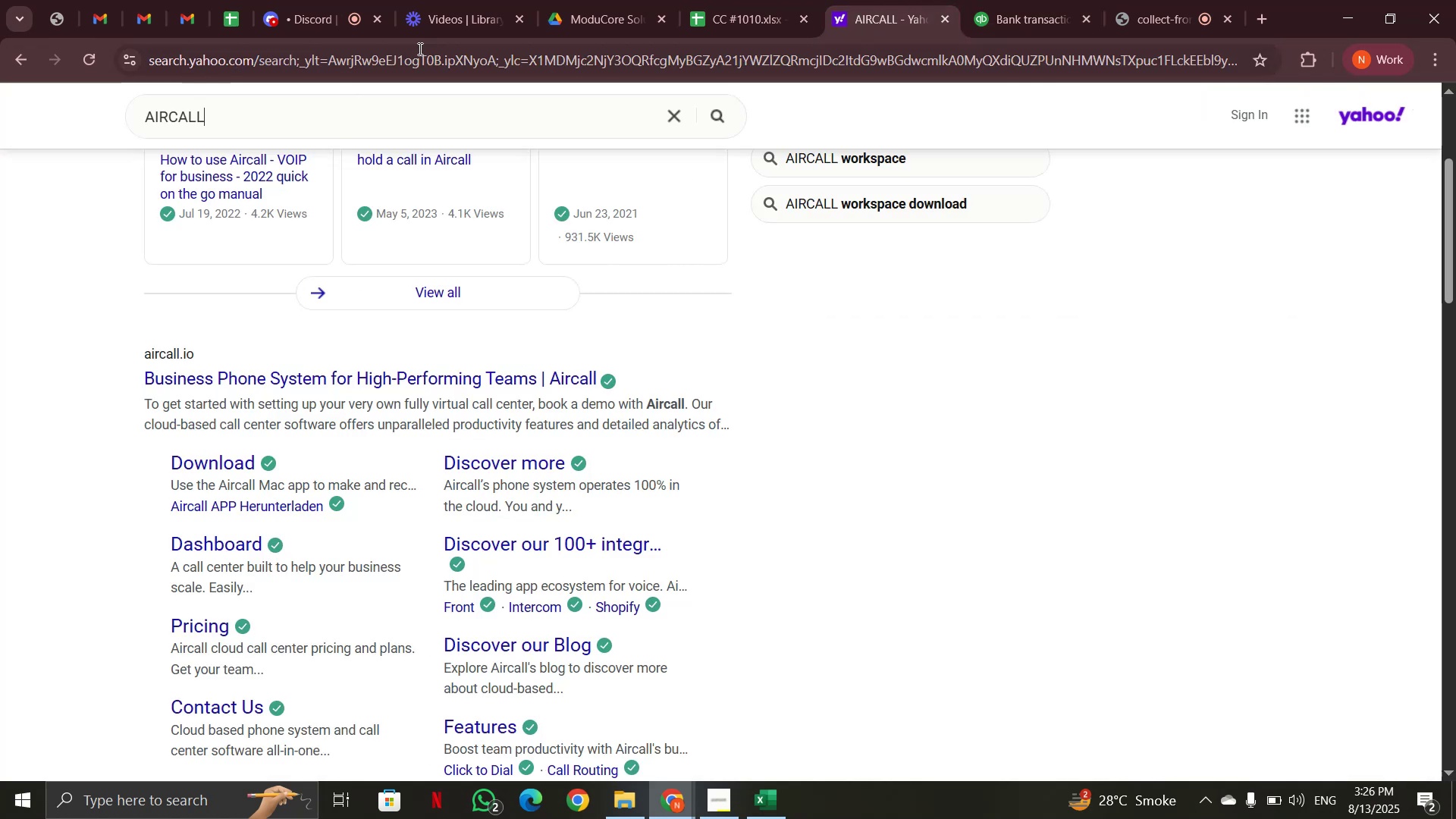 
left_click_drag(start_coordinate=[349, 112], to_coordinate=[99, 118])
 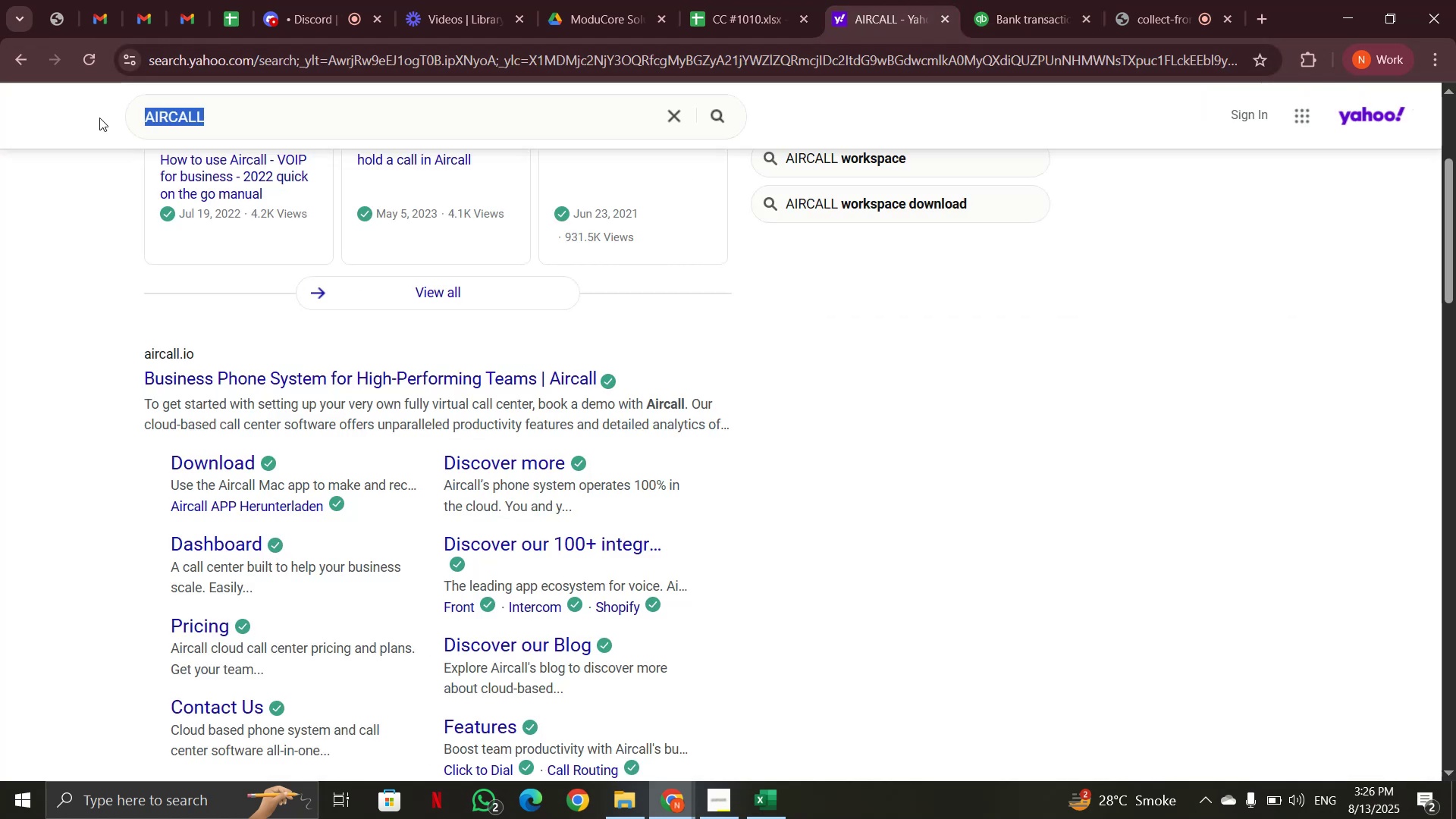 
key(Control+V)
 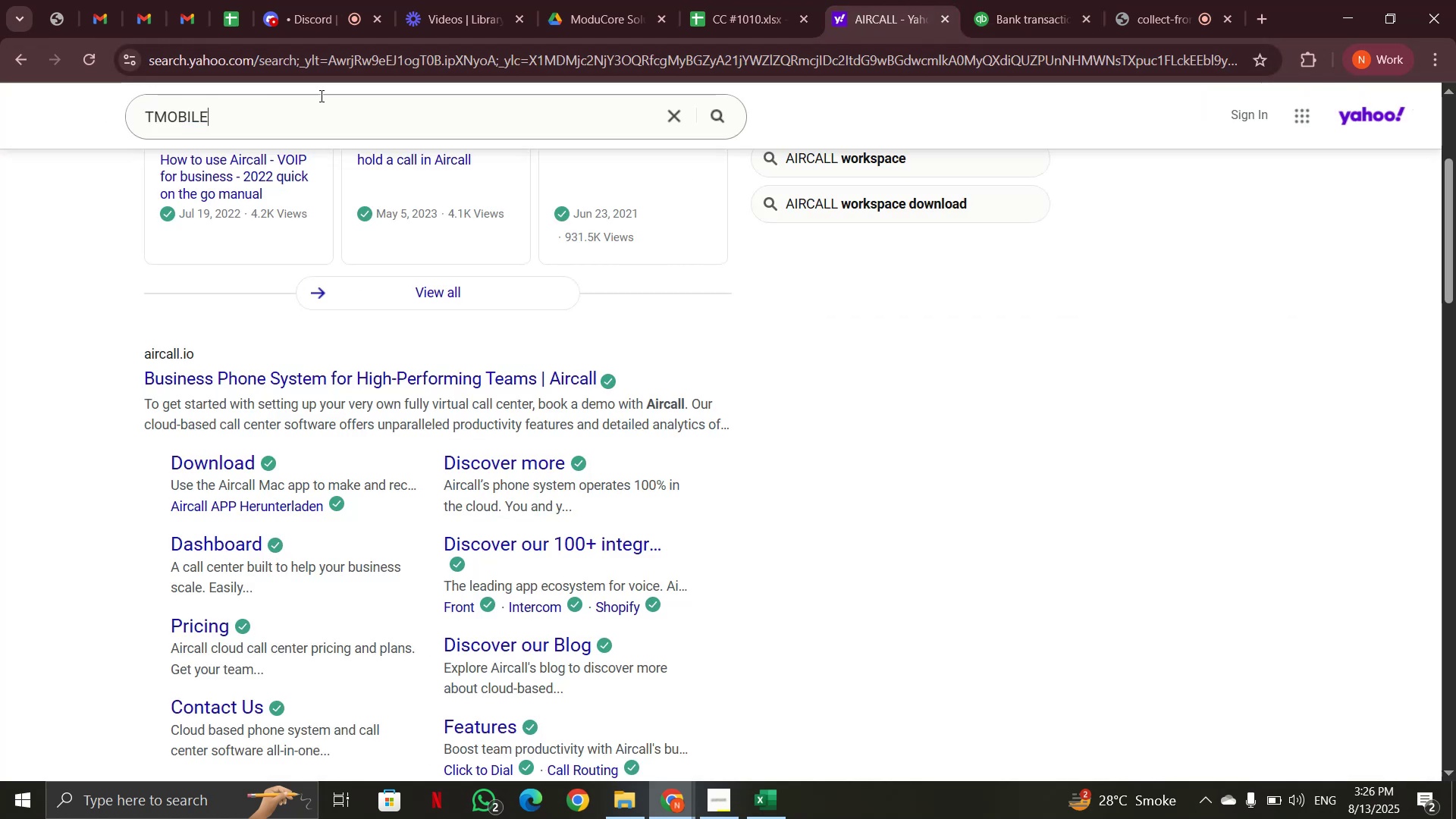 
key(Enter)
 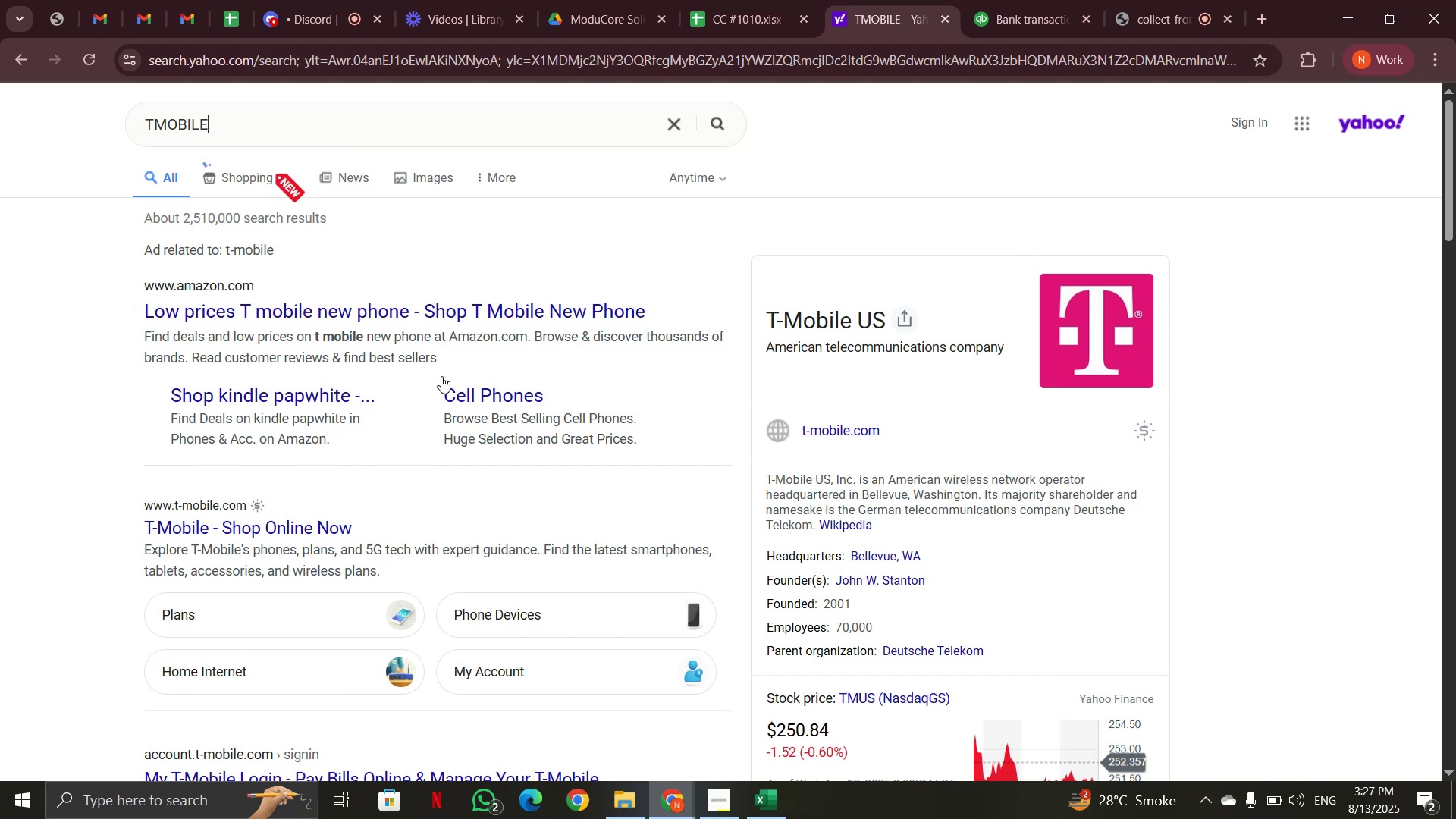 
wait(7.86)
 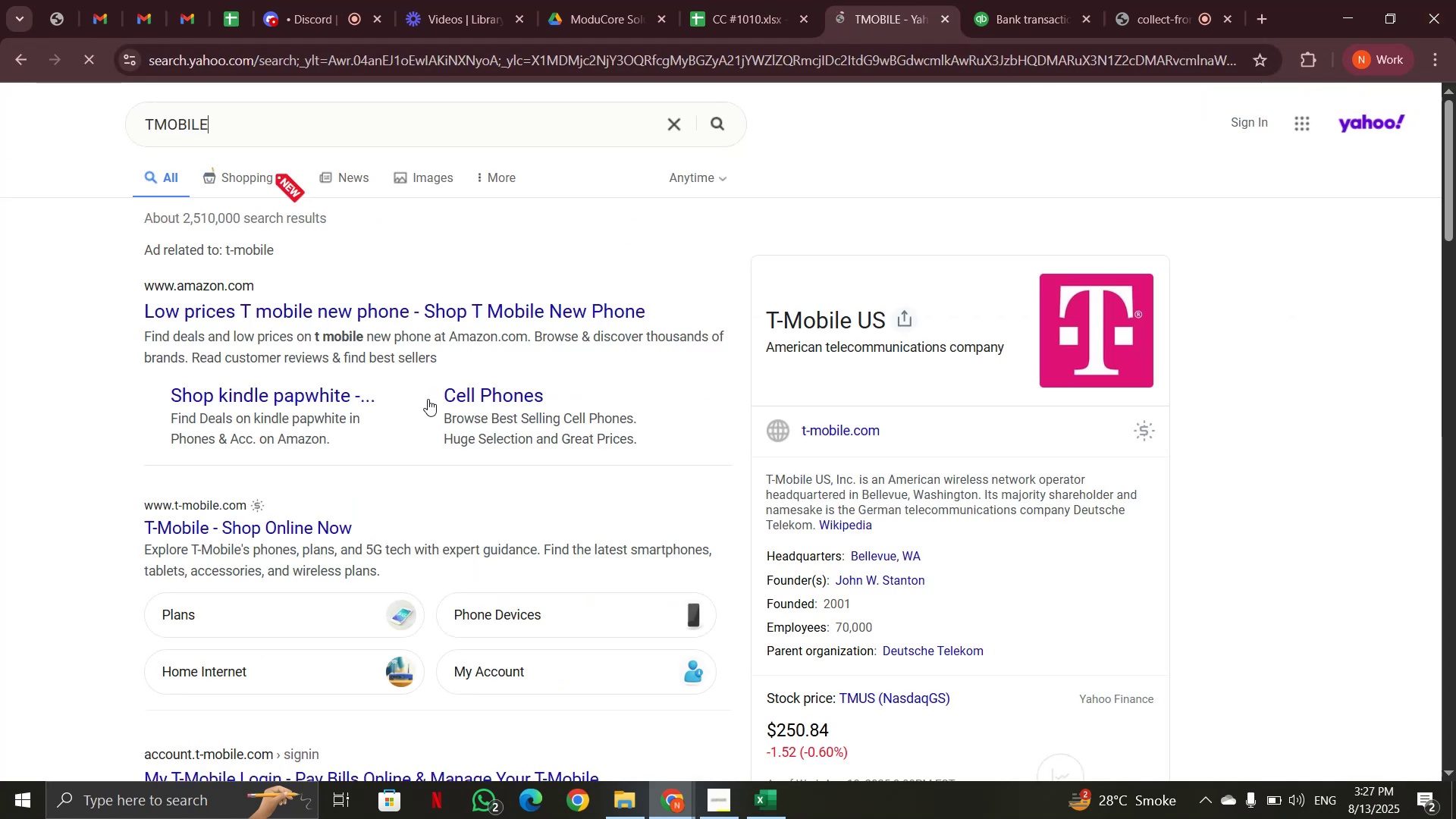 
scroll: coordinate [443, 376], scroll_direction: down, amount: 12.0
 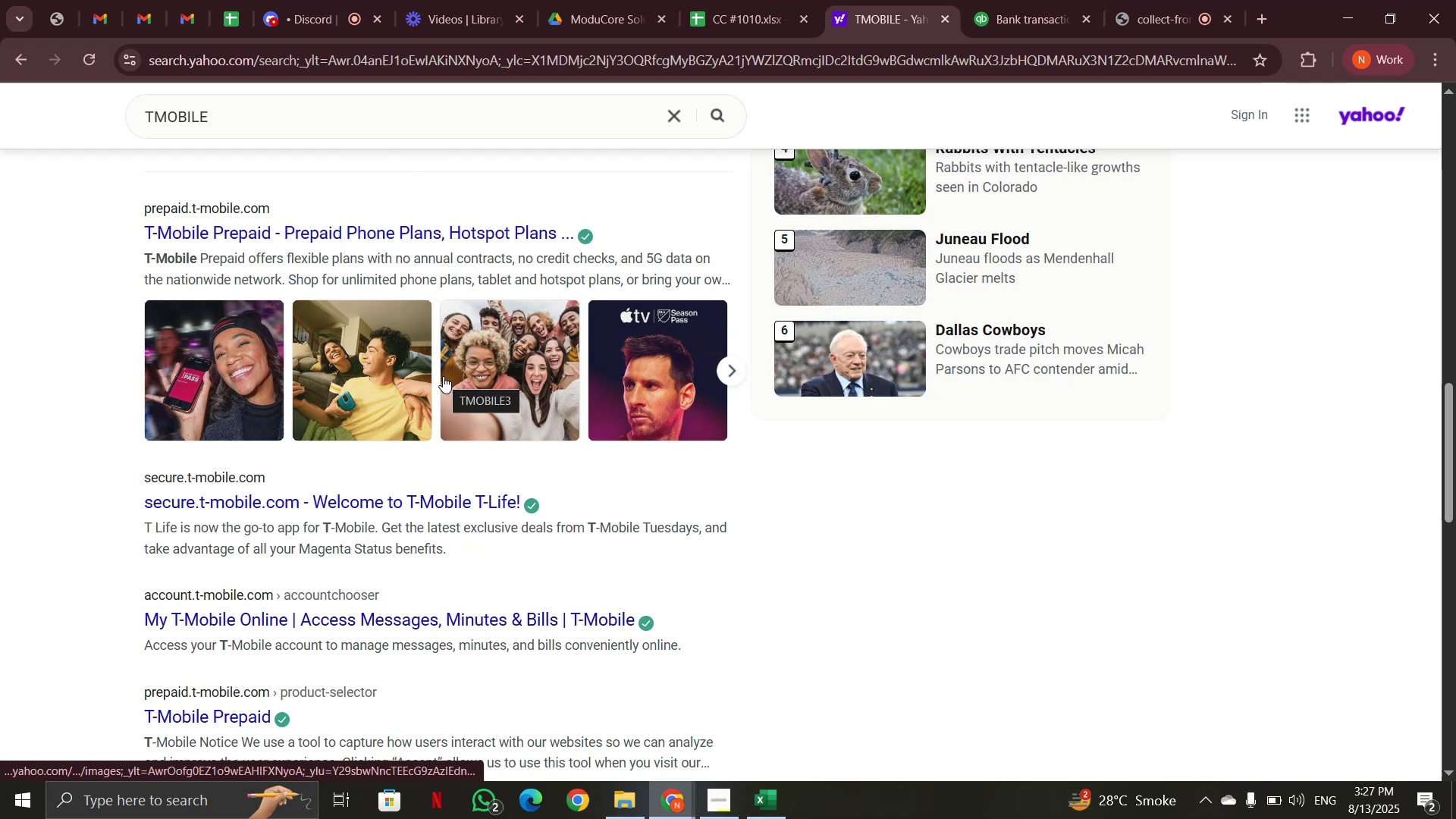 
scroll: coordinate [447, 372], scroll_direction: up, amount: 10.0
 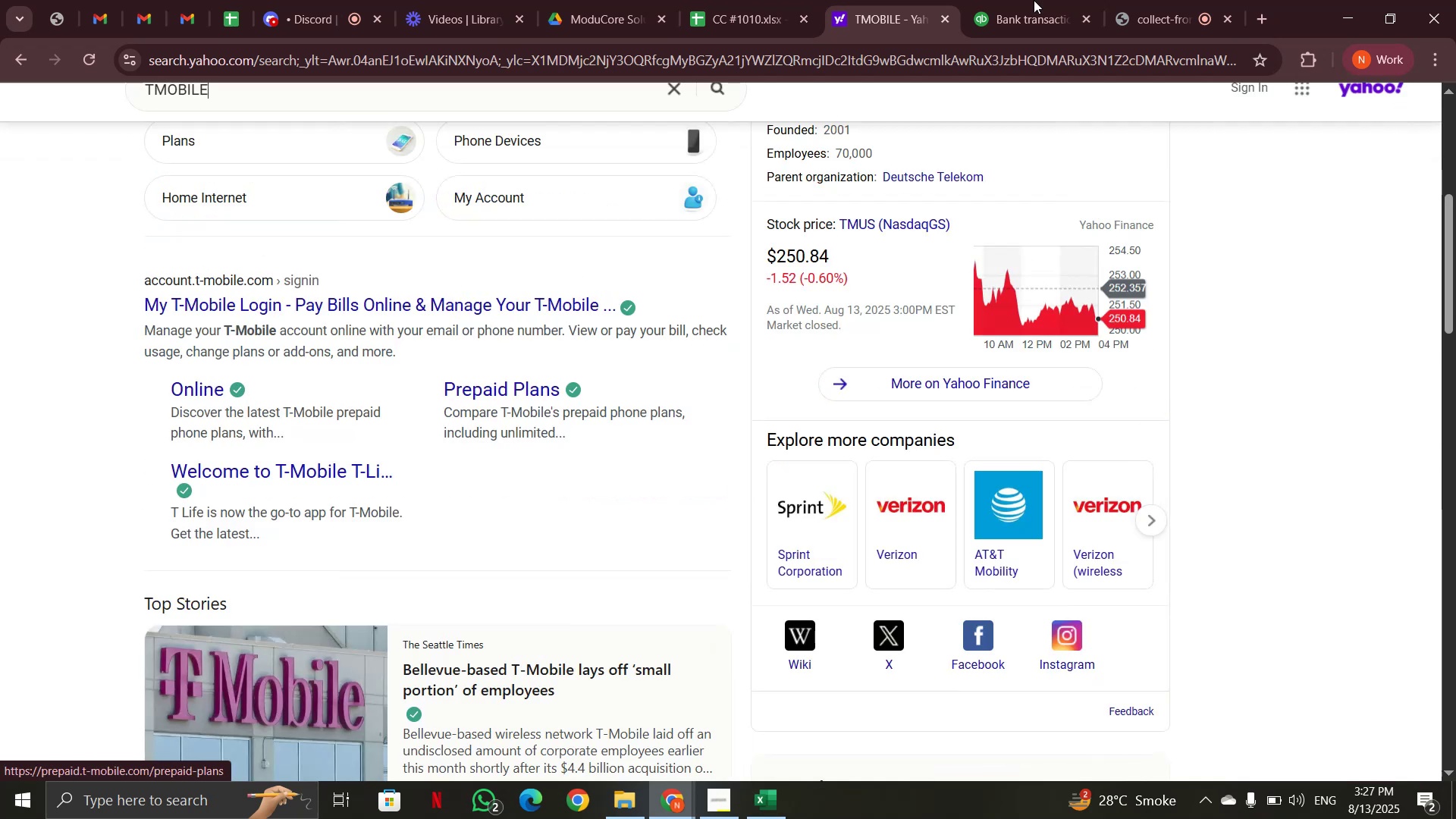 
left_click([1042, 16])
 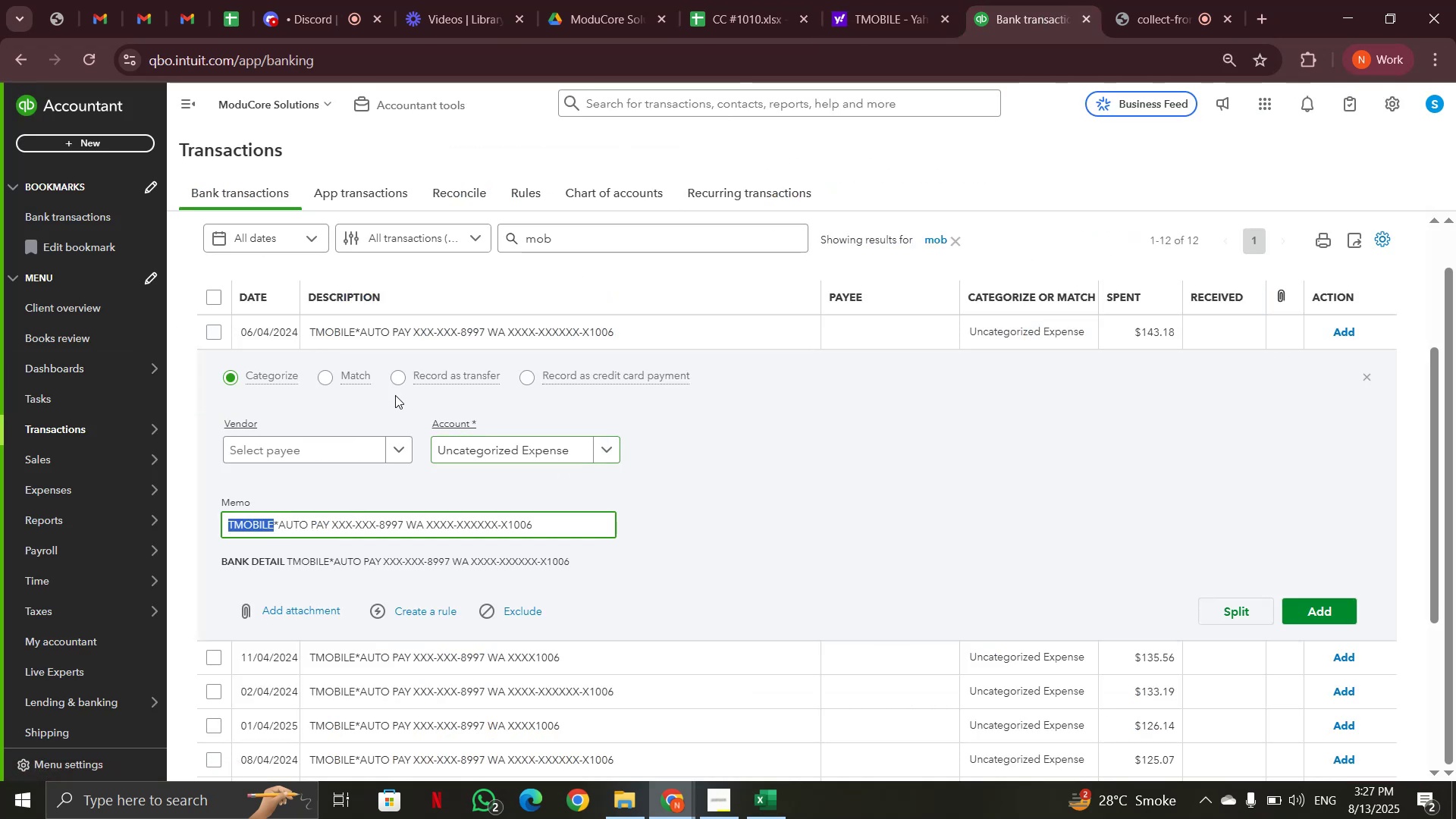 
left_click([214, 298])
 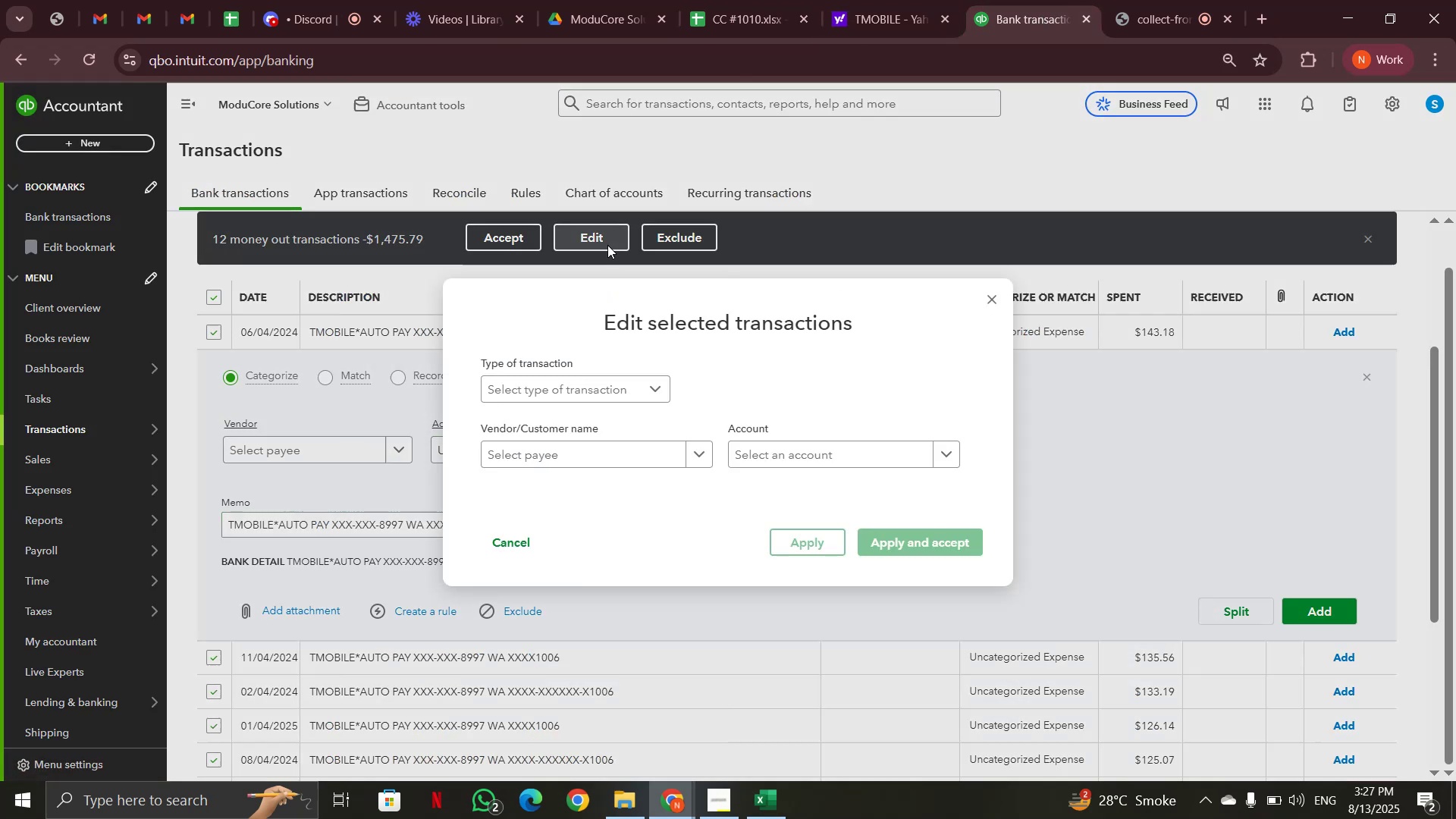 
left_click([861, 463])
 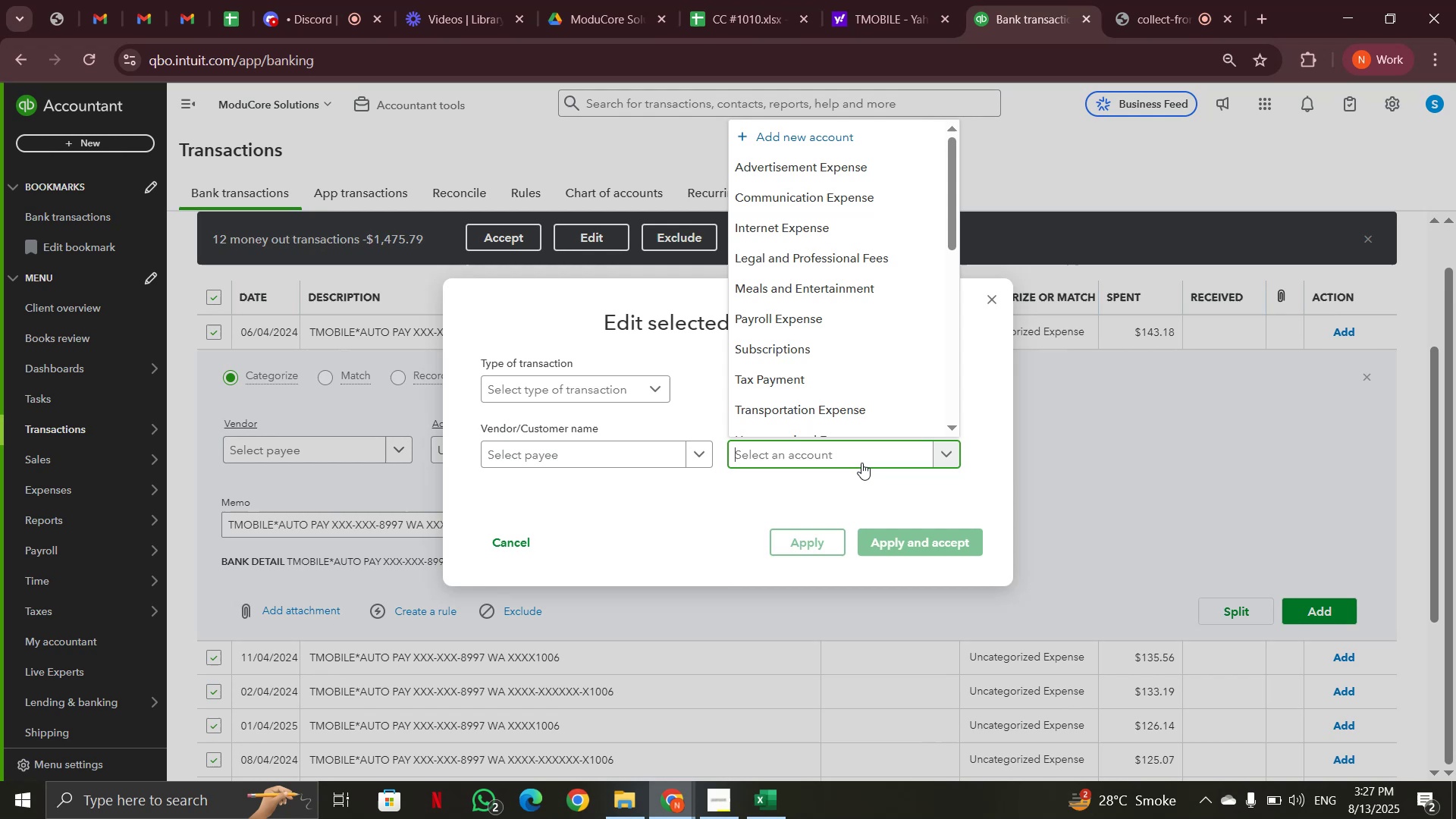 
type(mob)
key(Backspace)
key(Backspace)
key(Backspace)
type(comm)
 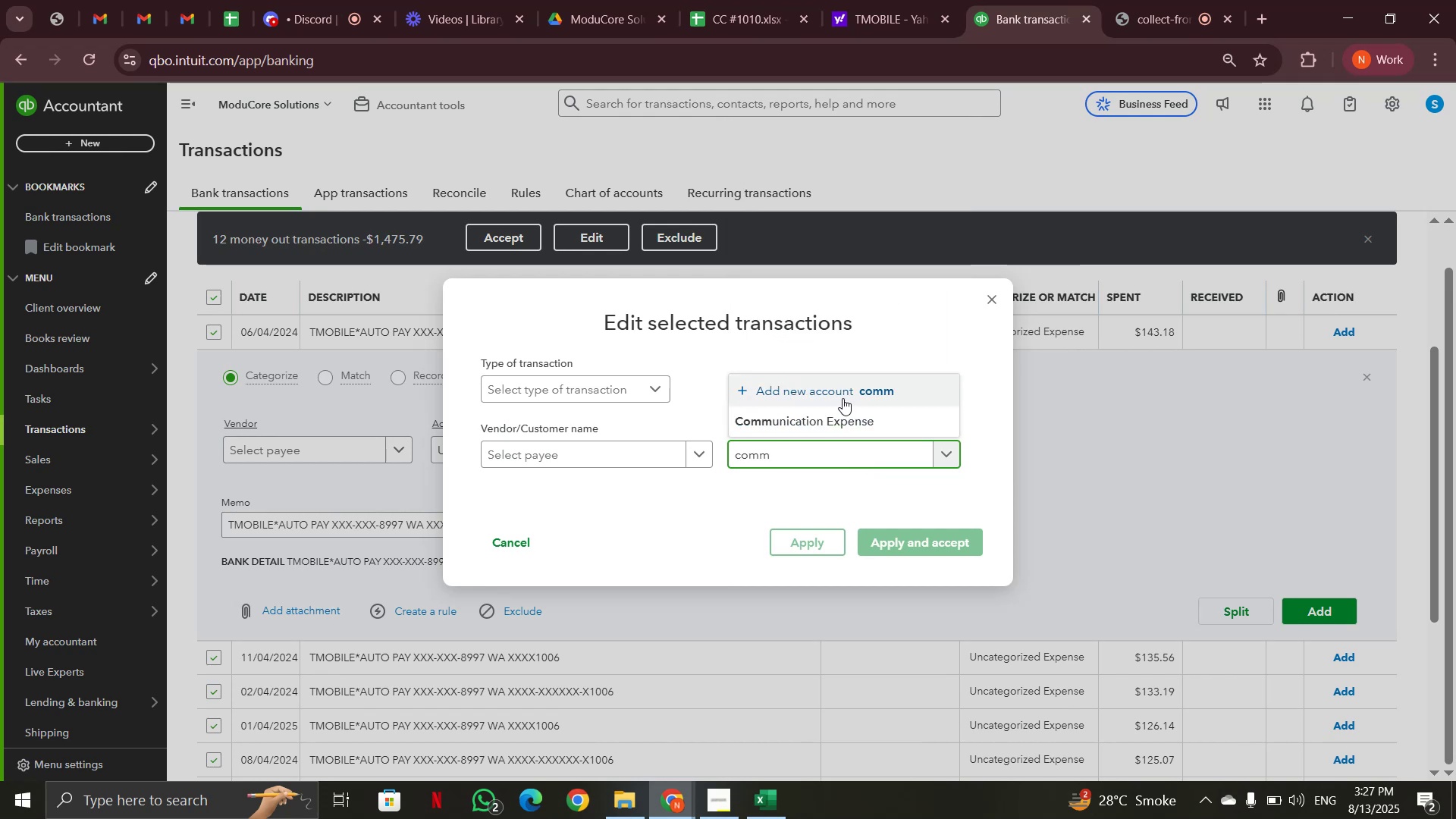 
left_click([846, 419])
 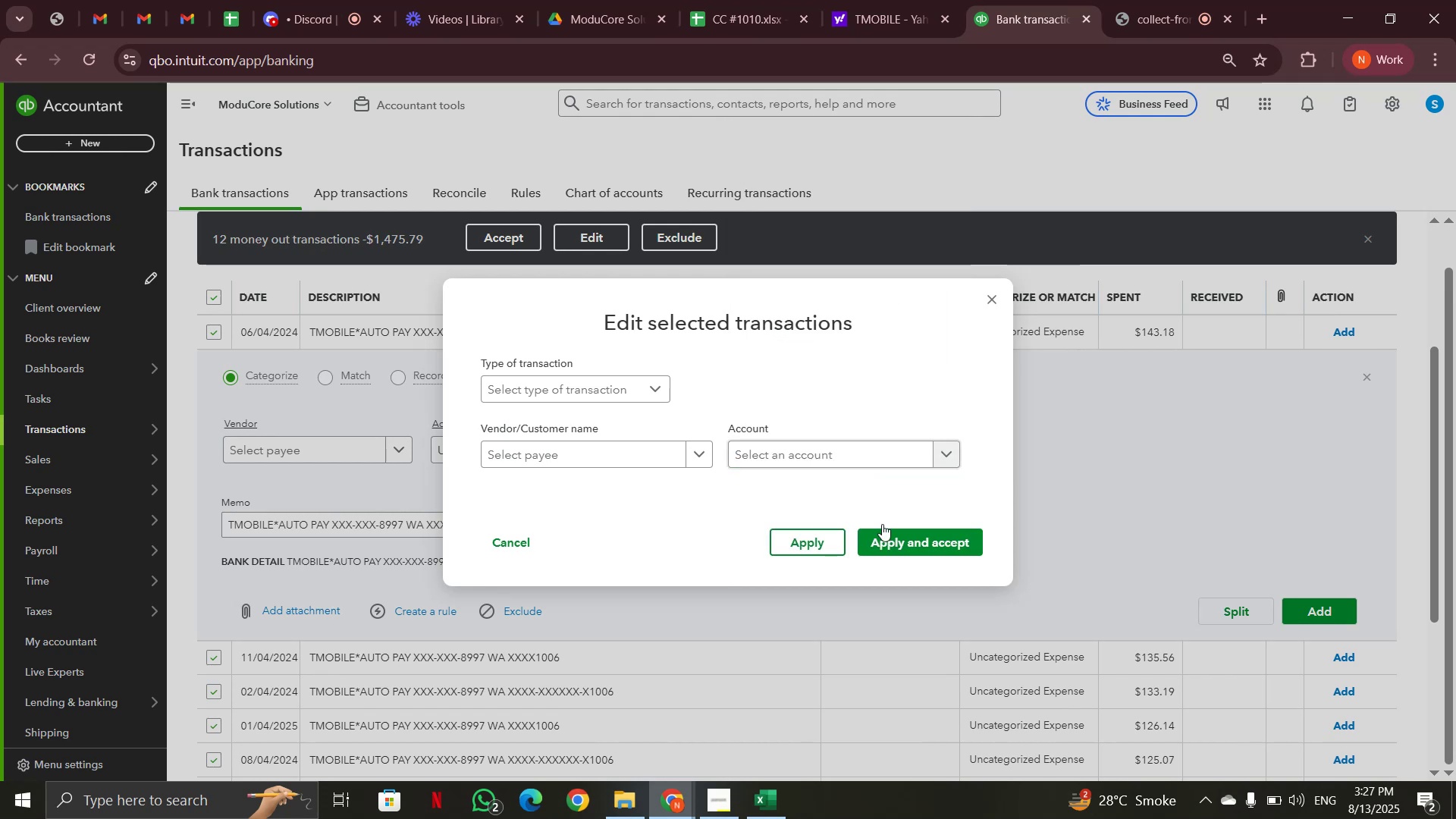 
left_click([894, 545])
 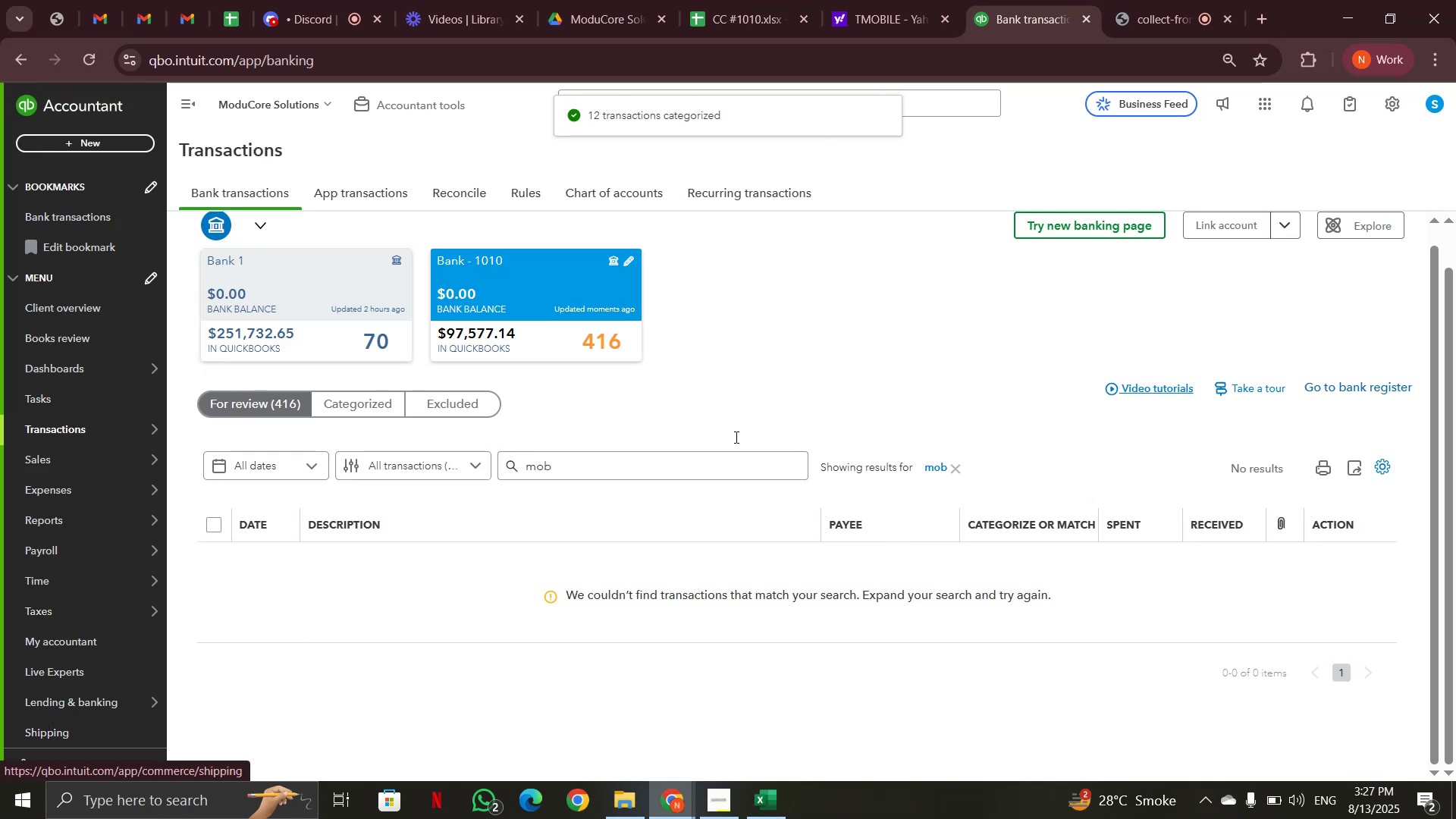 
wait(5.34)
 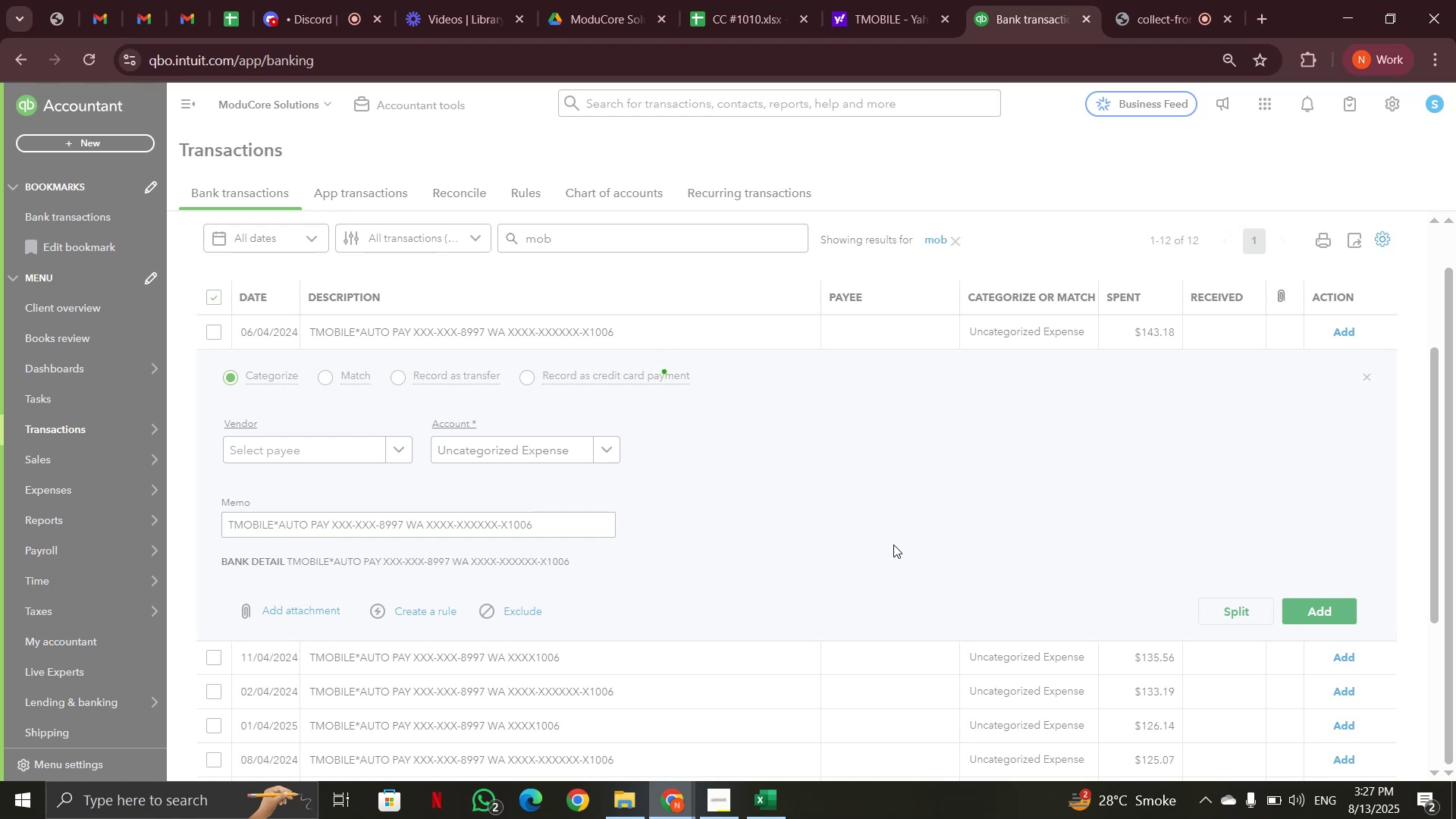 
left_click([954, 471])
 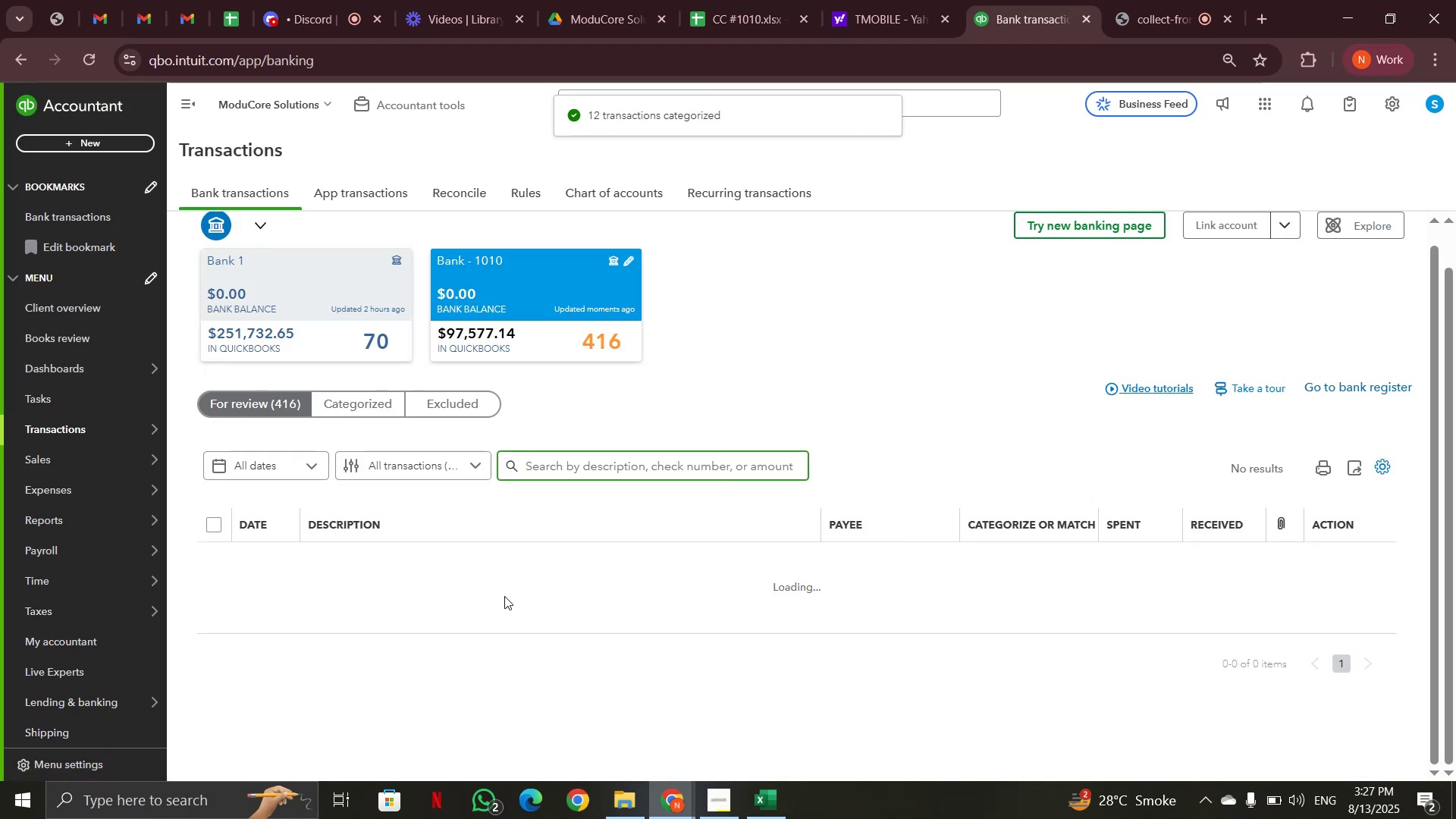 
scroll: coordinate [410, 554], scroll_direction: down, amount: 22.0
 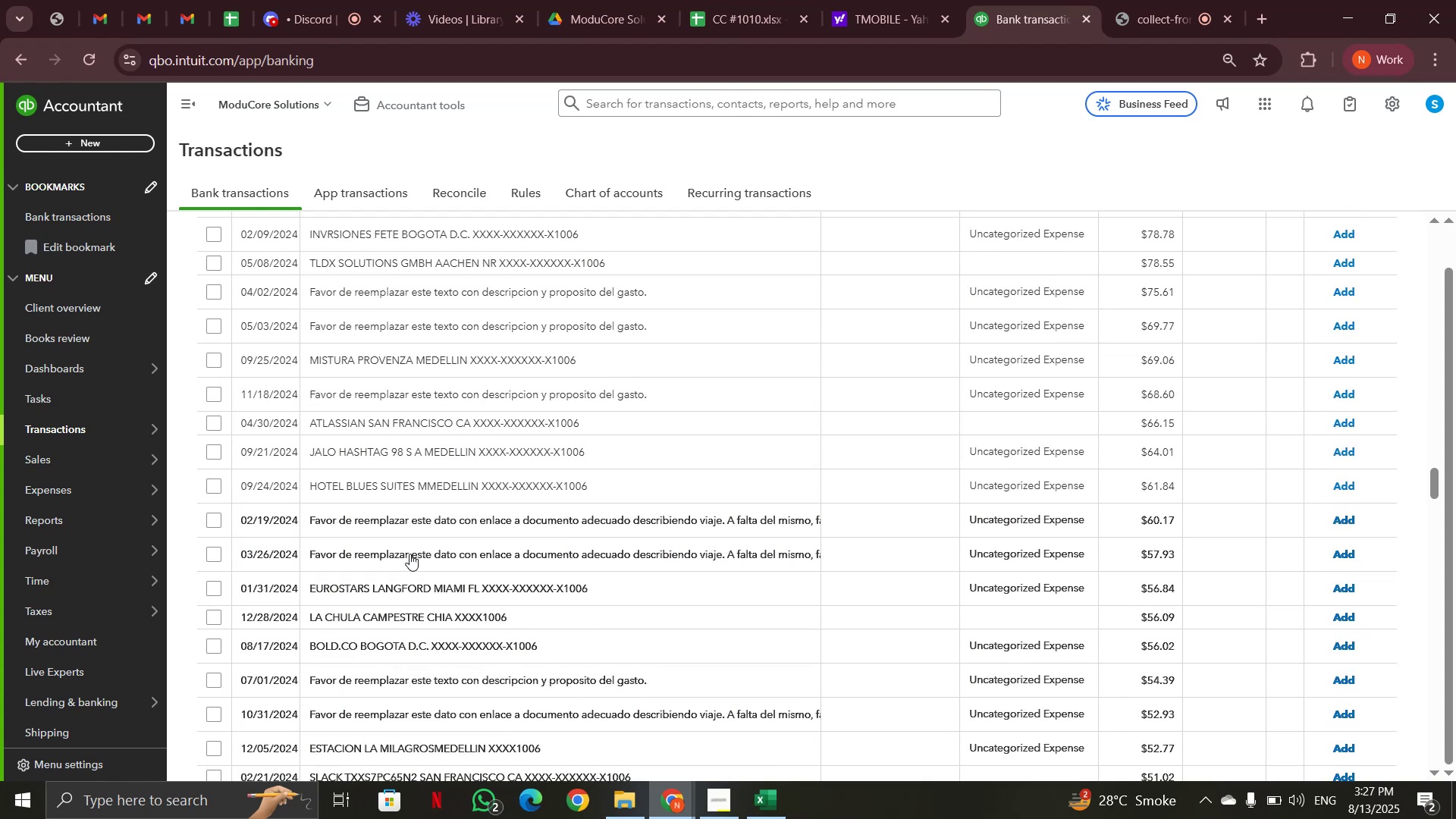 
scroll: coordinate [410, 554], scroll_direction: up, amount: 3.0
 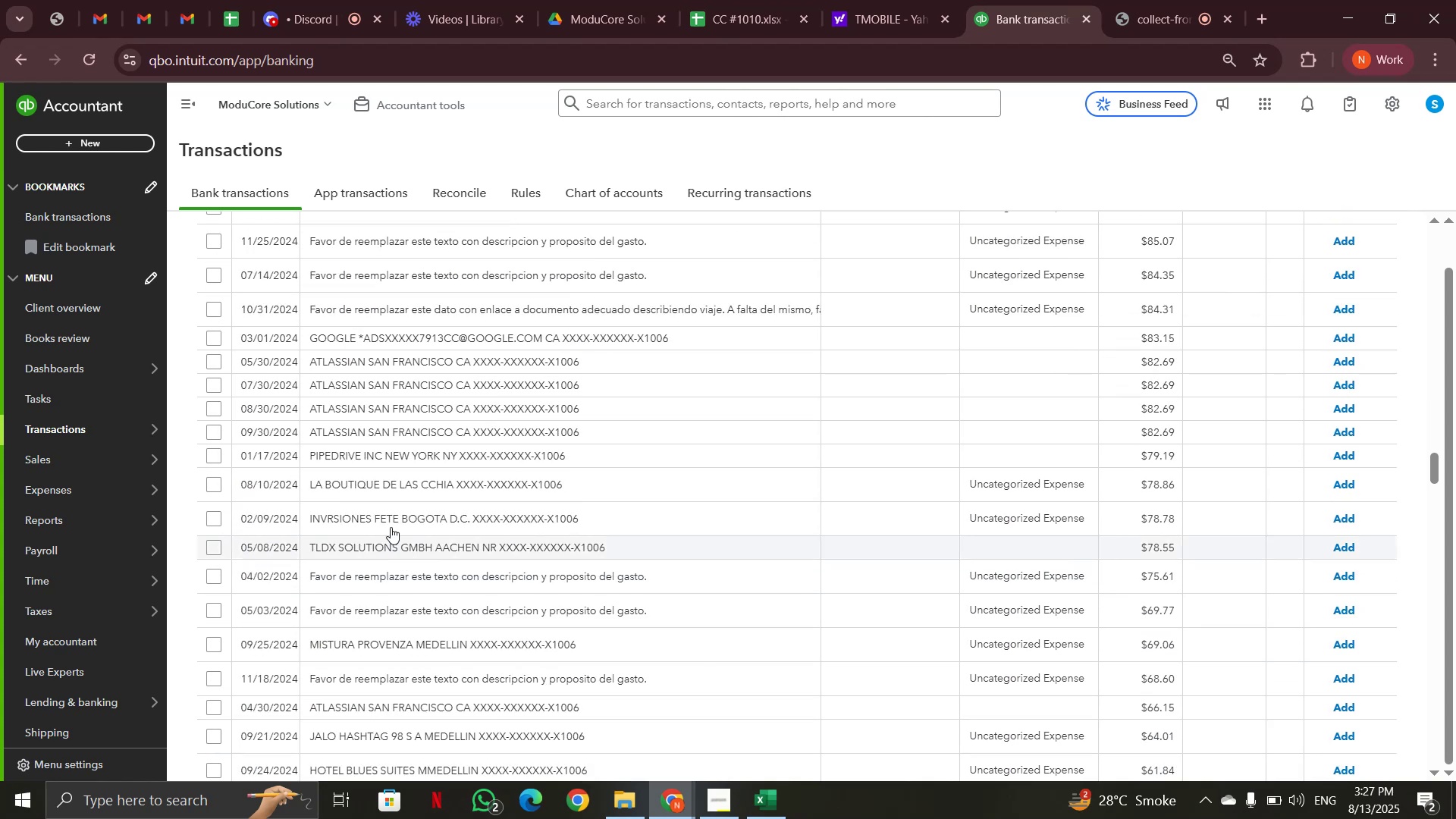 
left_click([373, 402])
 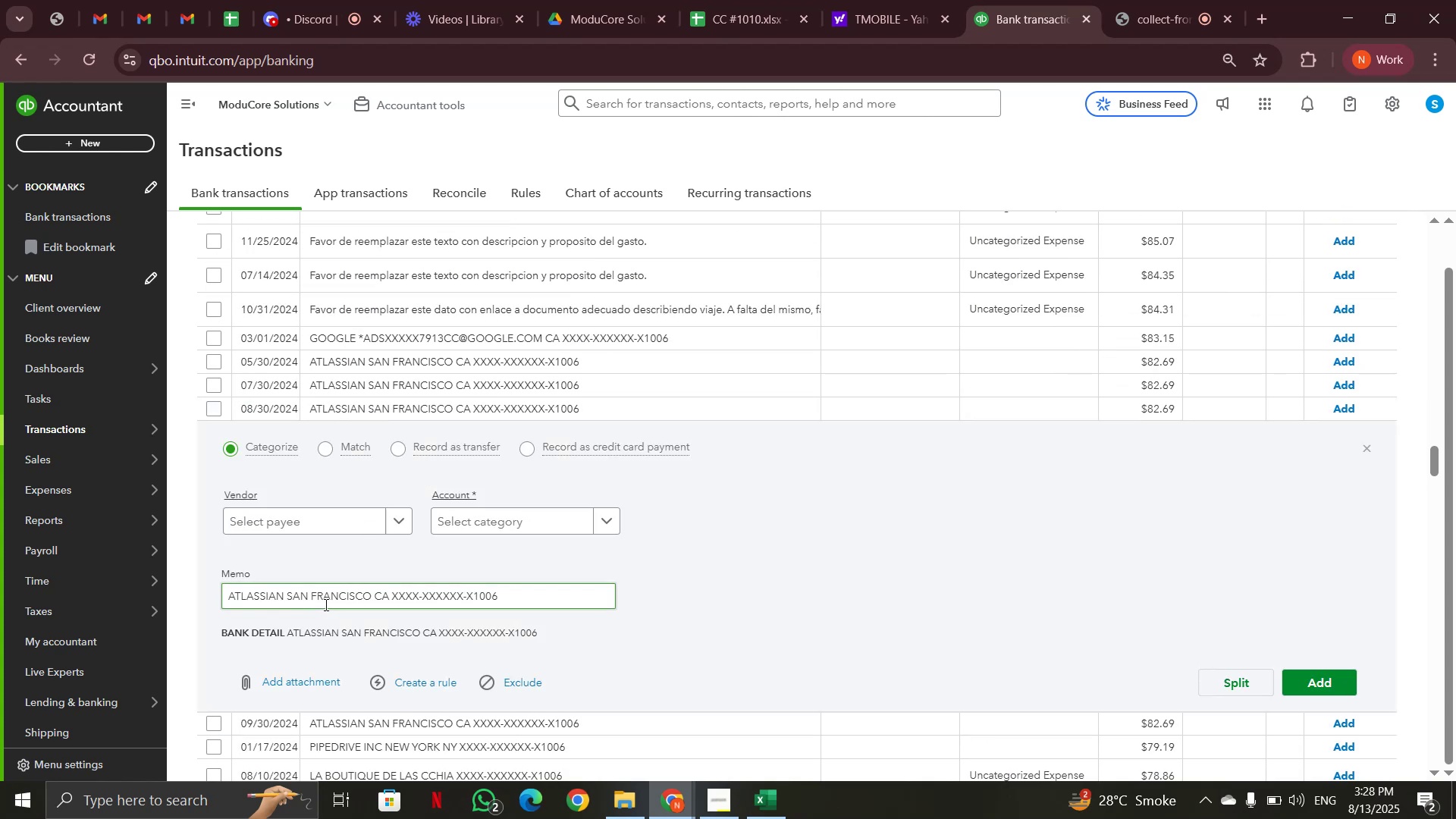 
left_click_drag(start_coordinate=[284, 595], to_coordinate=[200, 595])
 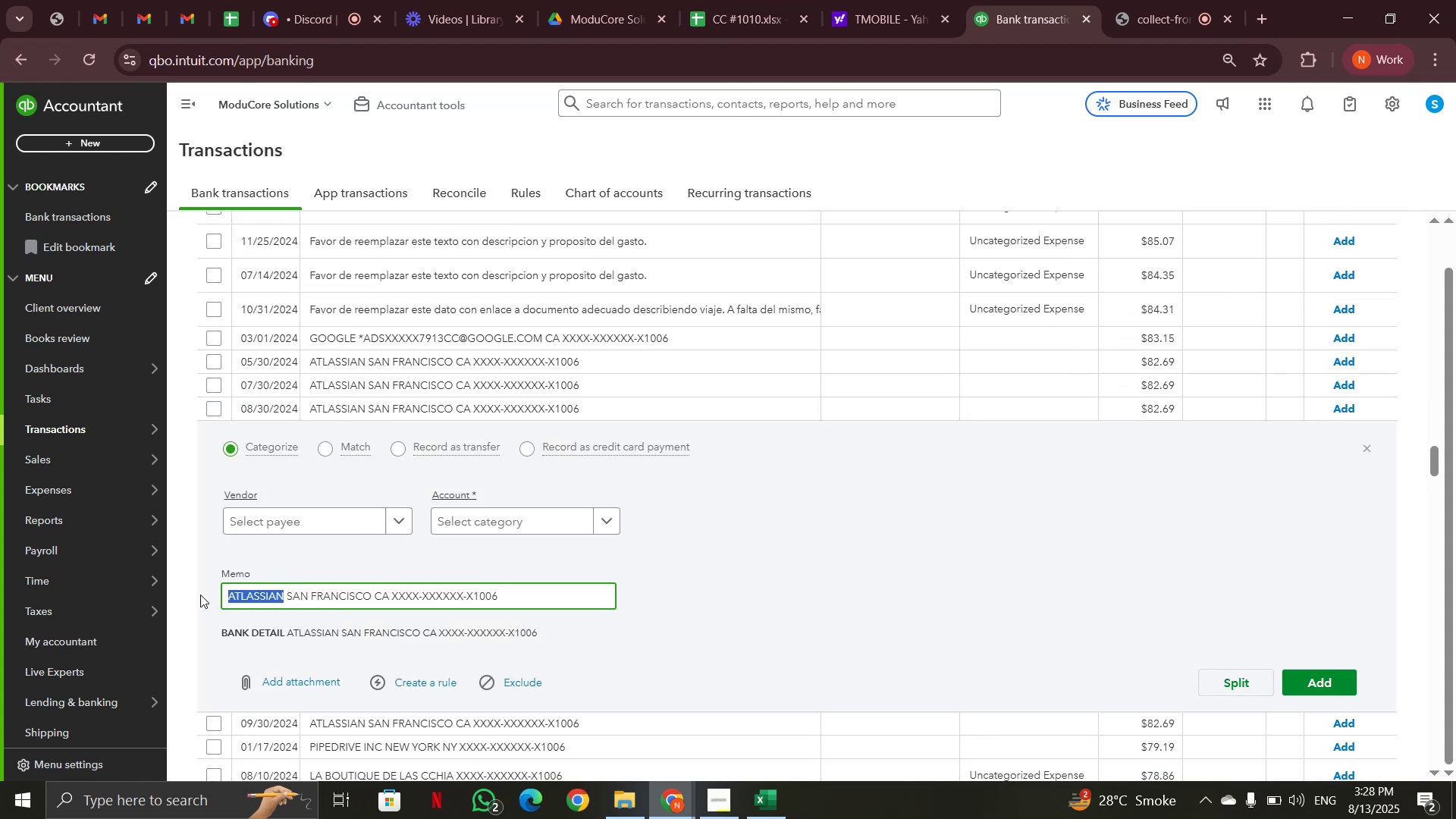 
key(Control+C)
 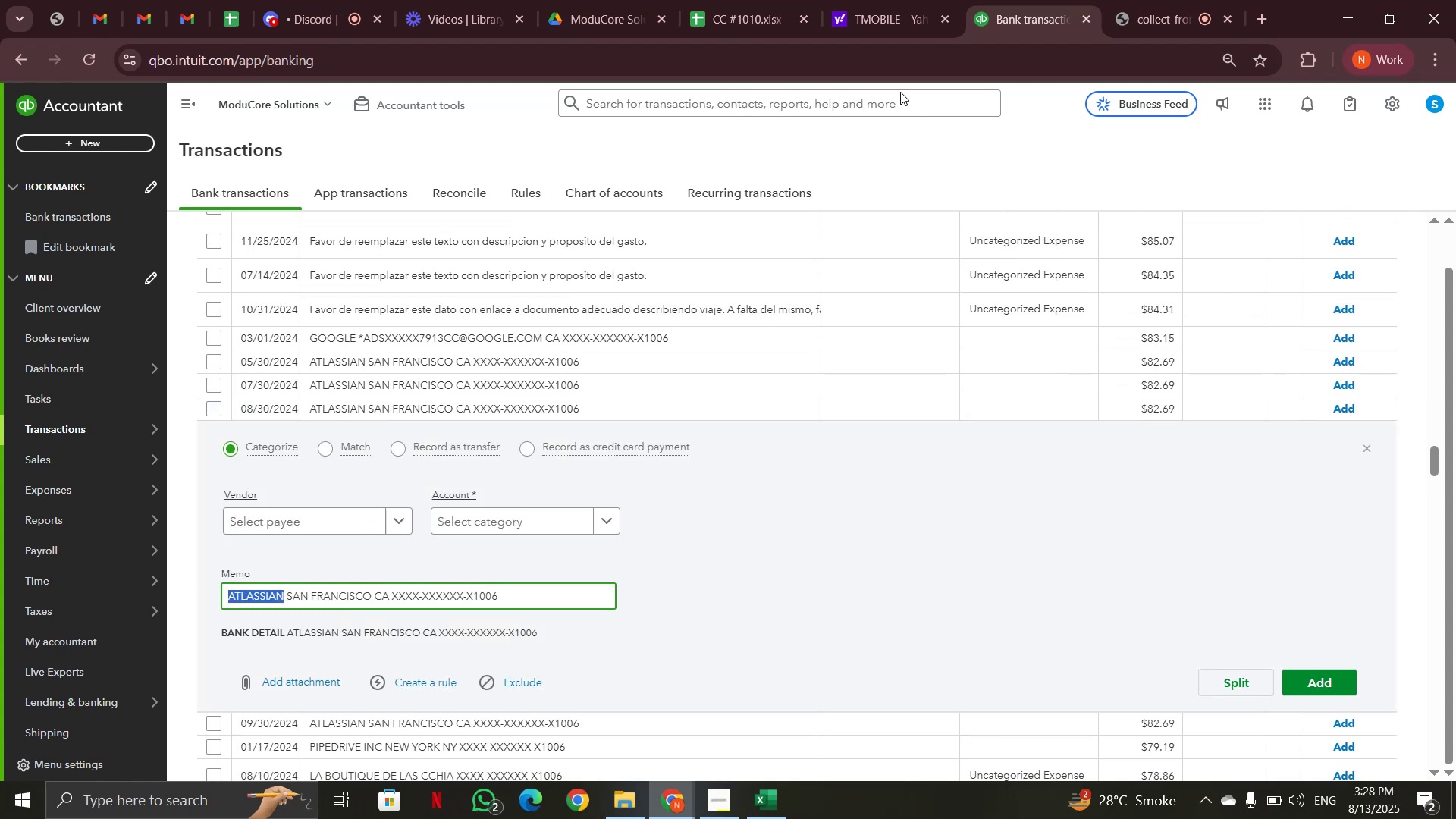 
left_click([892, 28])
 